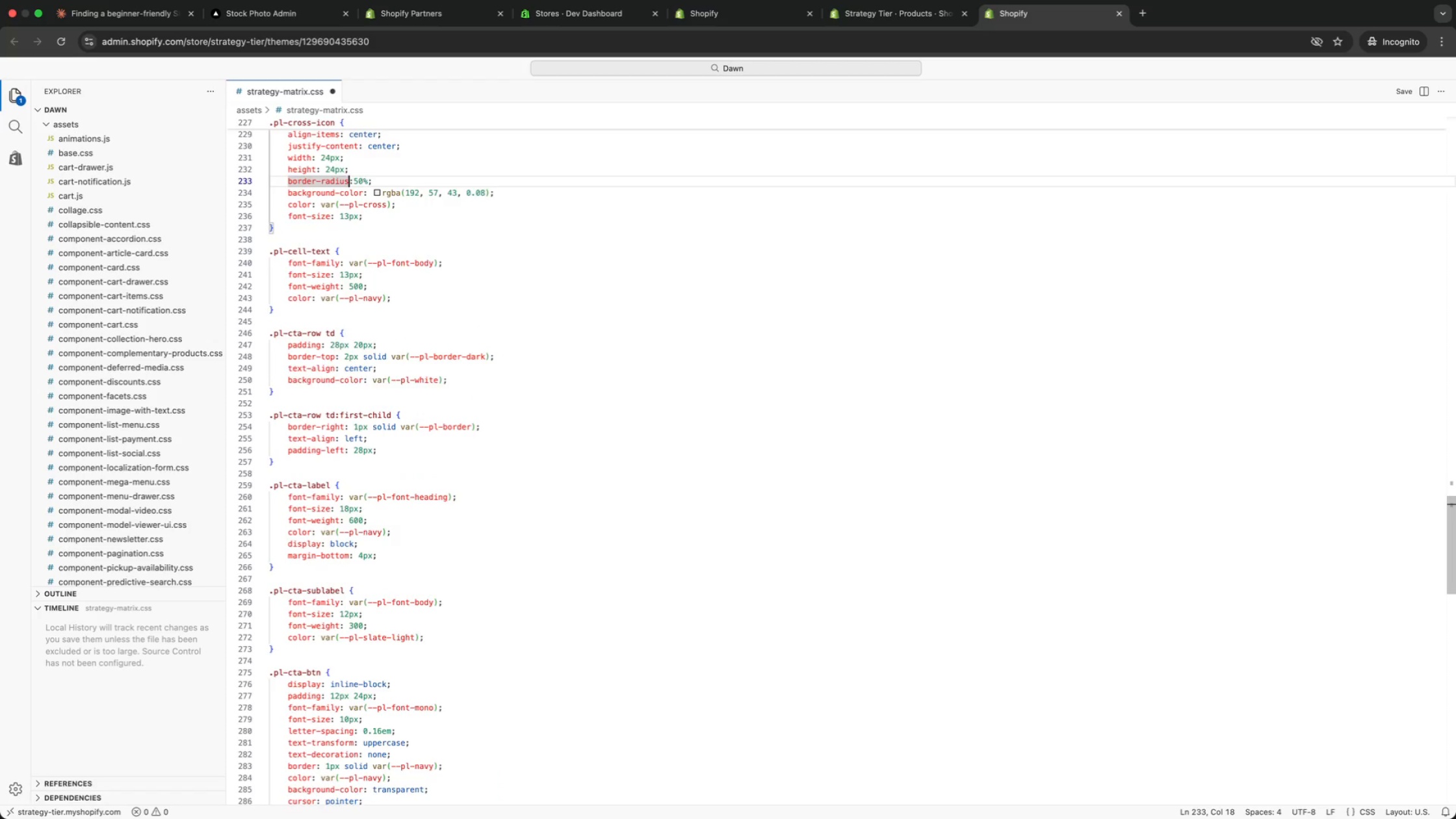 
key(ArrowUp)
 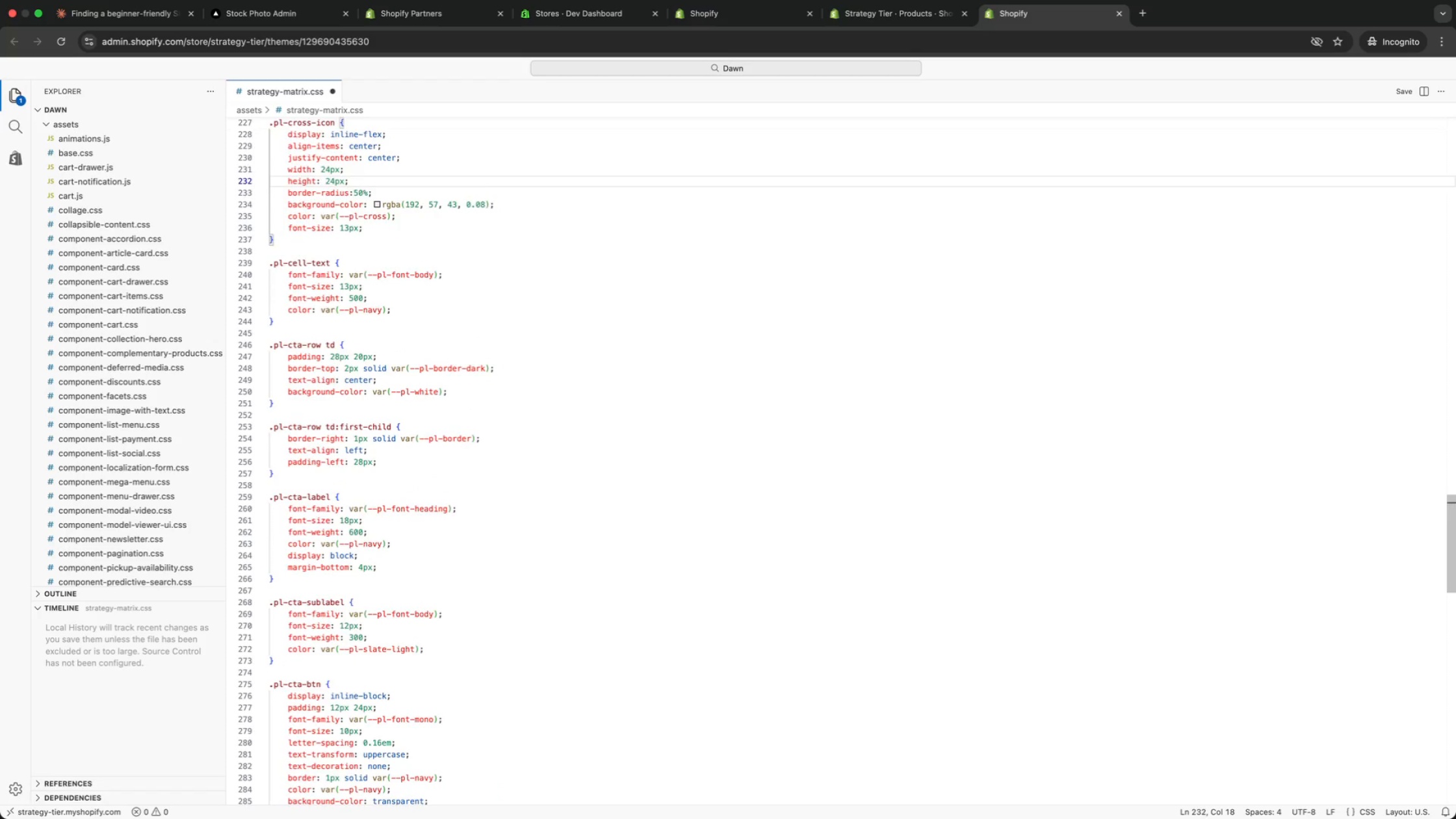 
key(ArrowUp)
 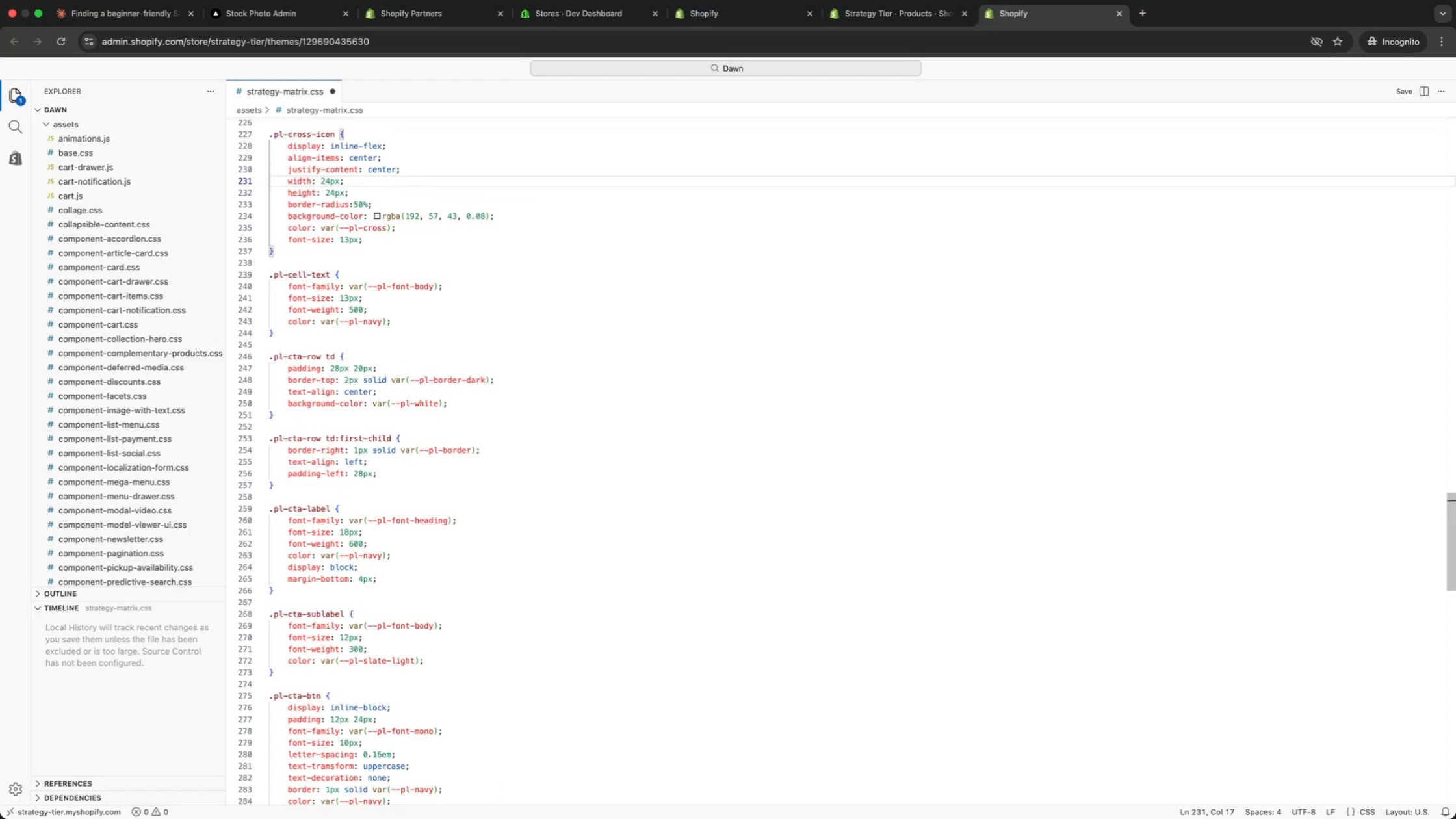 
key(ArrowUp)
 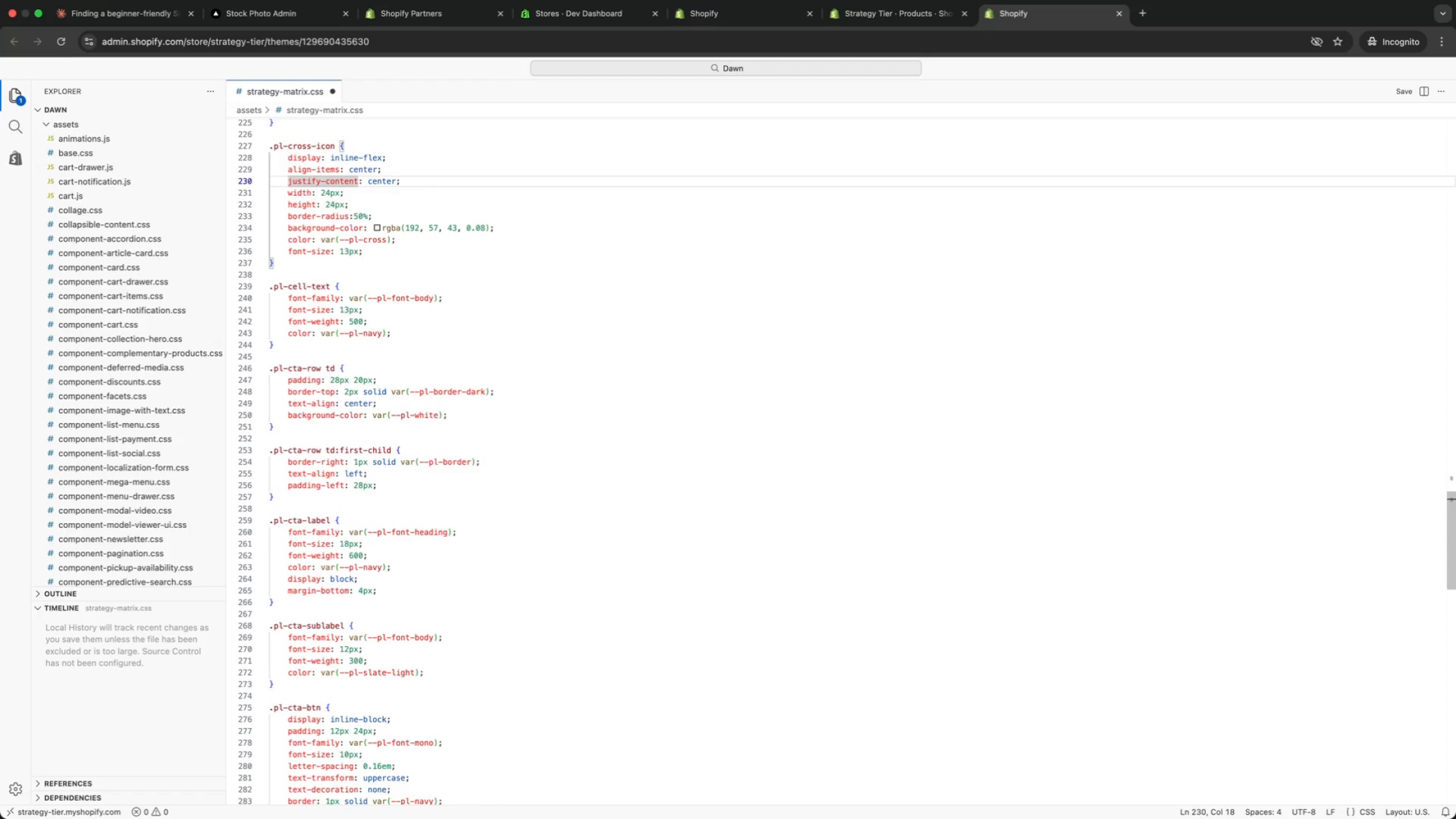 
key(ArrowUp)
 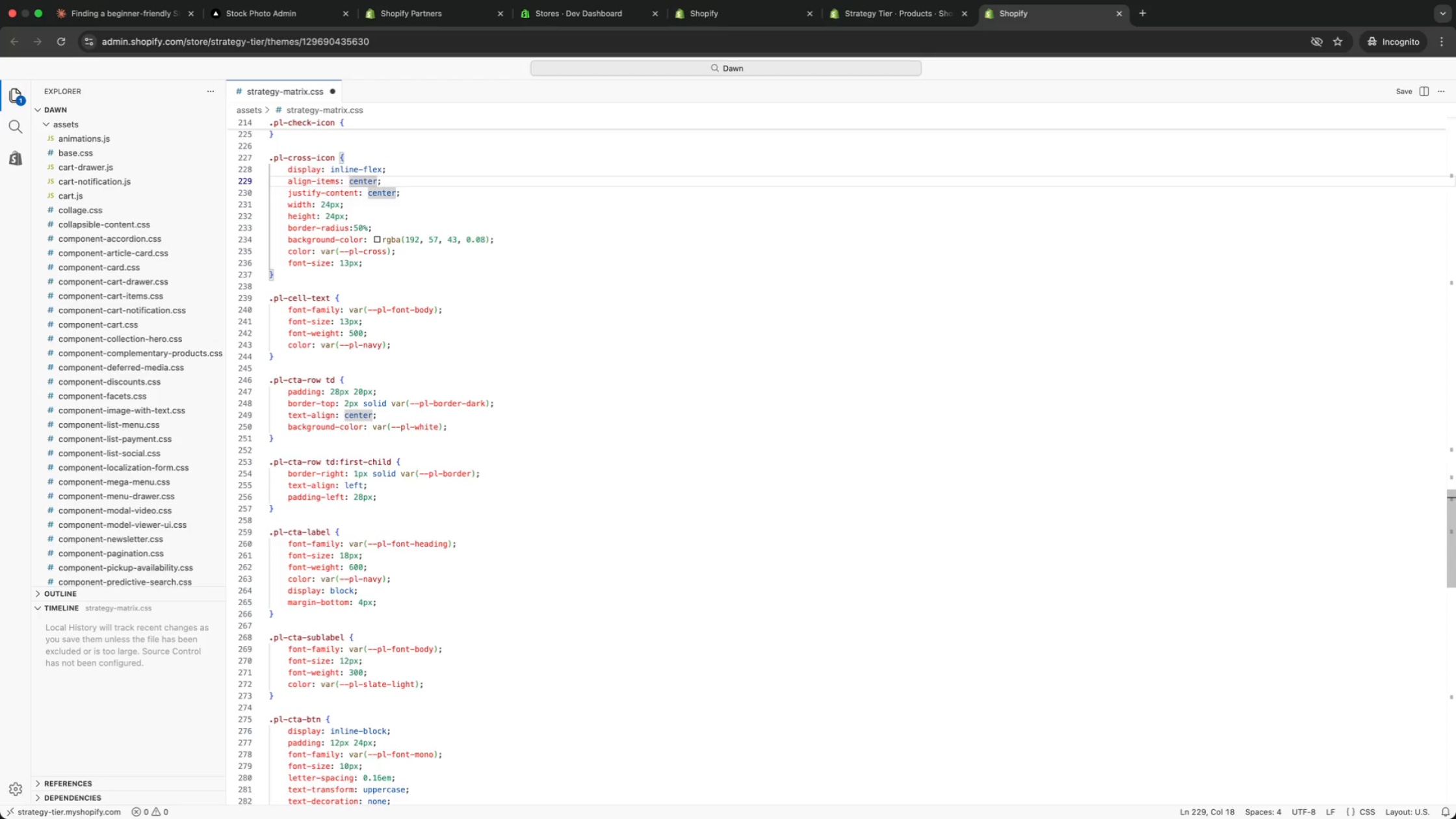 
key(ArrowUp)
 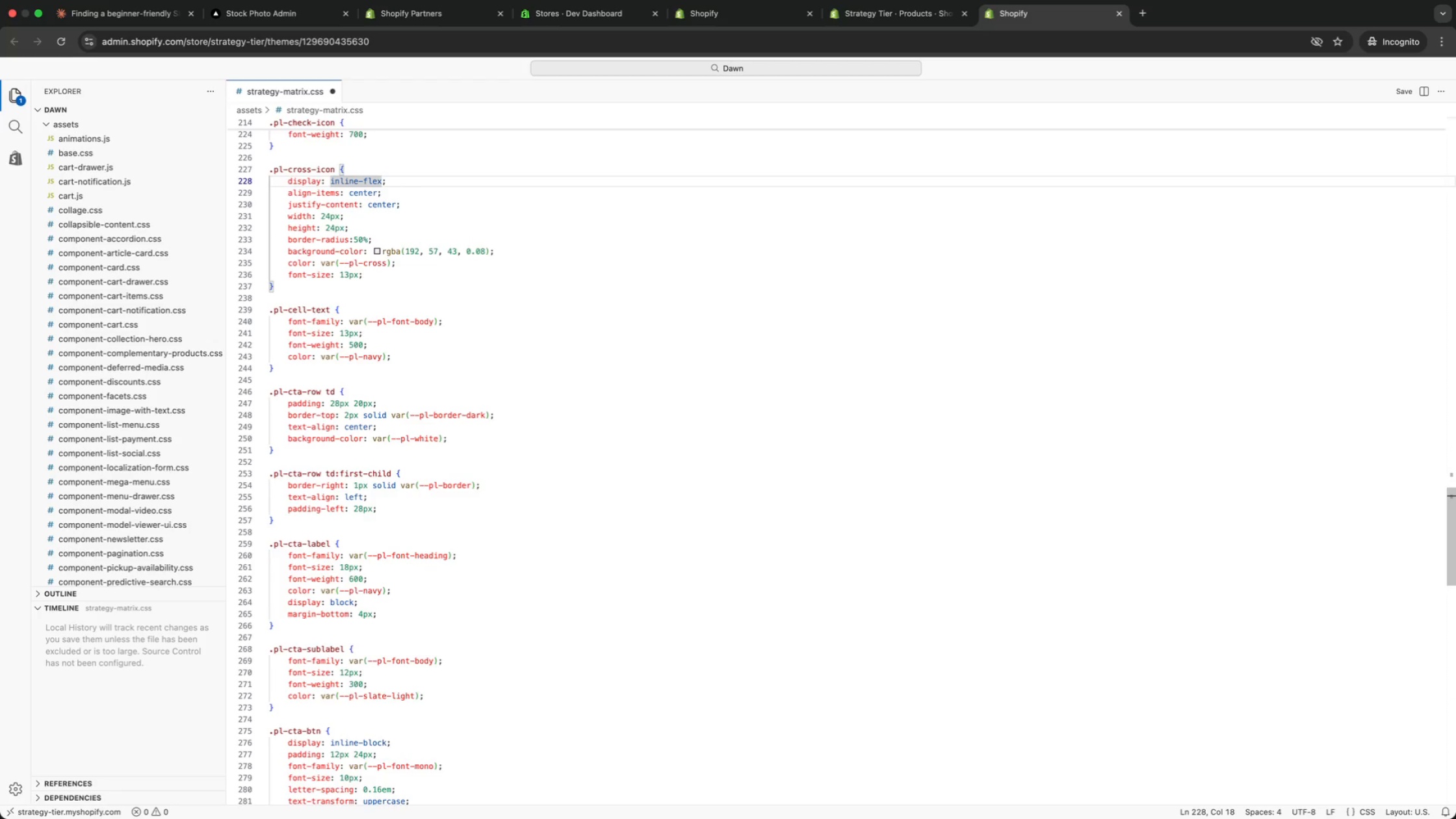 
key(ArrowUp)
 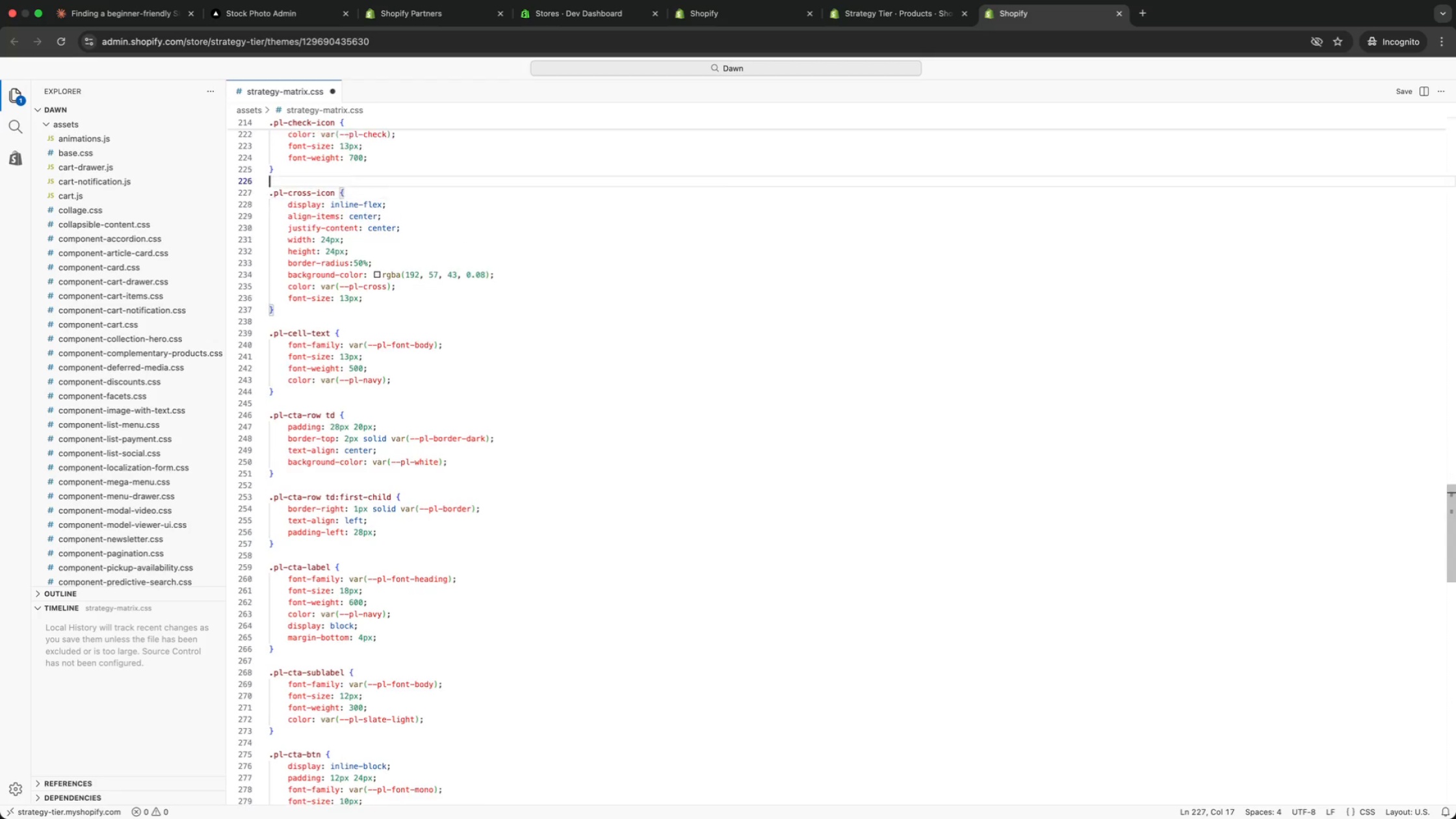 
key(ArrowUp)
 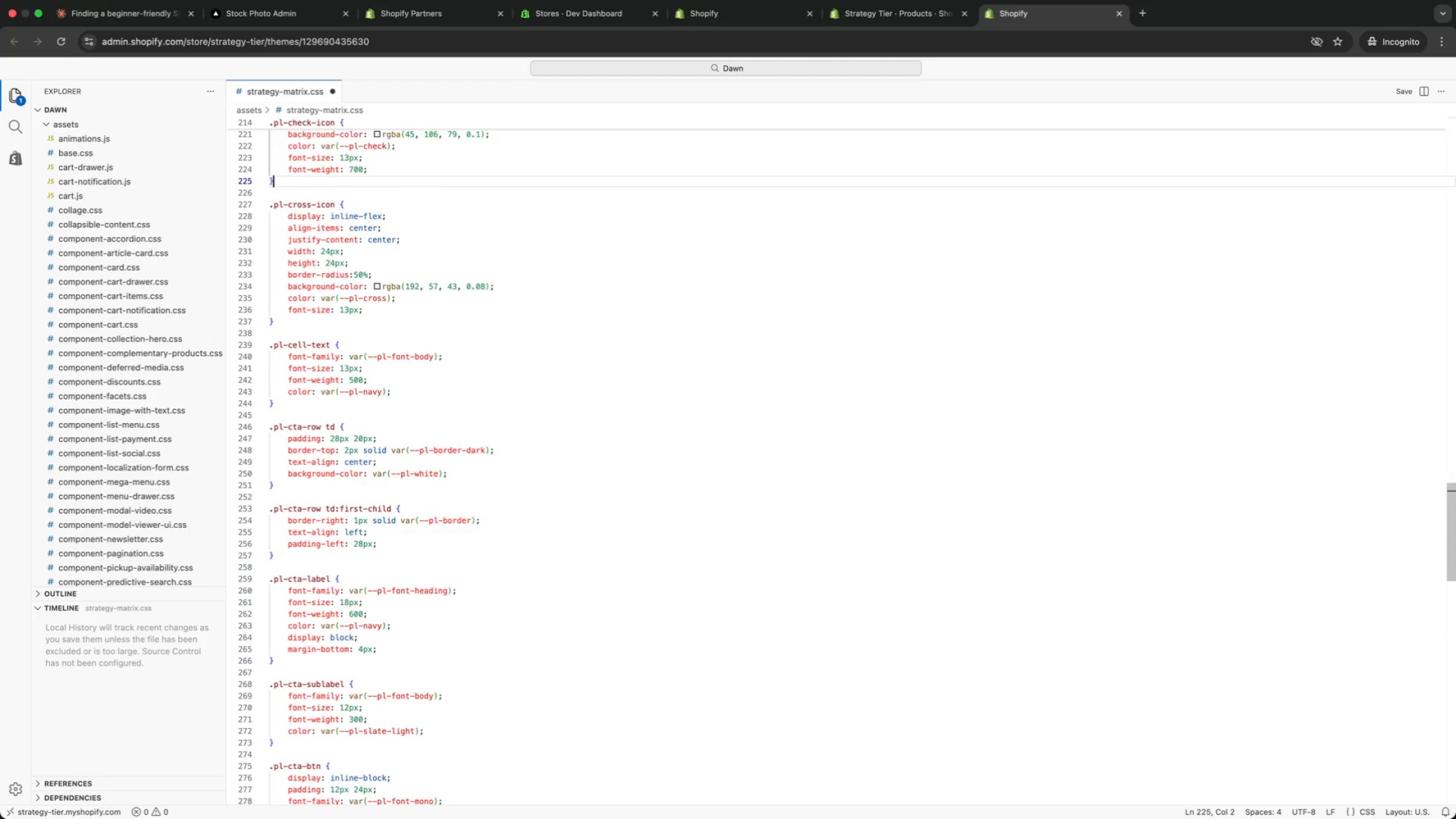 
key(ArrowUp)
 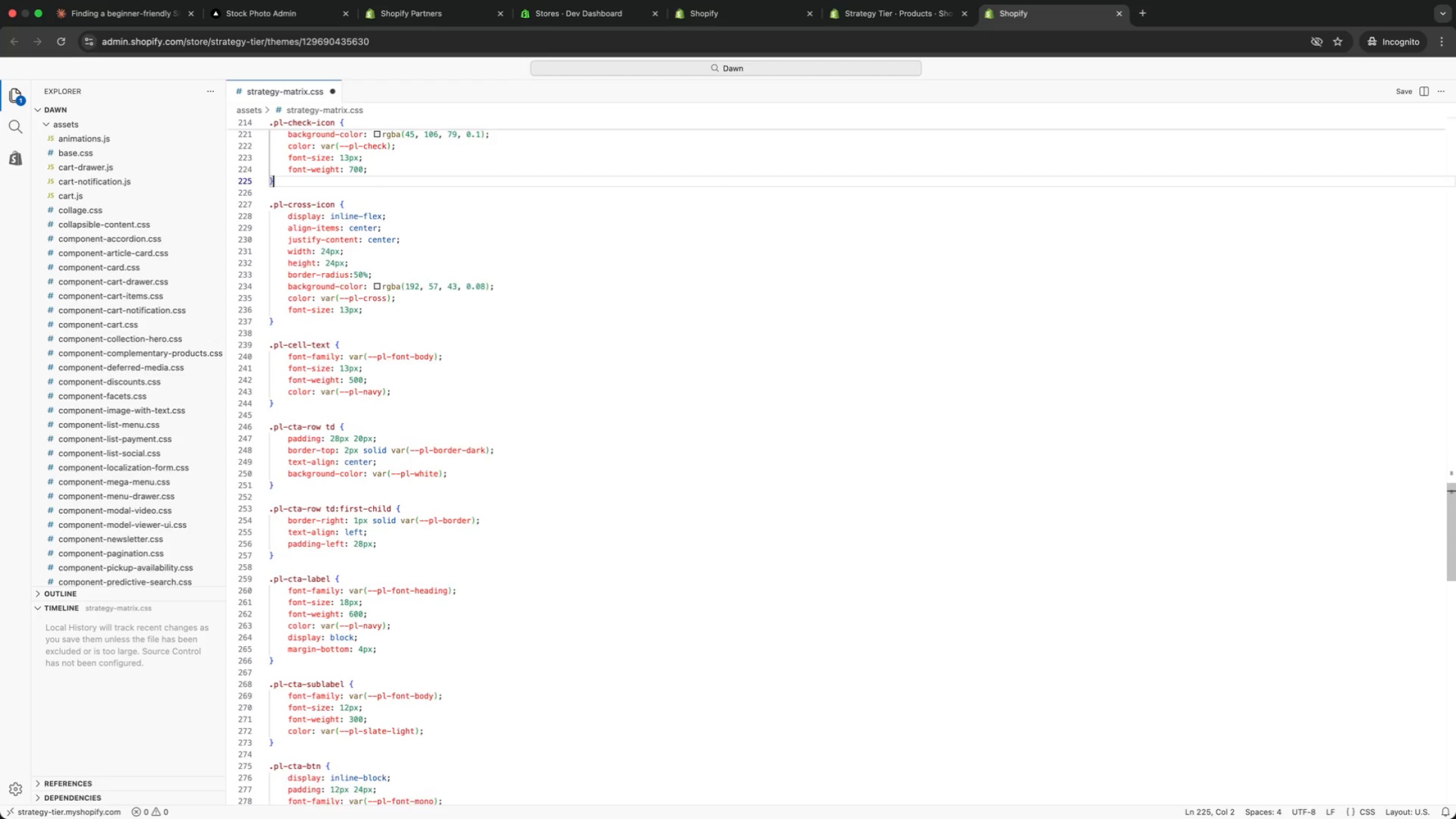 
key(ArrowUp)
 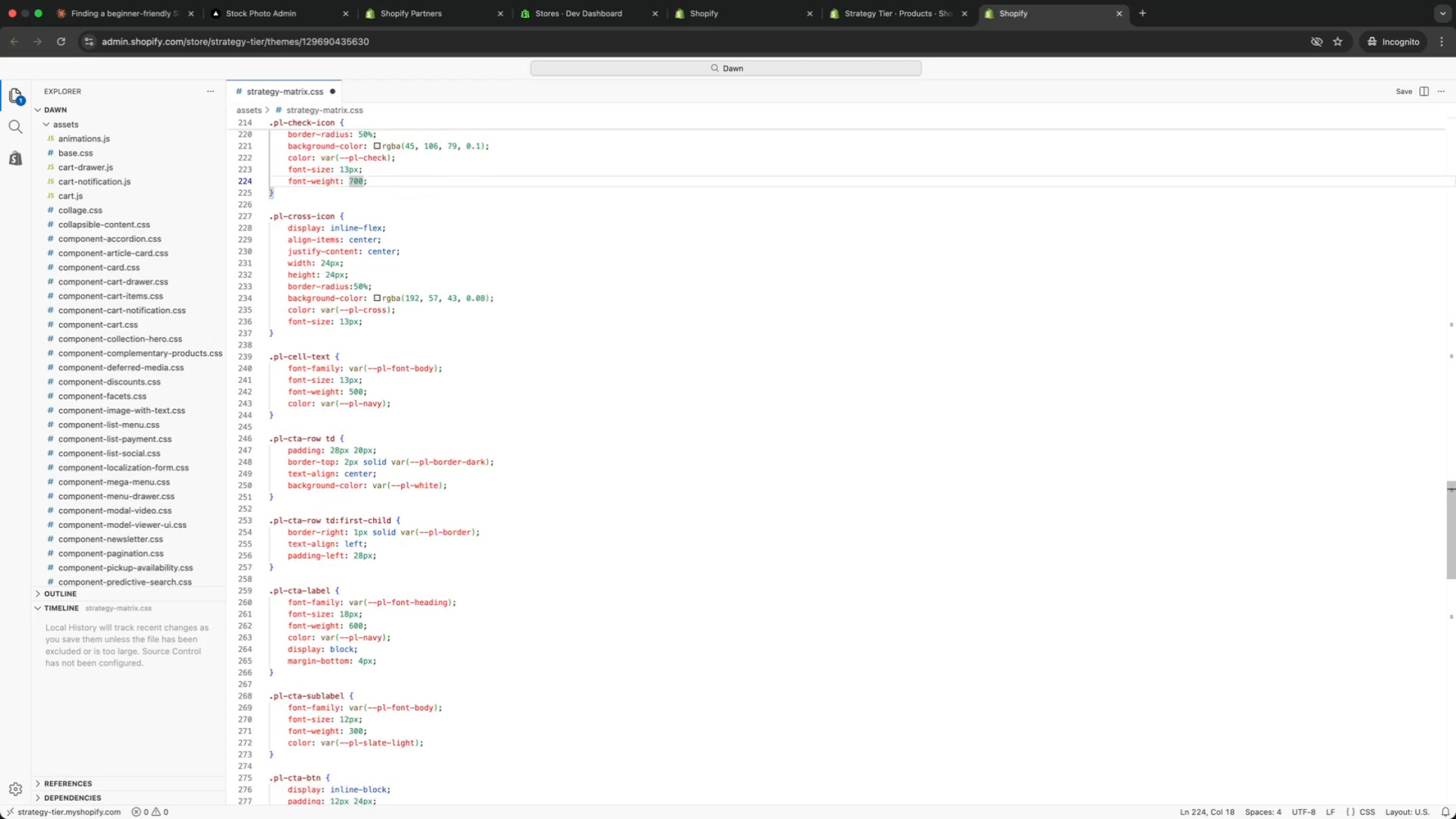 
key(ArrowUp)
 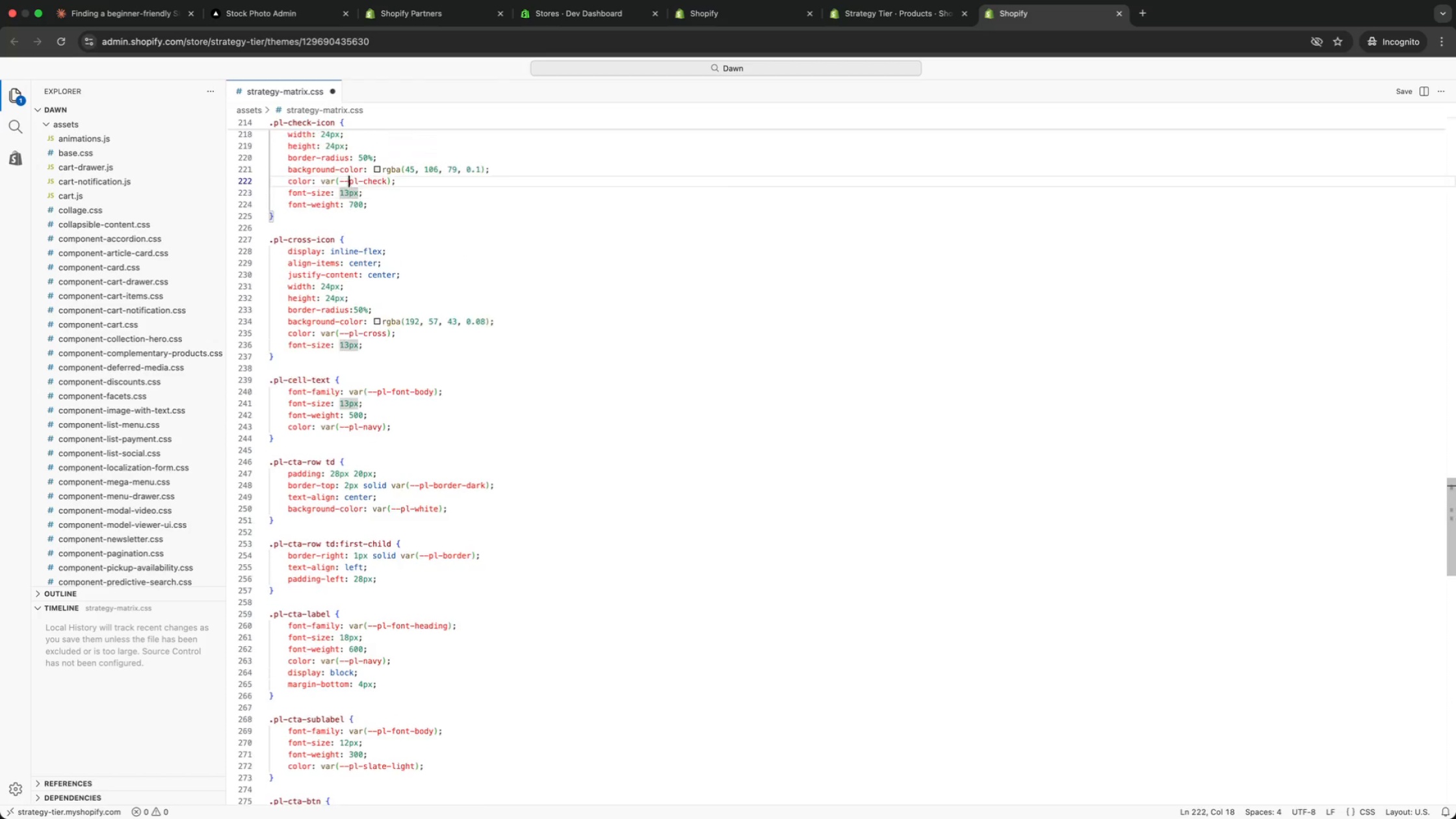 
key(ArrowUp)
 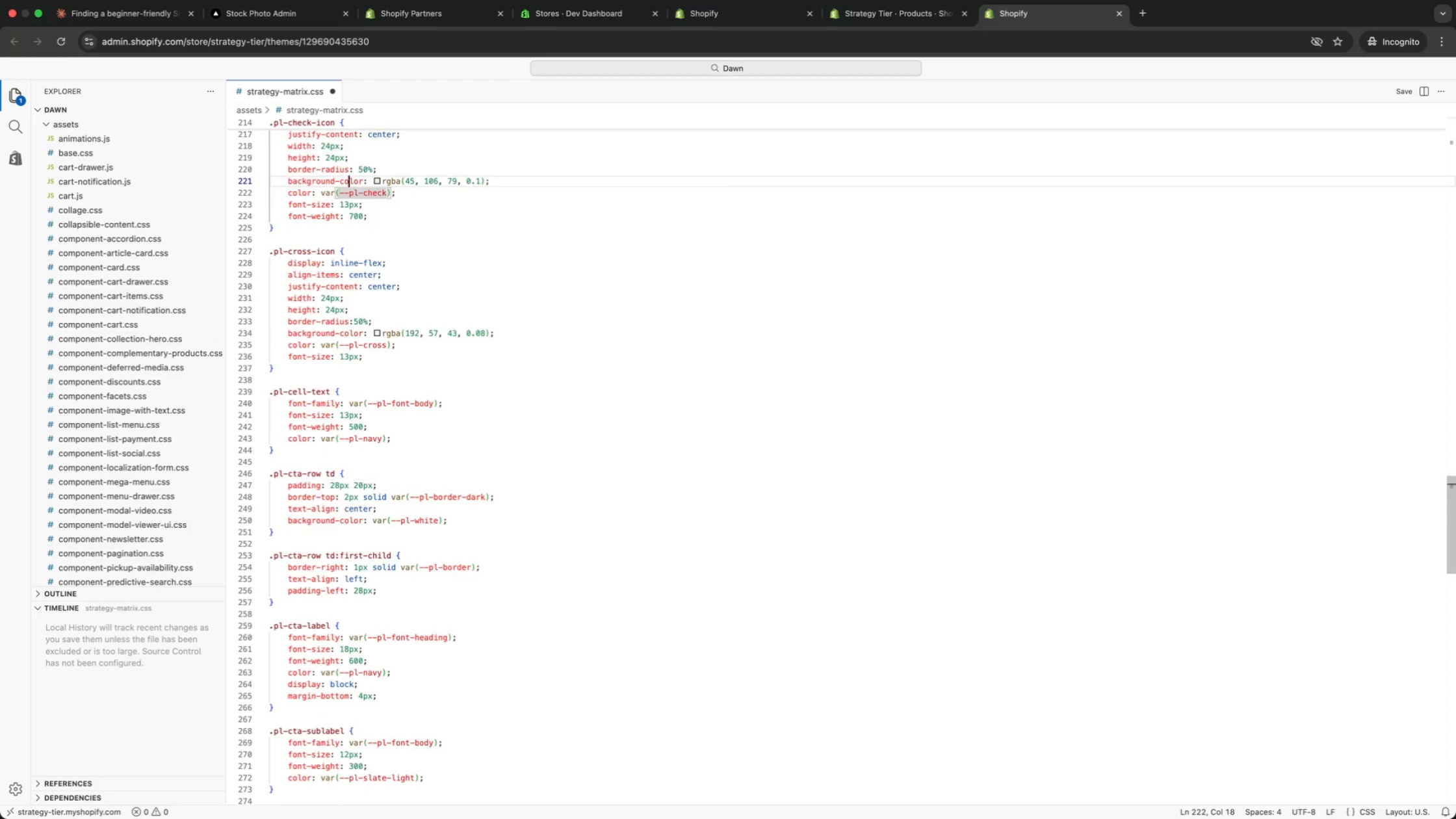 
key(ArrowUp)
 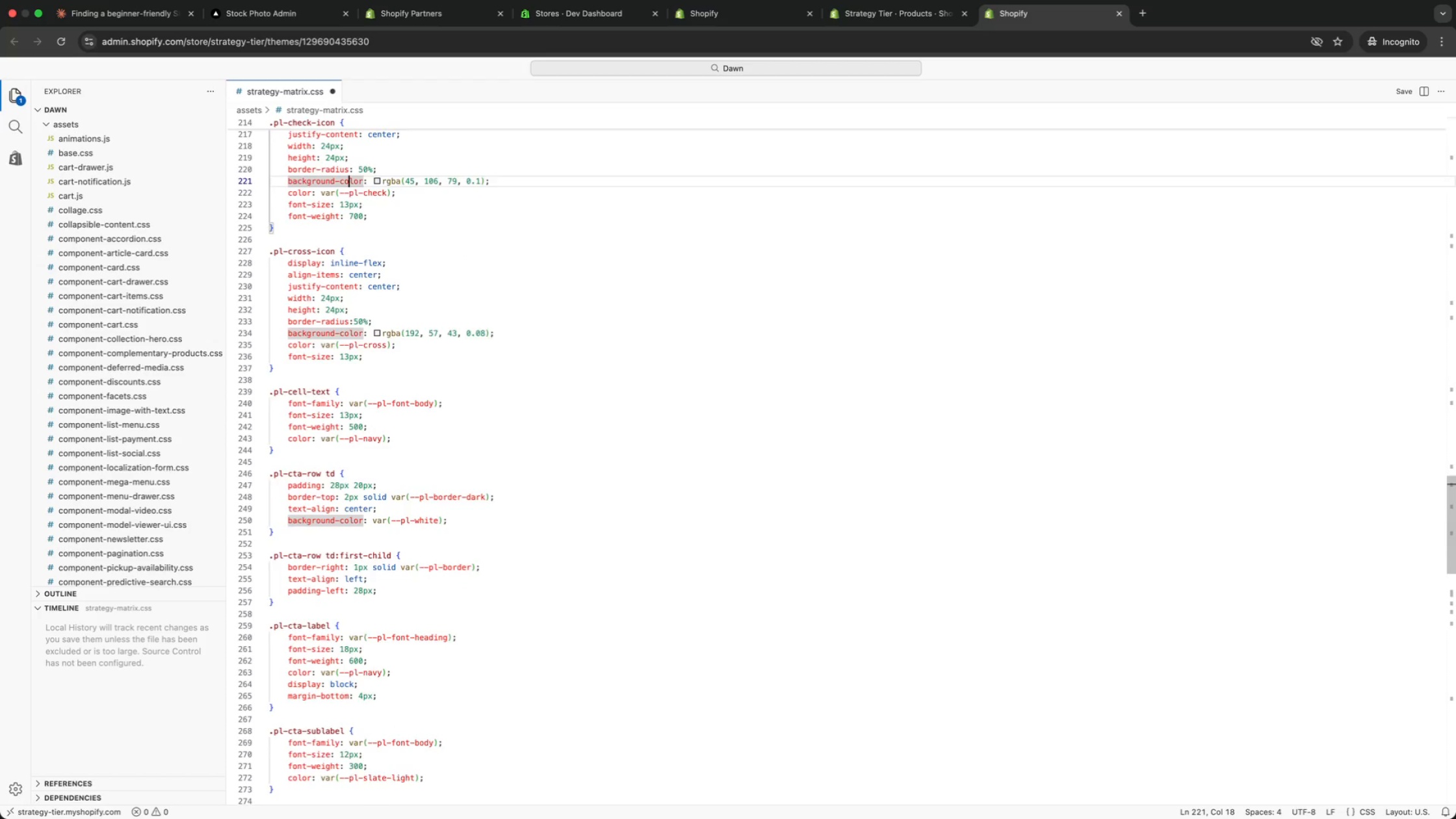 
key(ArrowUp)
 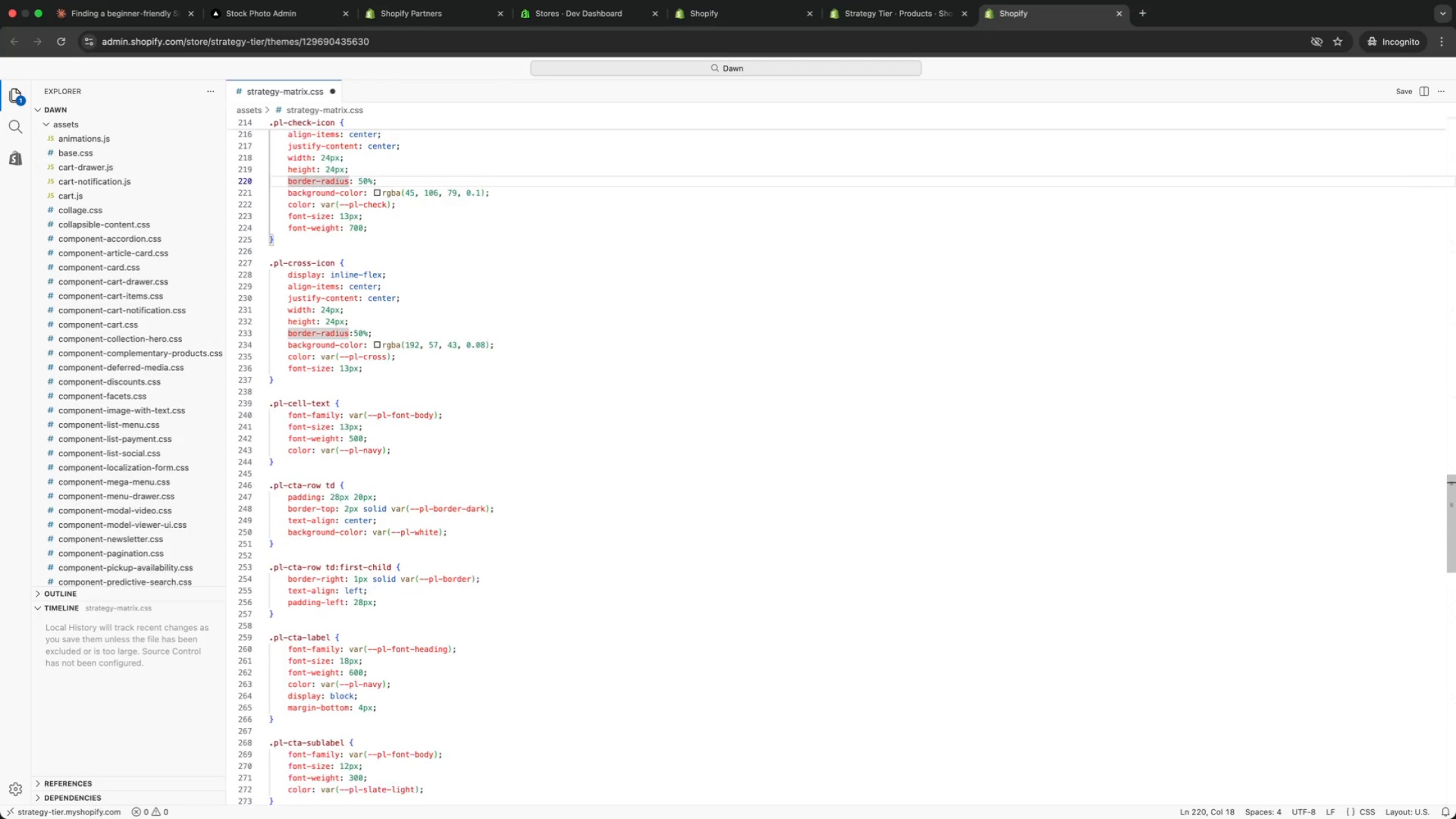 
key(ArrowUp)
 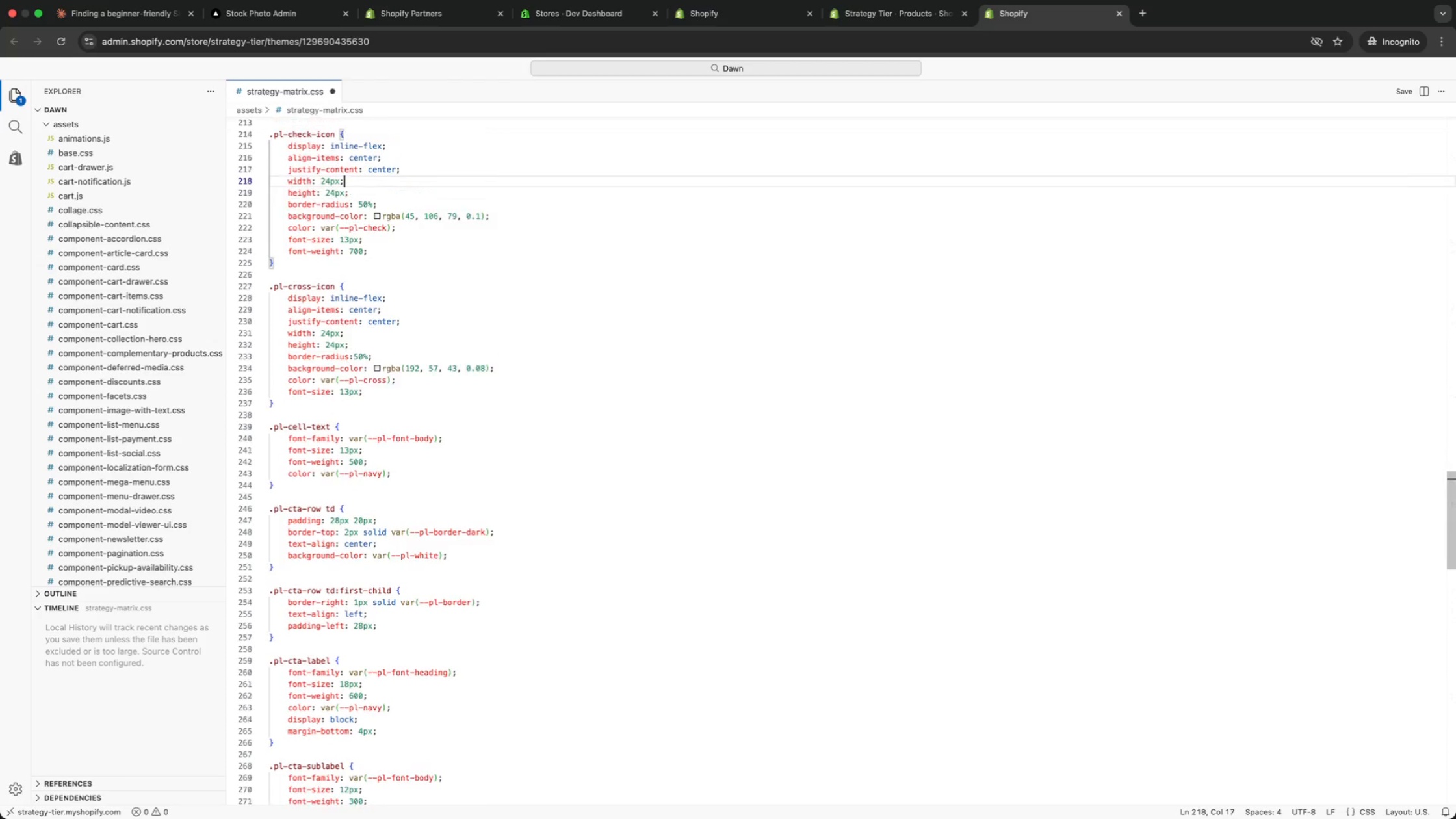 
key(ArrowUp)
 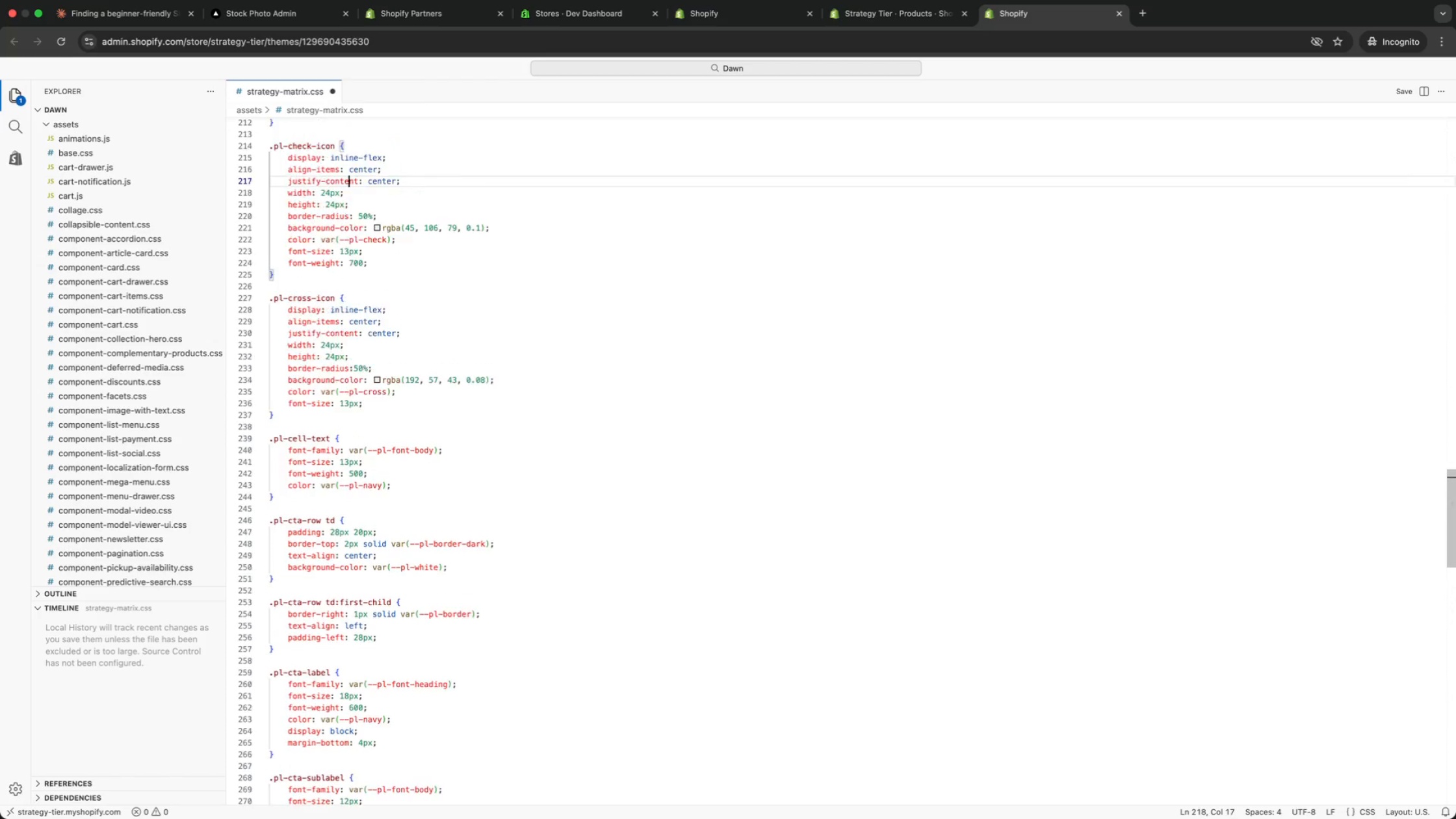 
key(ArrowUp)
 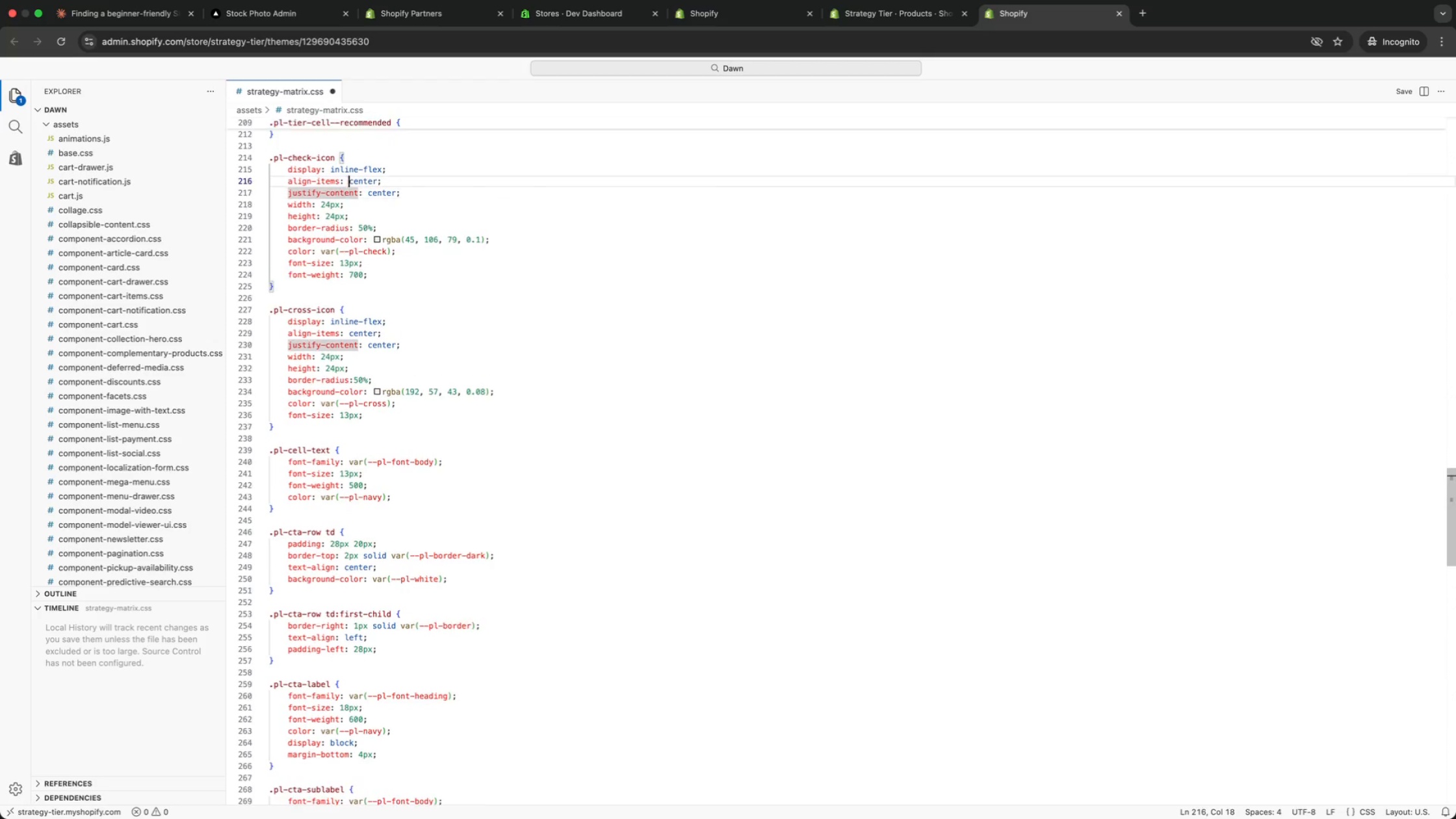 
key(ArrowUp)
 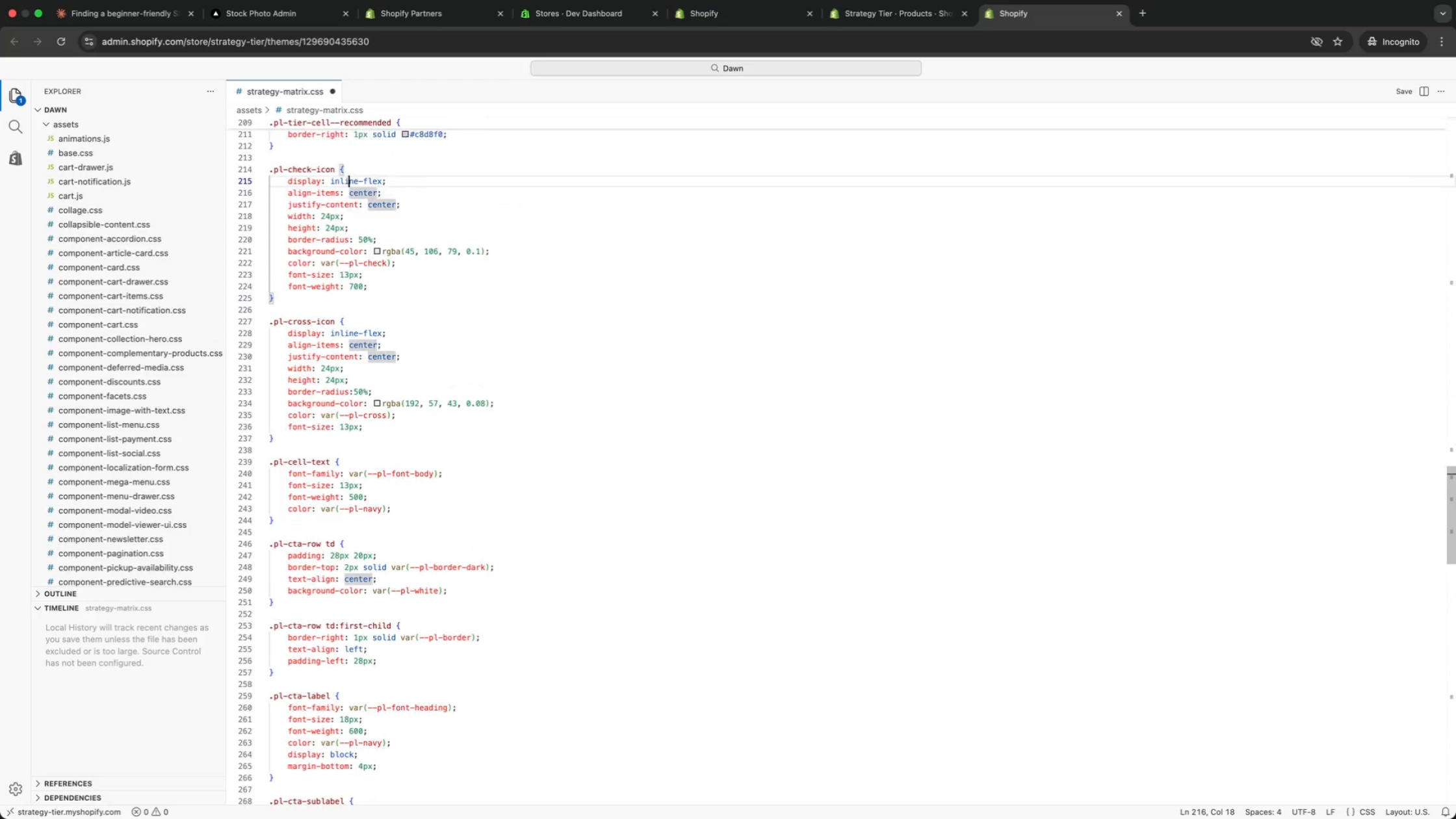 
key(ArrowUp)
 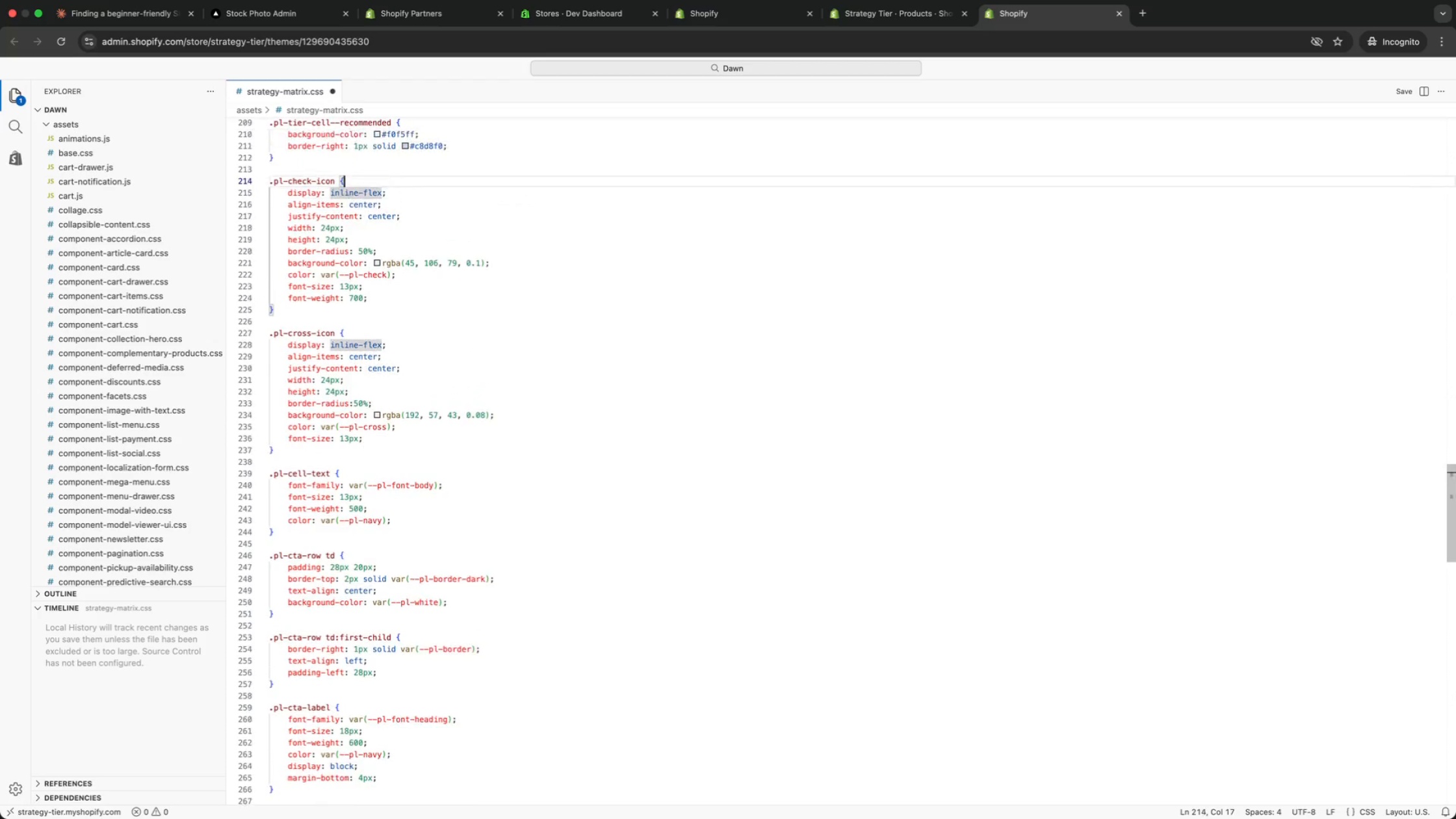 
key(ArrowUp)
 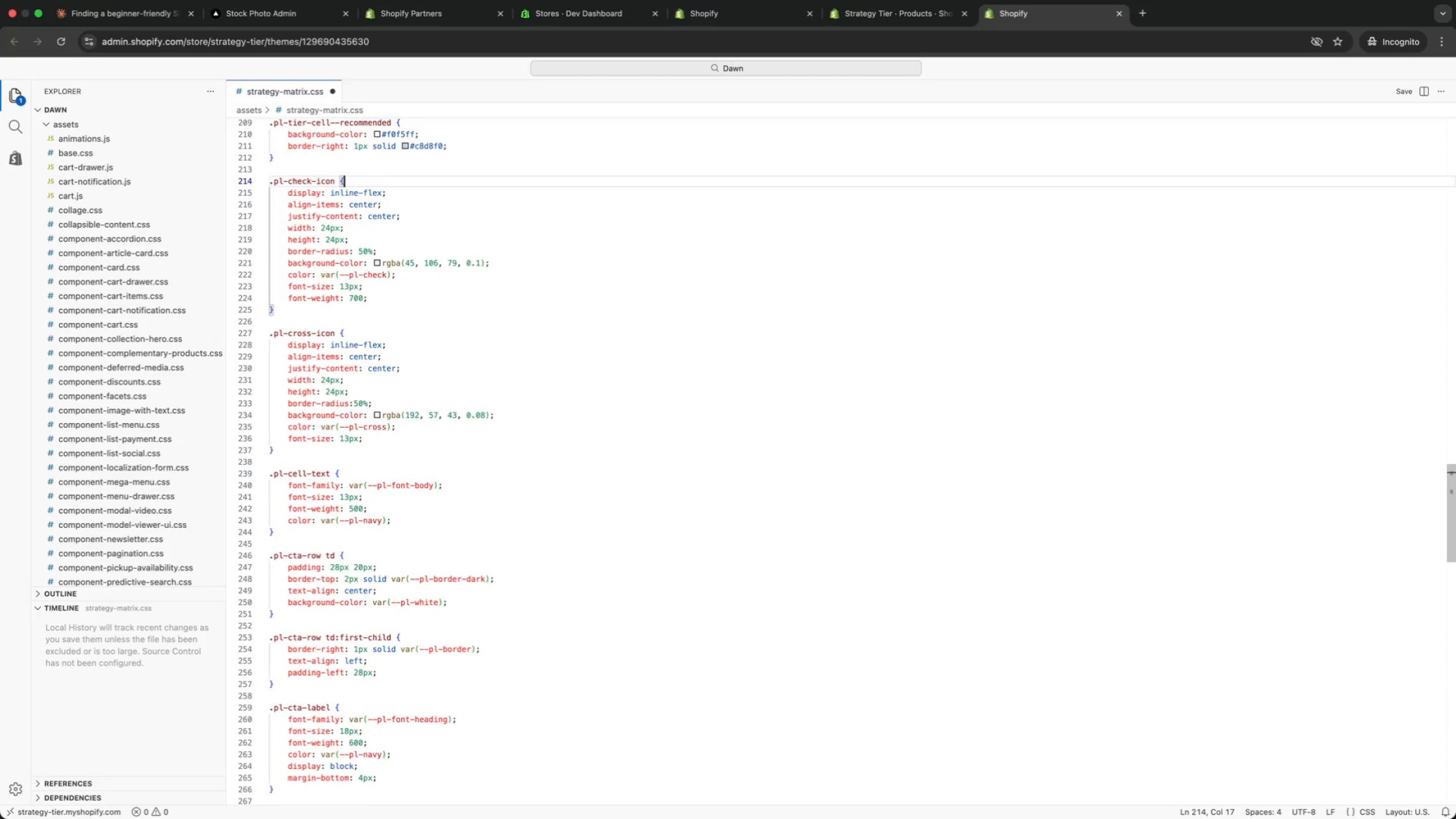 
key(ArrowDown)
 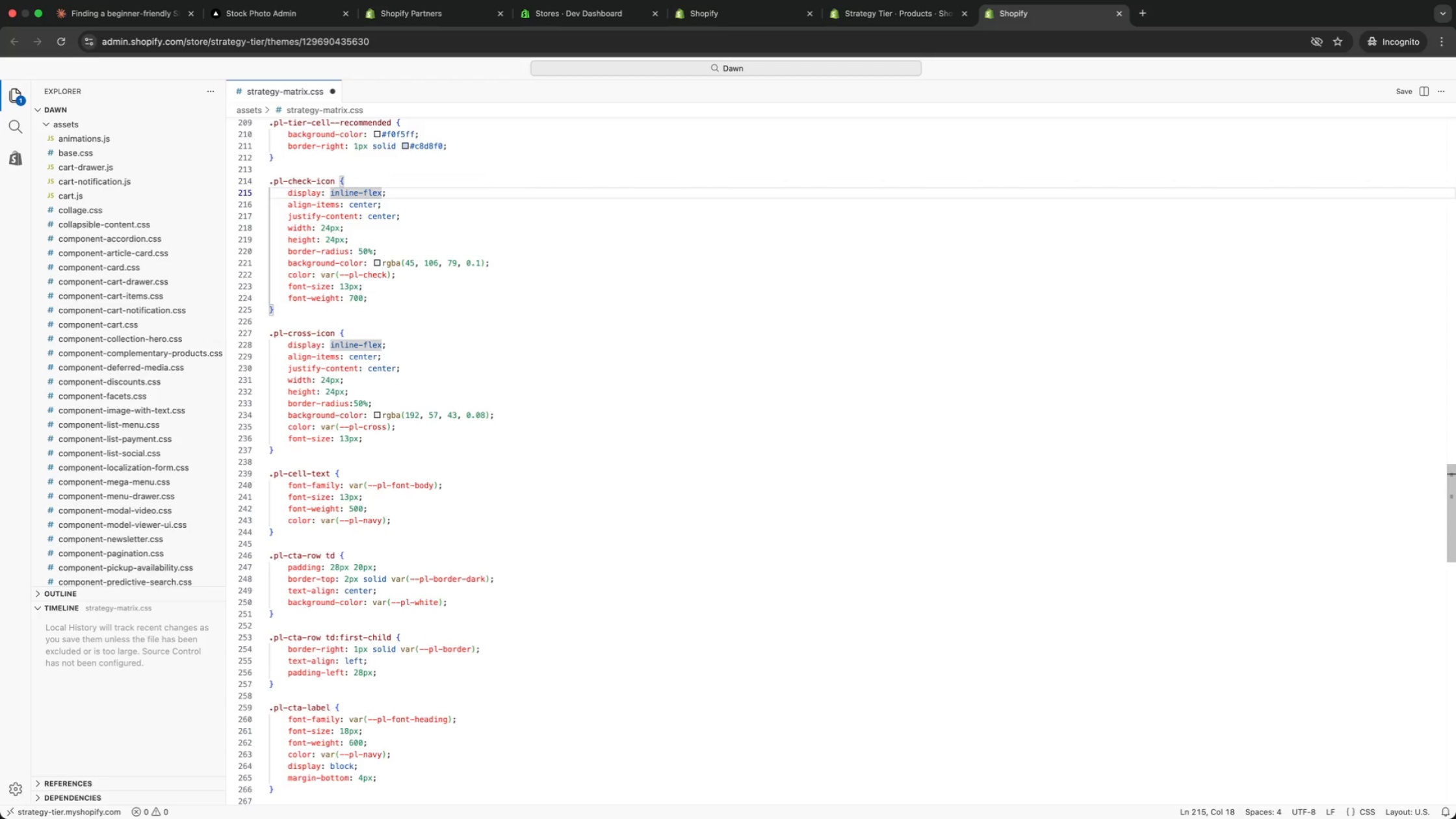 
key(ArrowDown)
 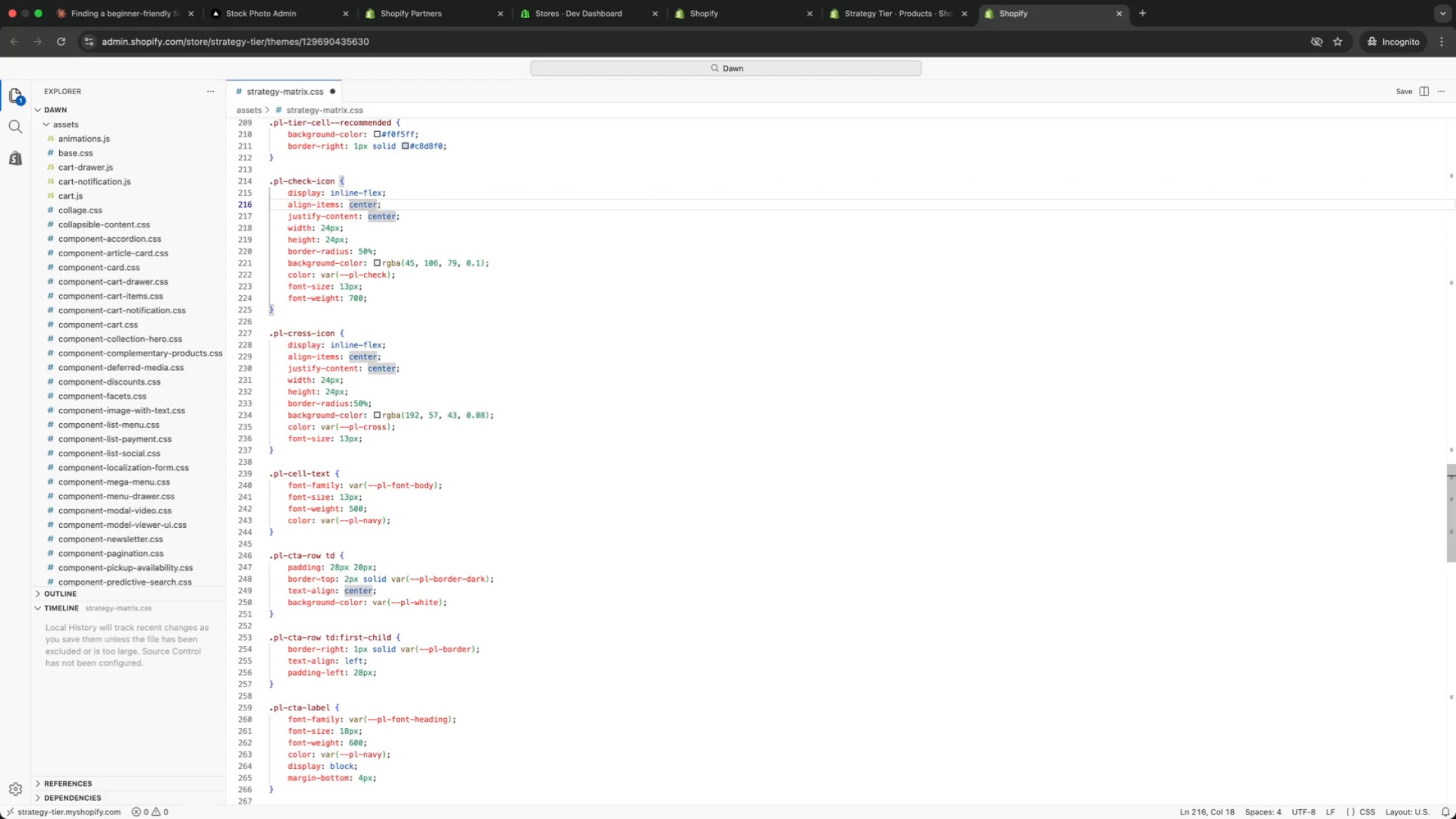 
key(ArrowDown)
 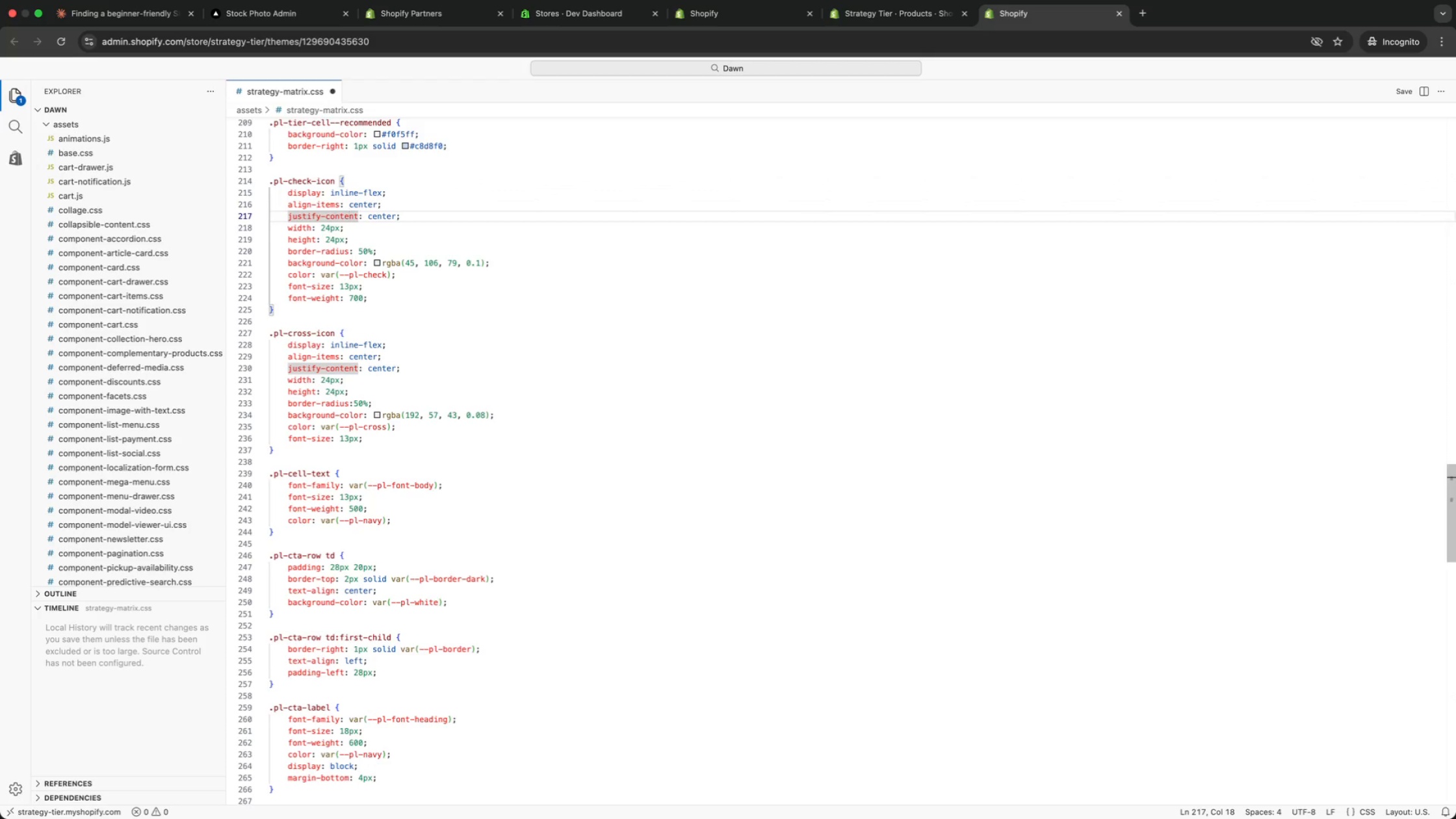 
key(ArrowDown)
 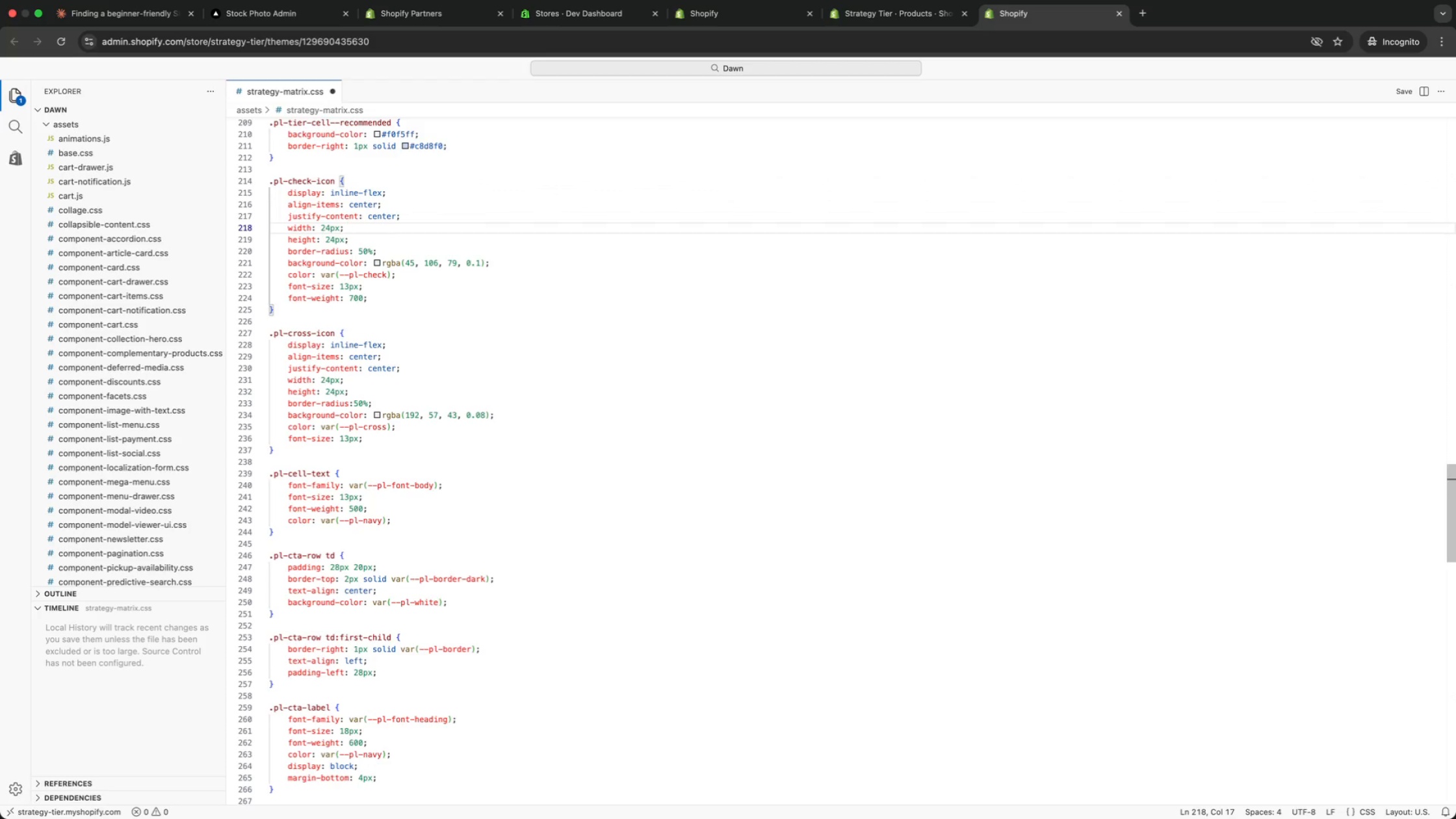 
key(ArrowDown)
 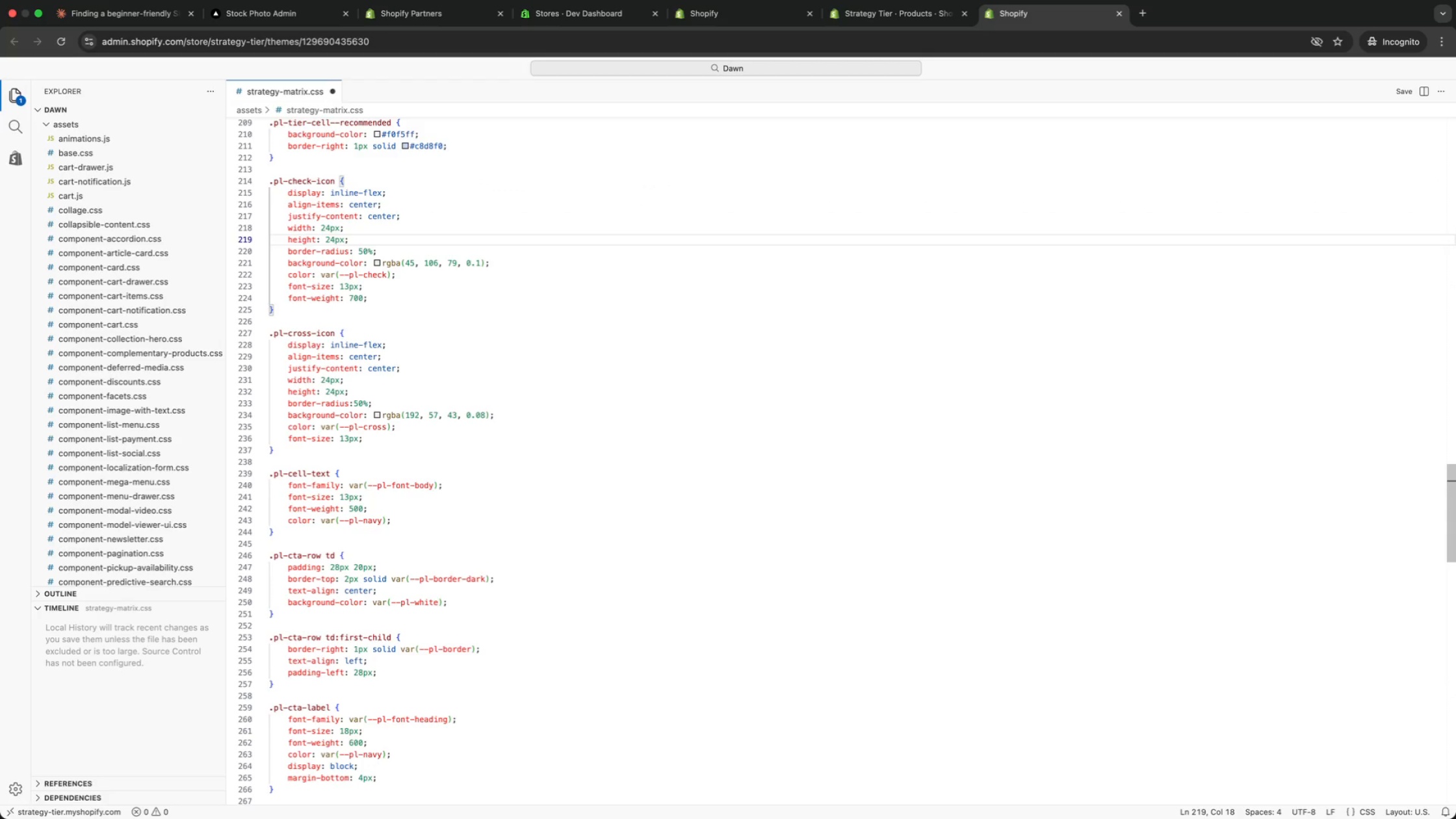 
key(ArrowDown)
 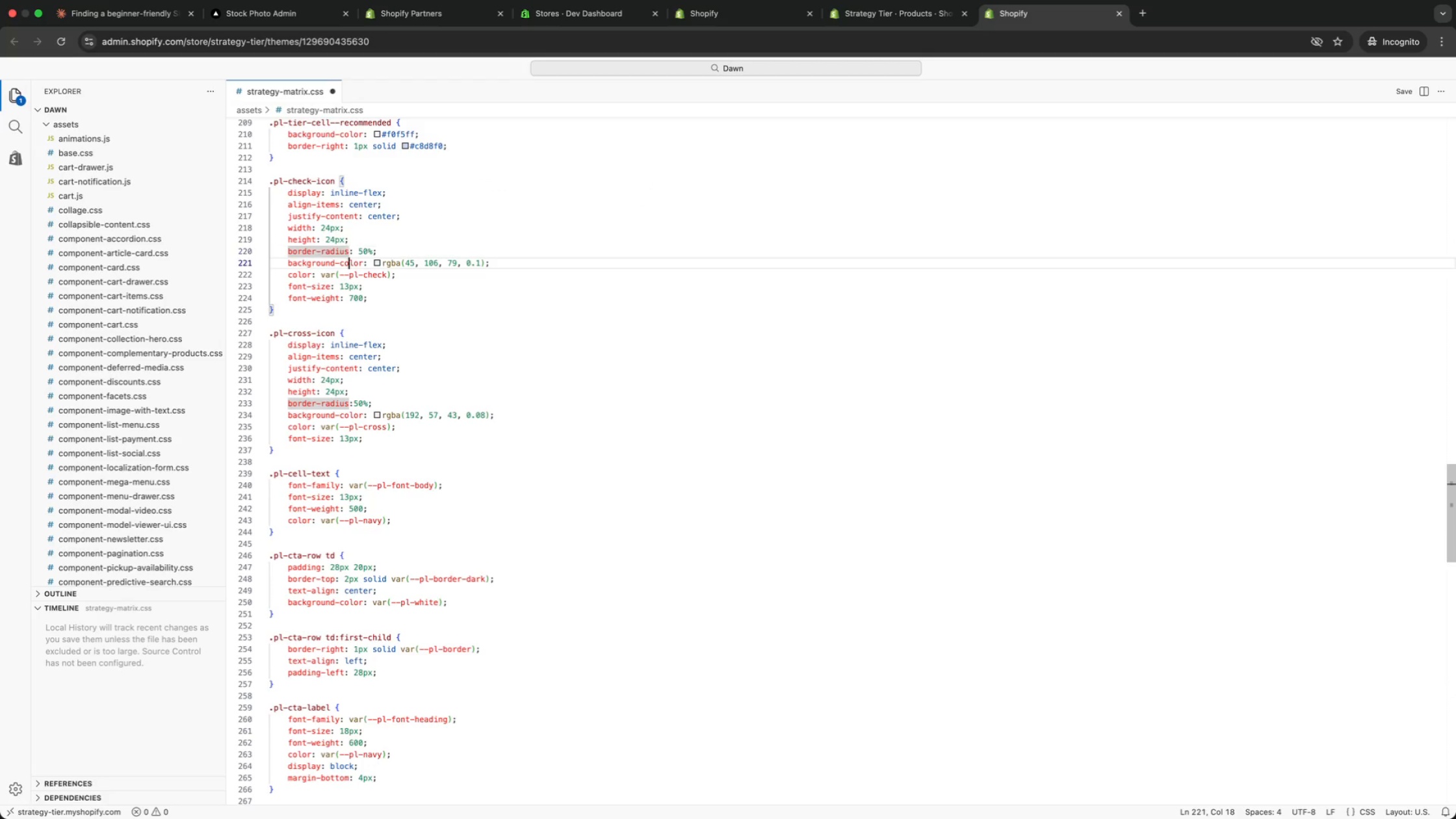 
key(ArrowDown)
 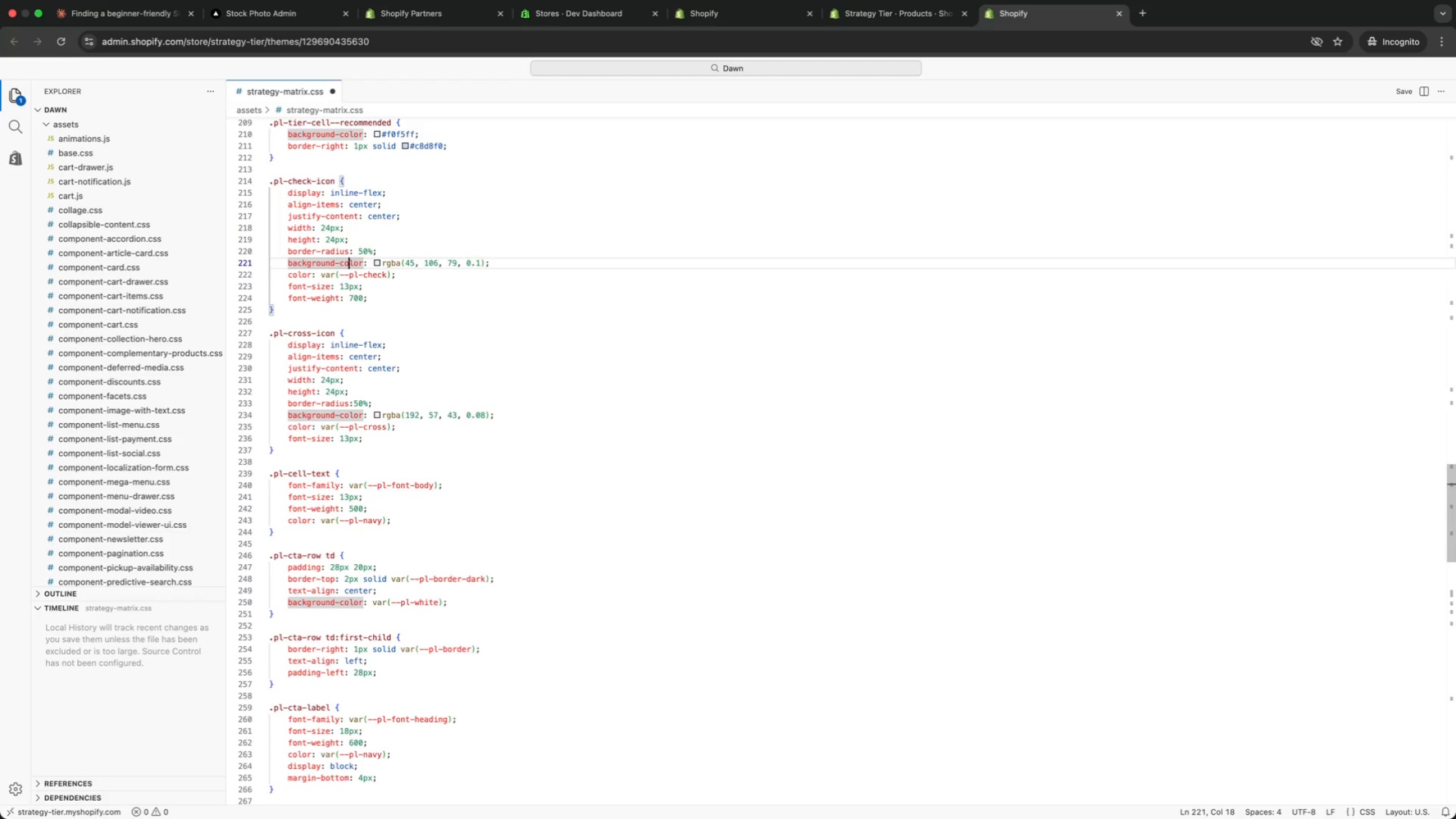 
key(ArrowDown)
 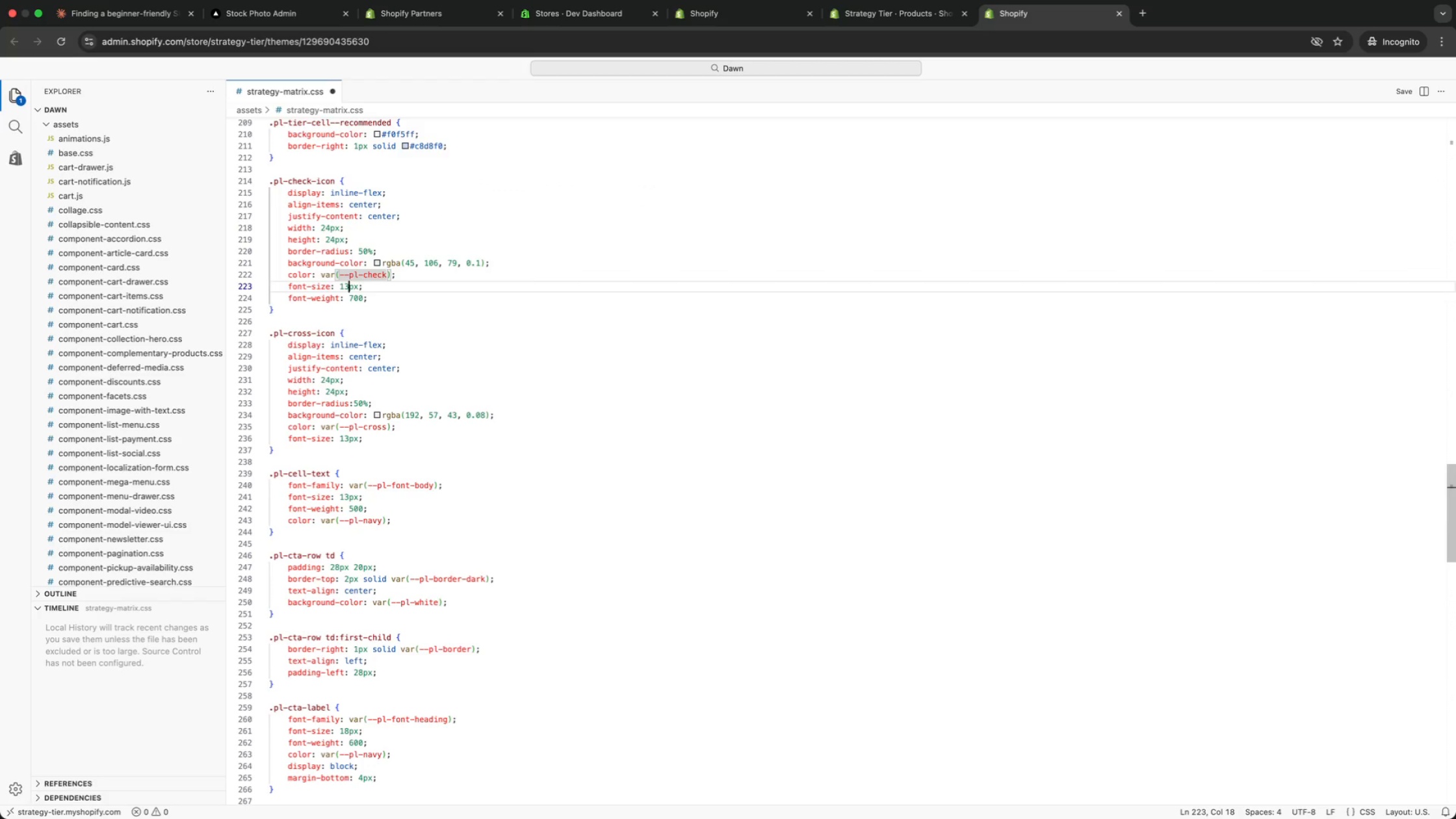 
key(ArrowDown)
 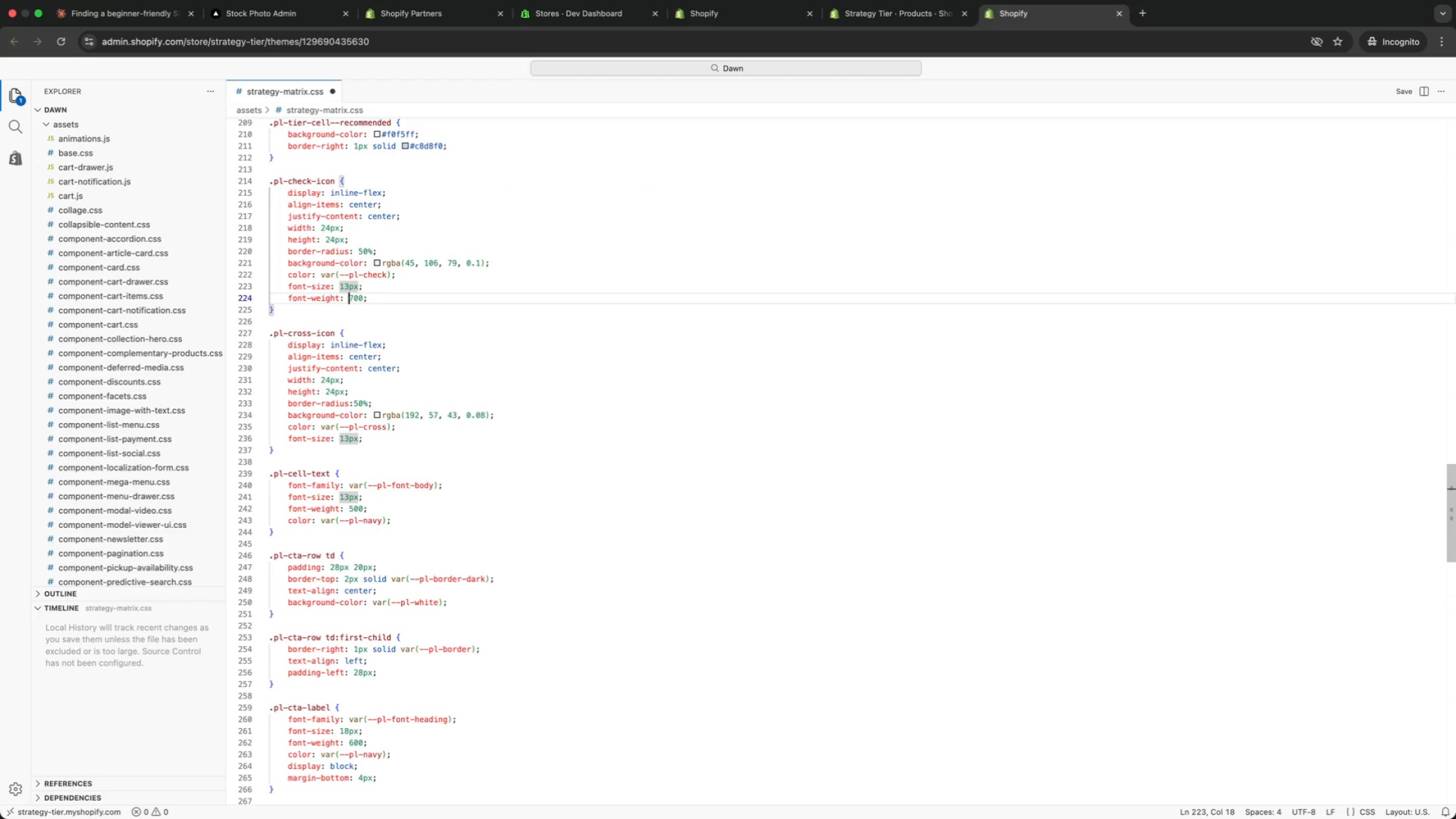 
key(ArrowDown)
 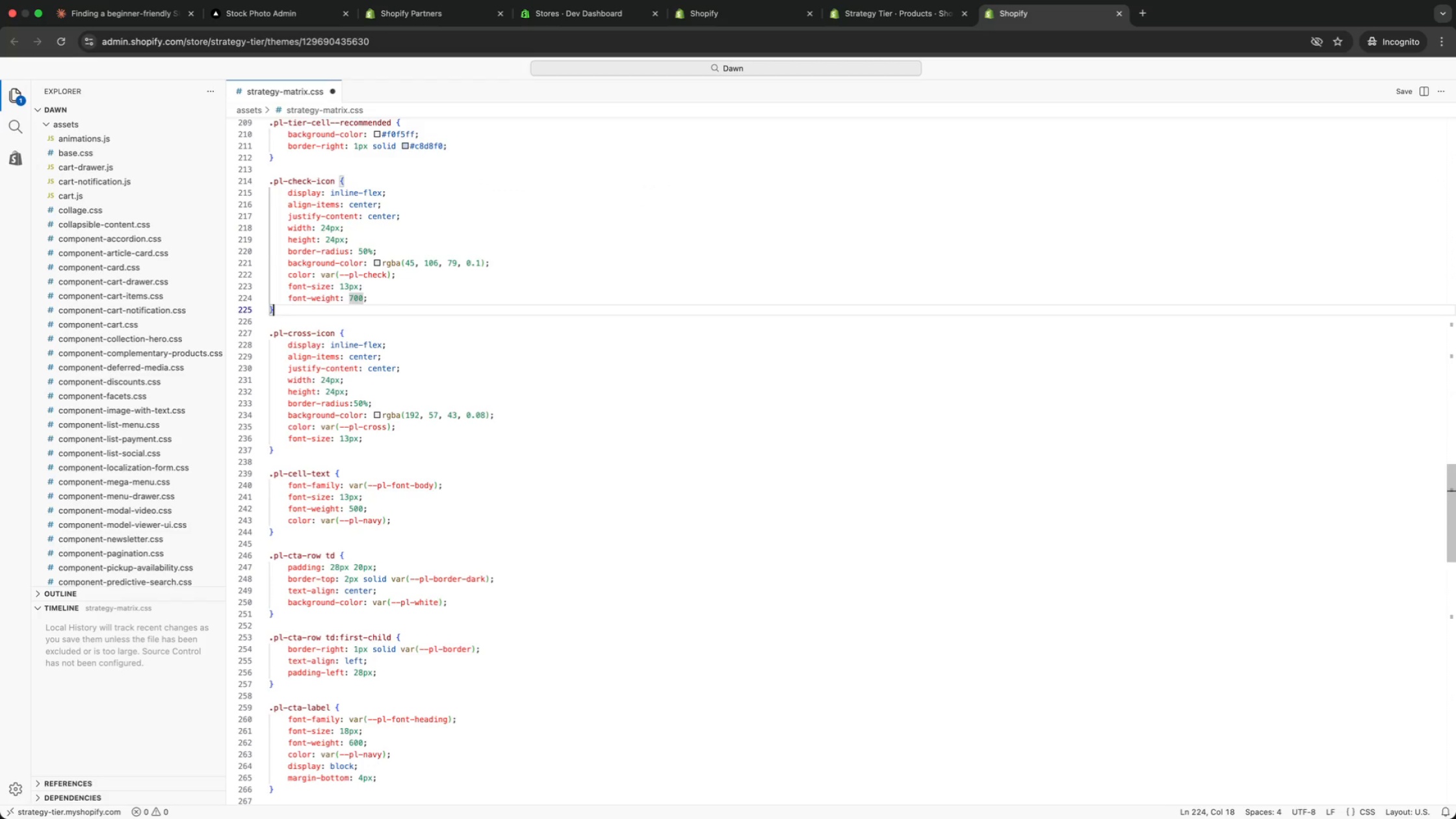 
key(ArrowDown)
 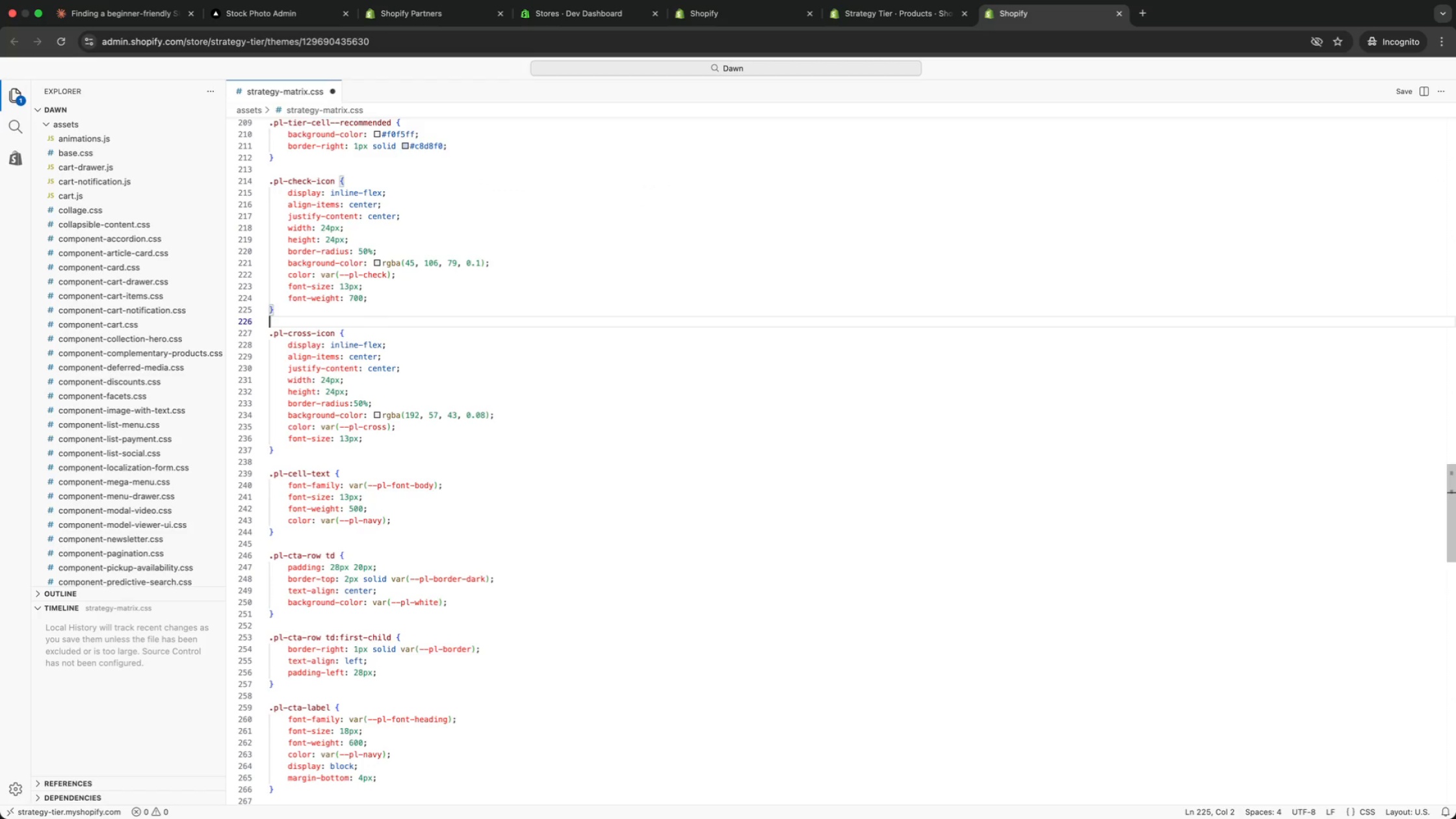 
key(ArrowDown)
 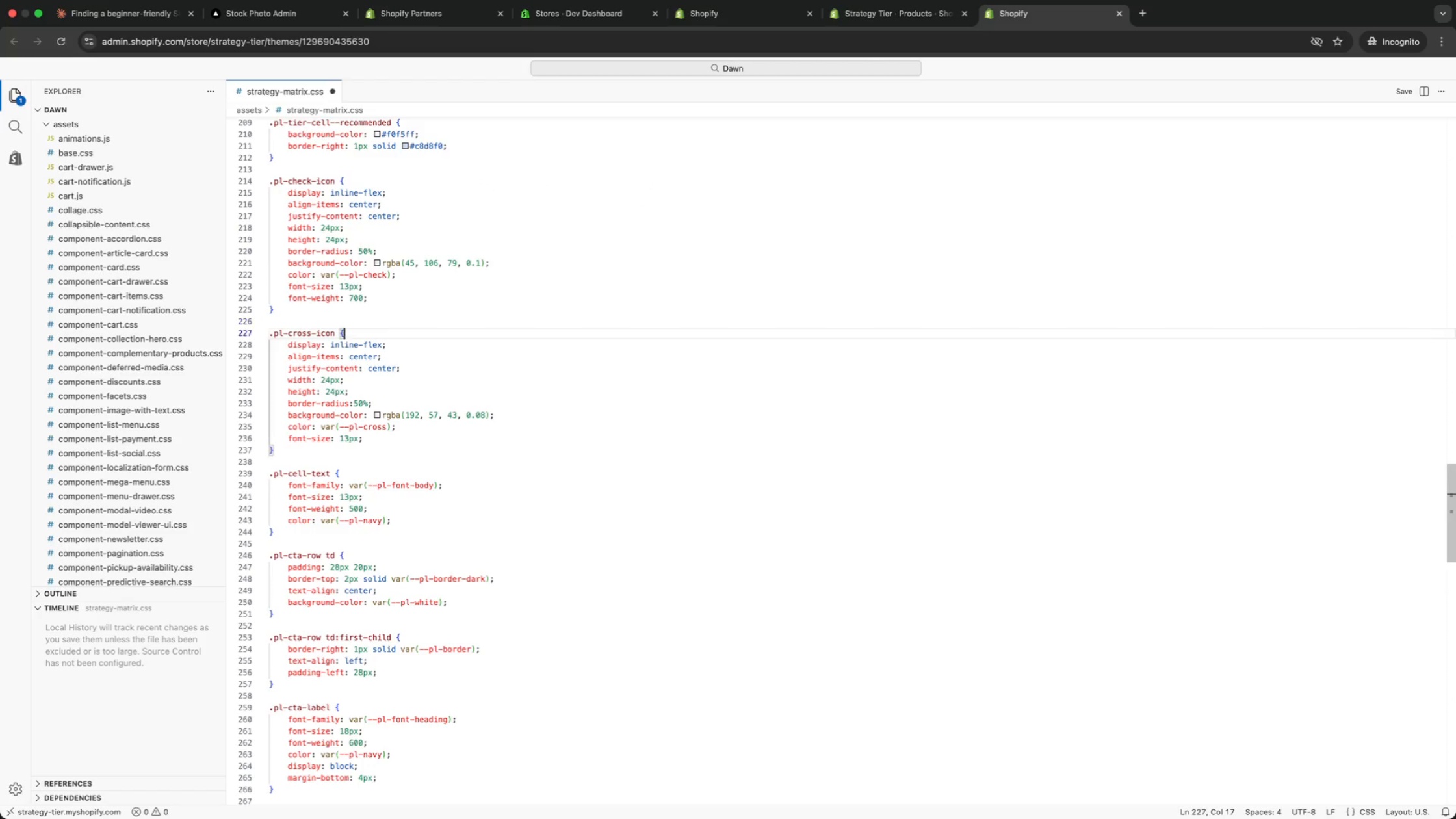 
key(ArrowDown)
 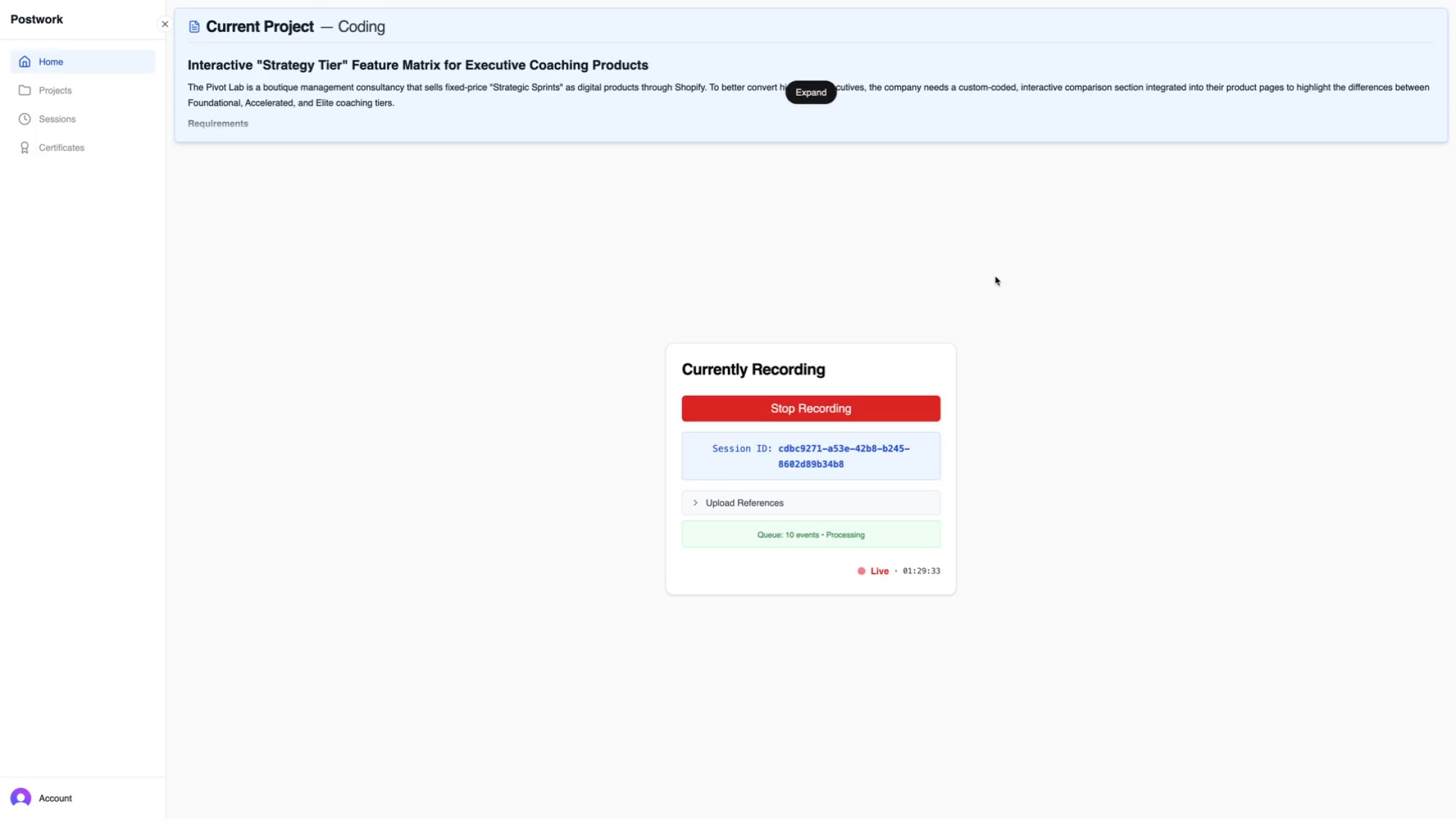 
wait(13.47)
 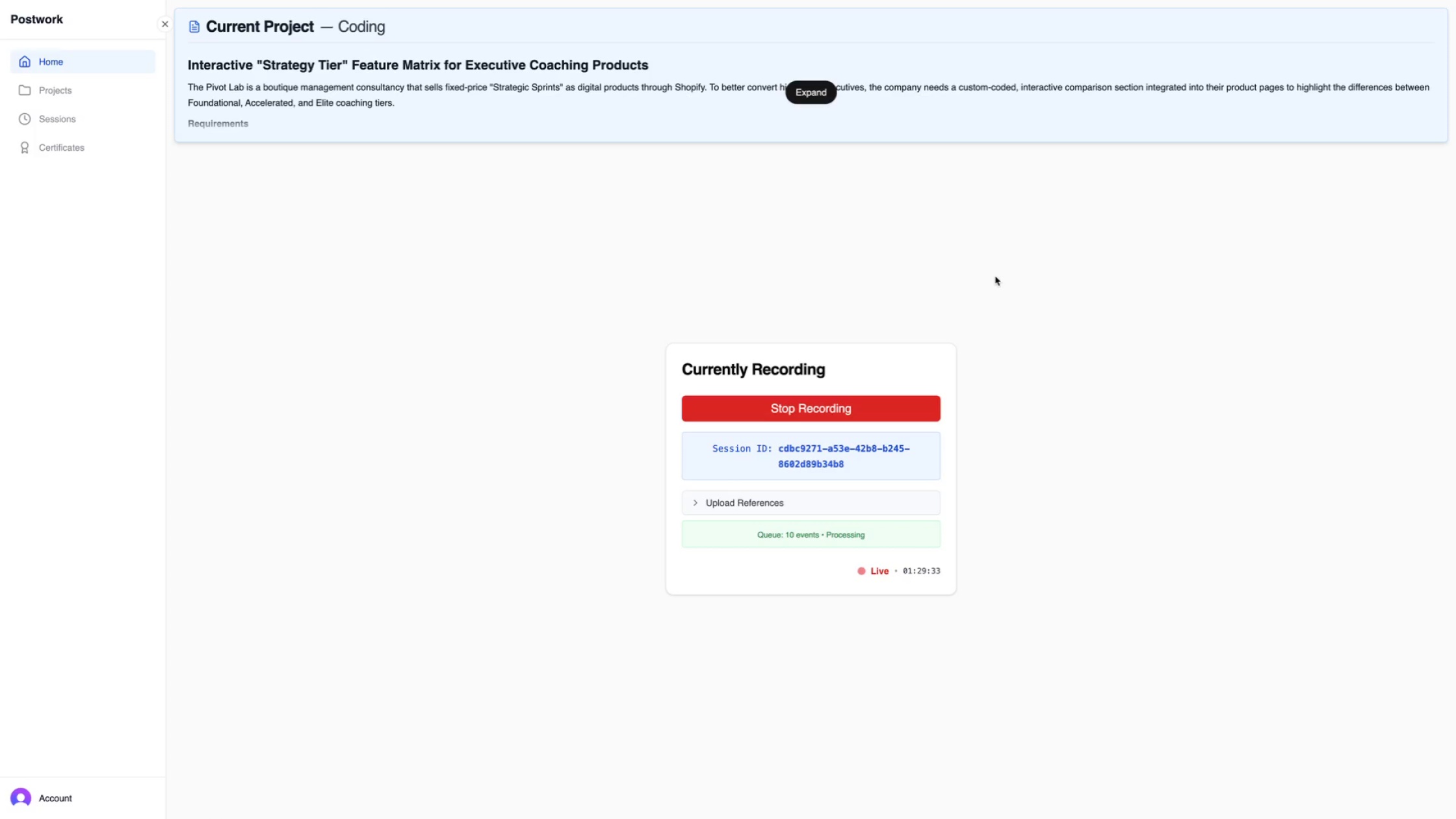 
key(ArrowDown)
 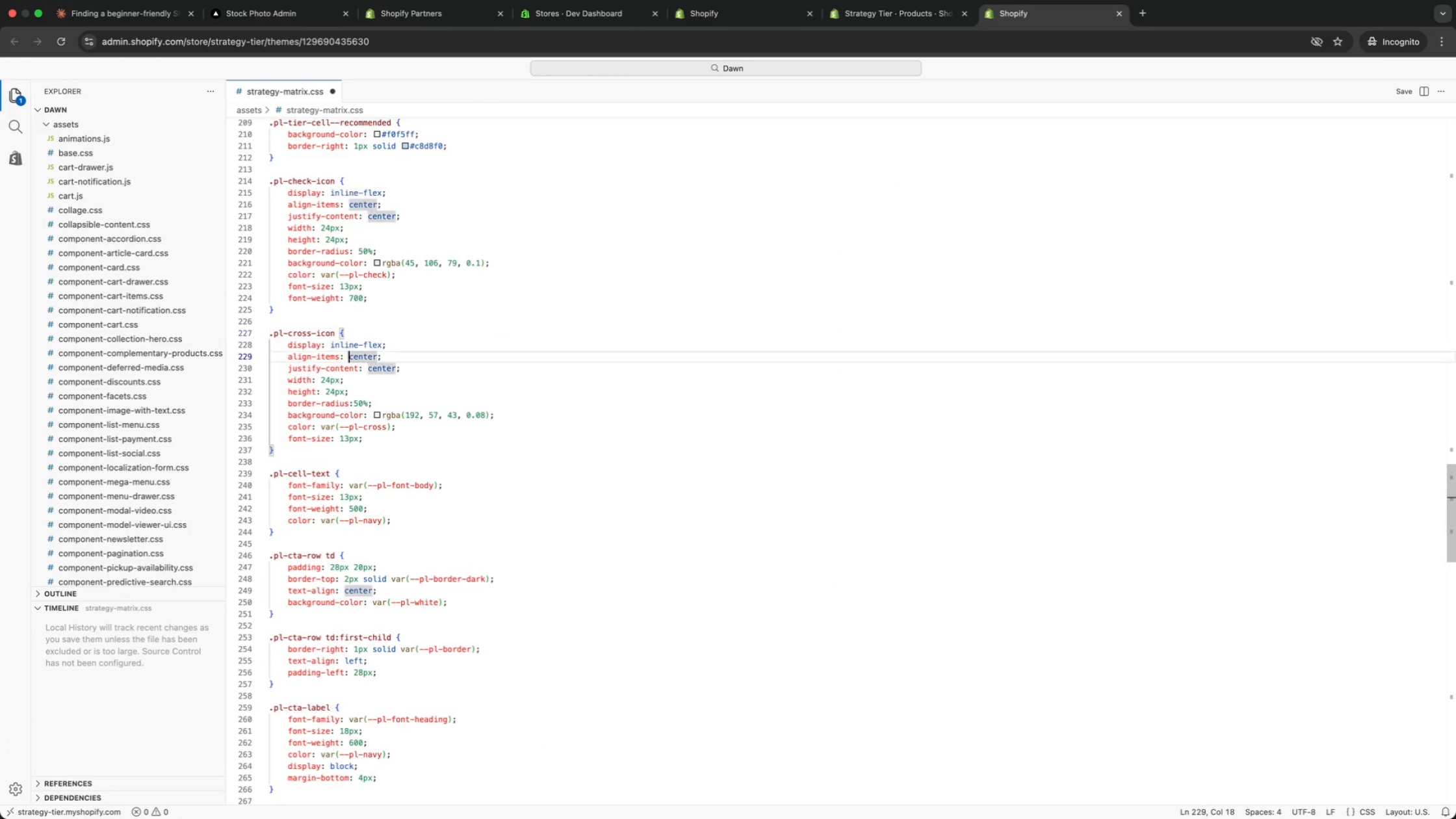 
key(ArrowDown)
 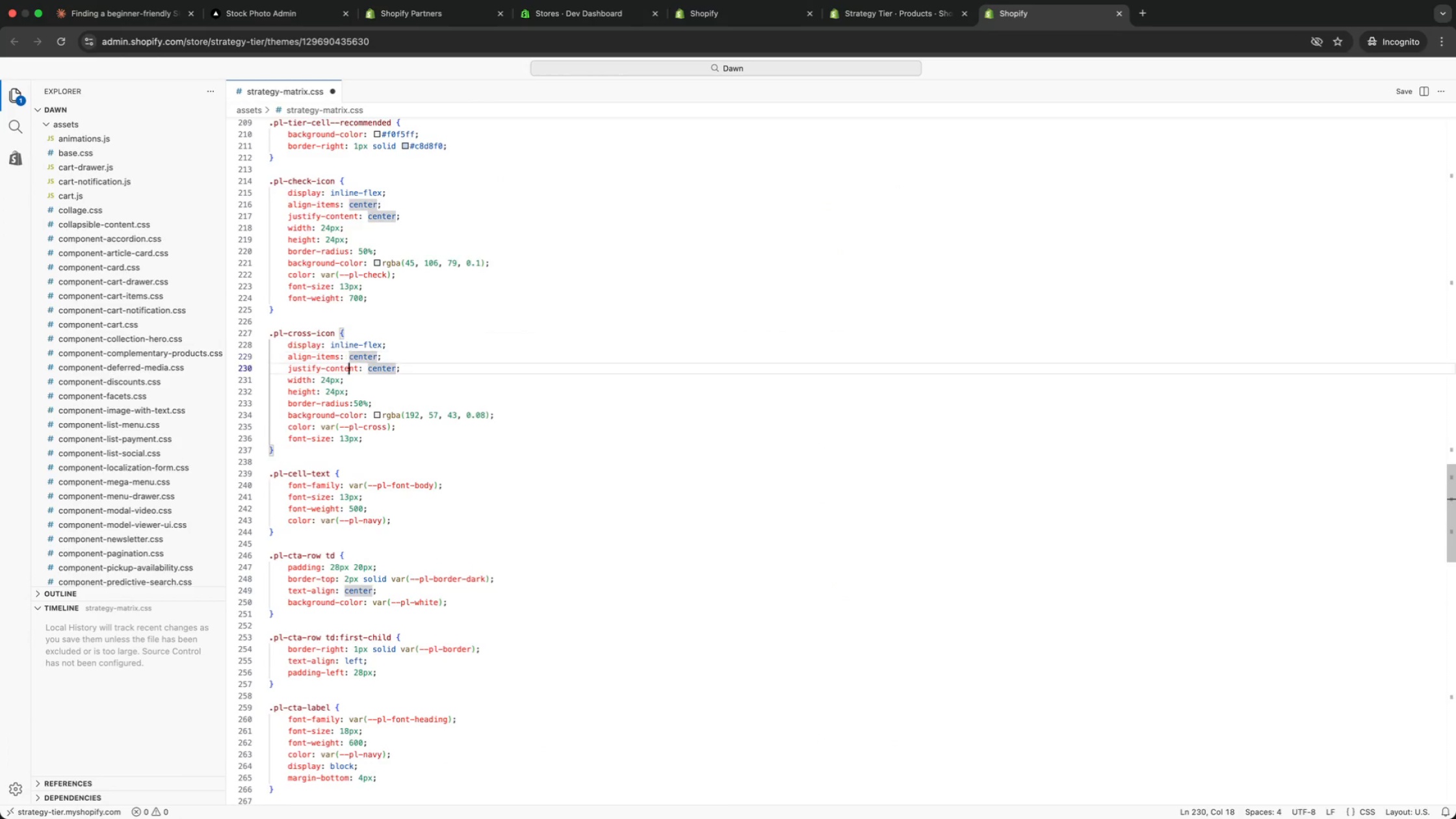 
key(ArrowDown)
 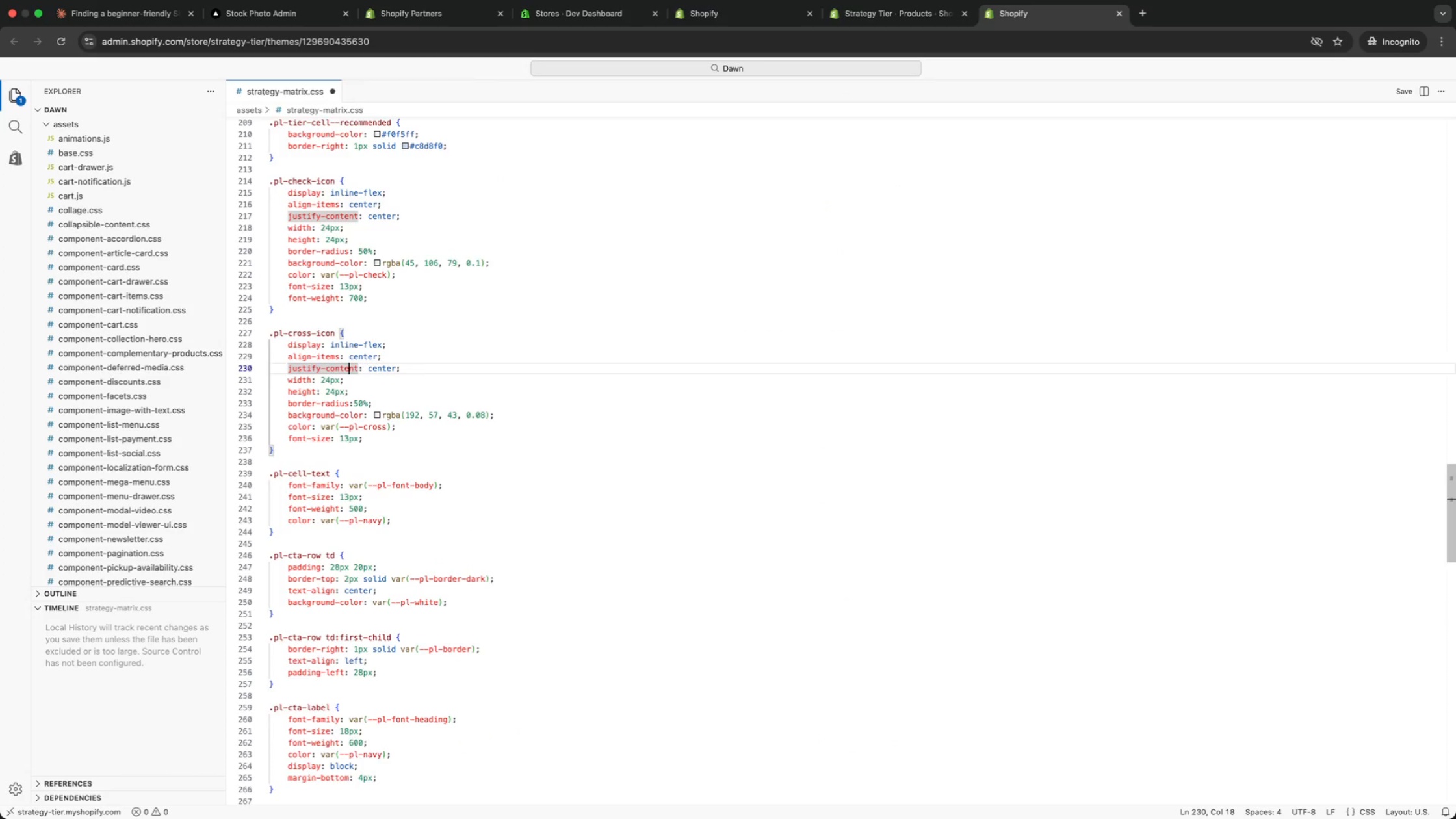 
key(ArrowDown)
 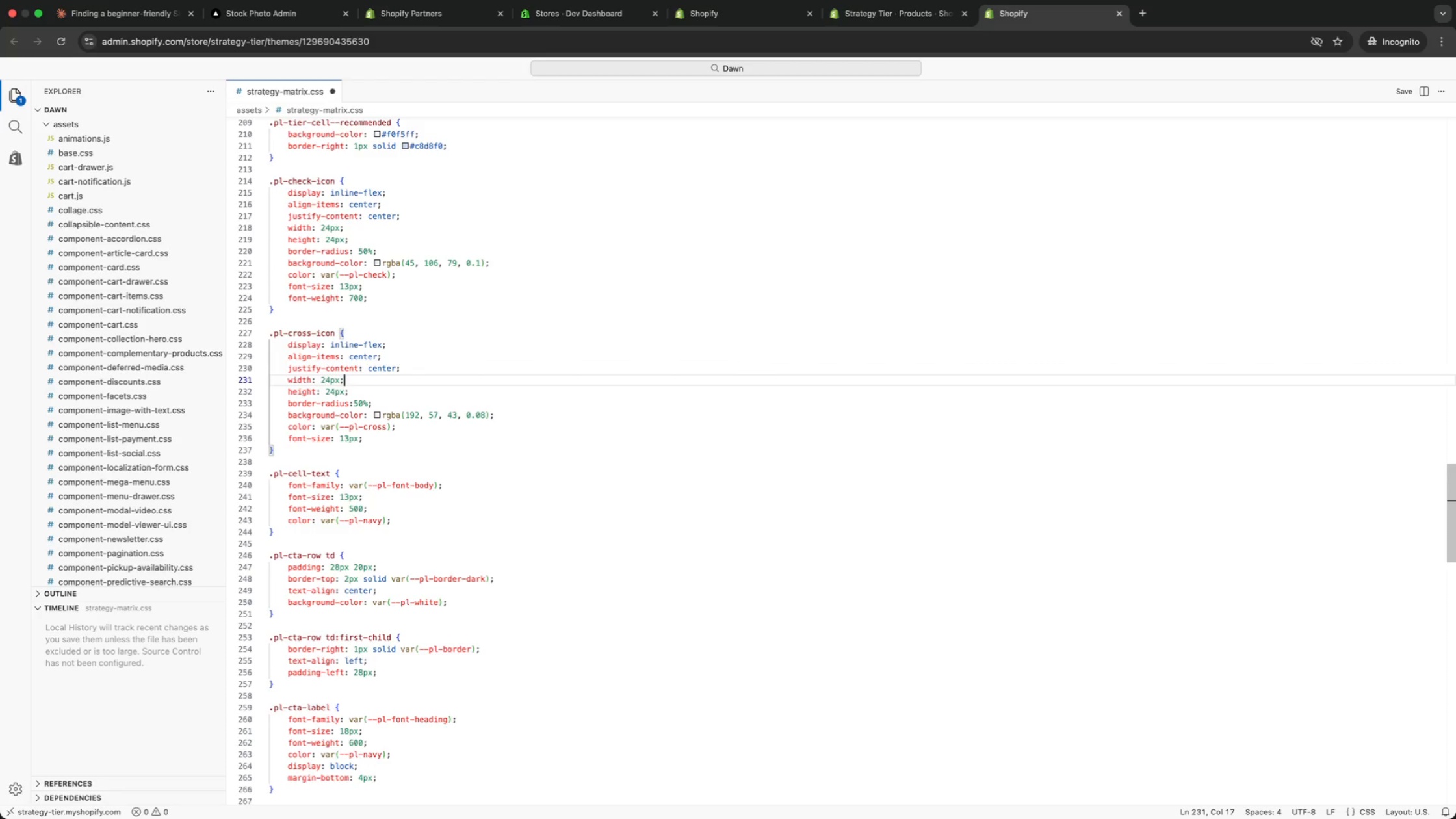 
key(ArrowDown)
 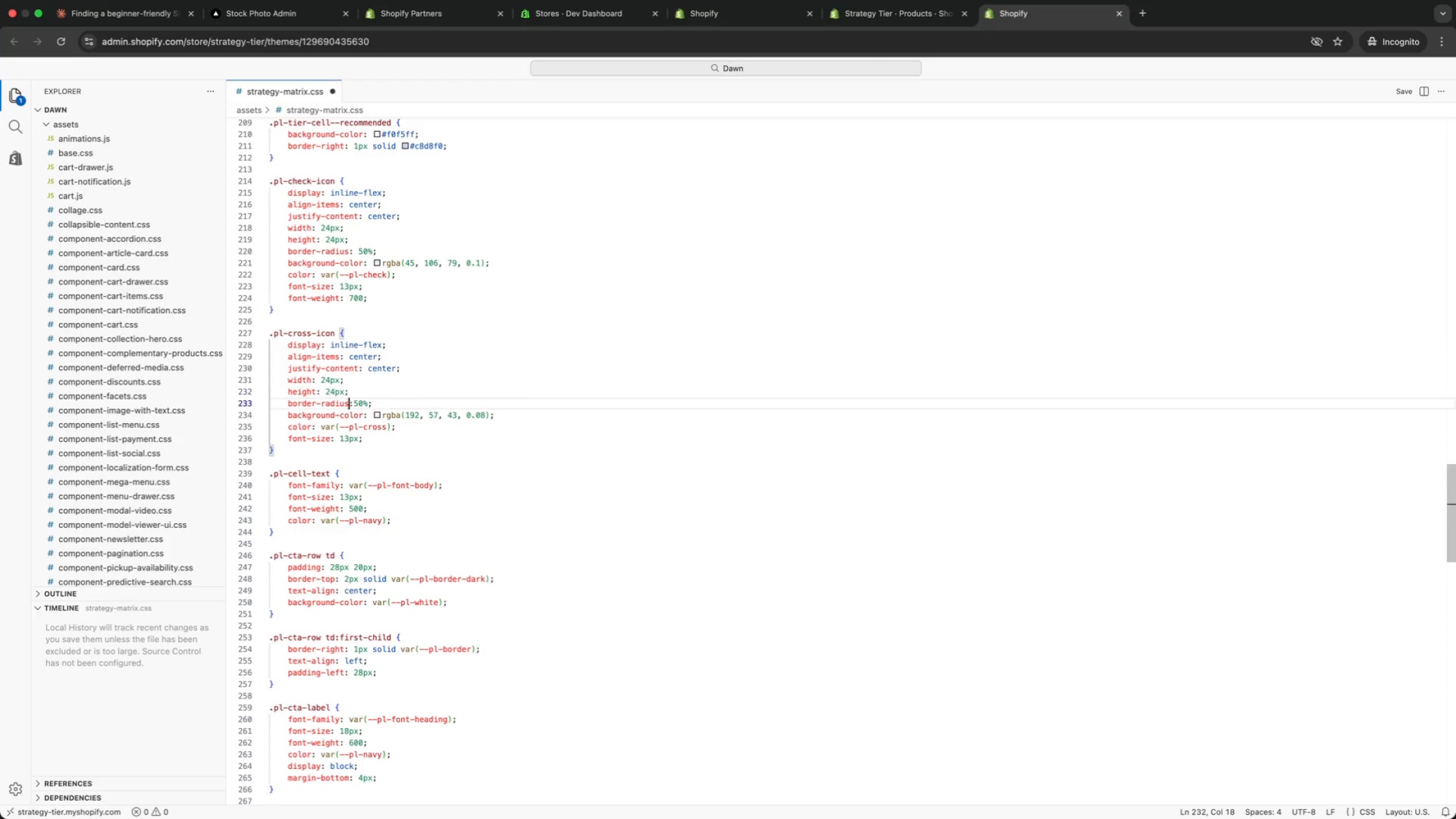 
key(ArrowDown)
 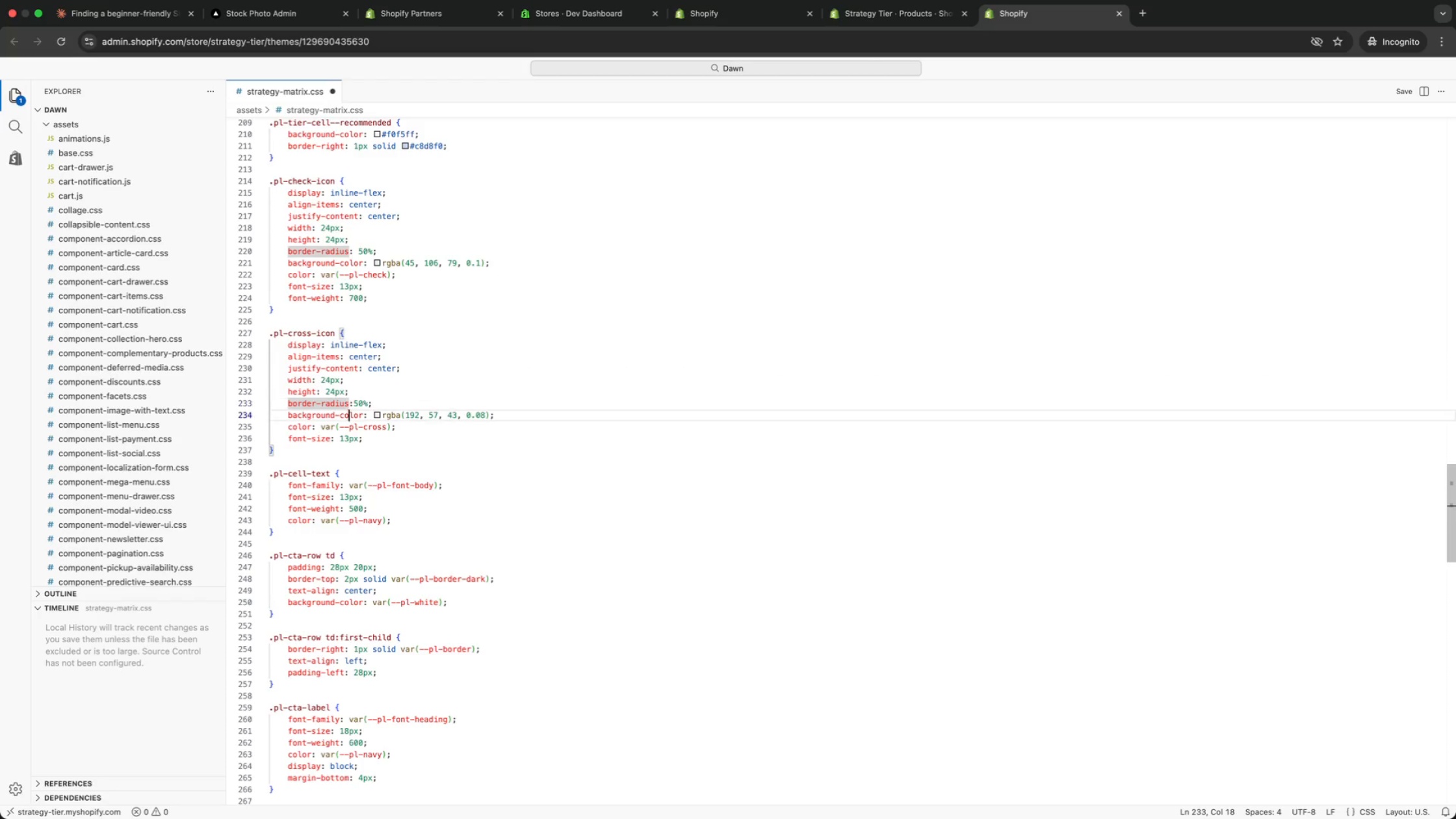 
key(ArrowDown)
 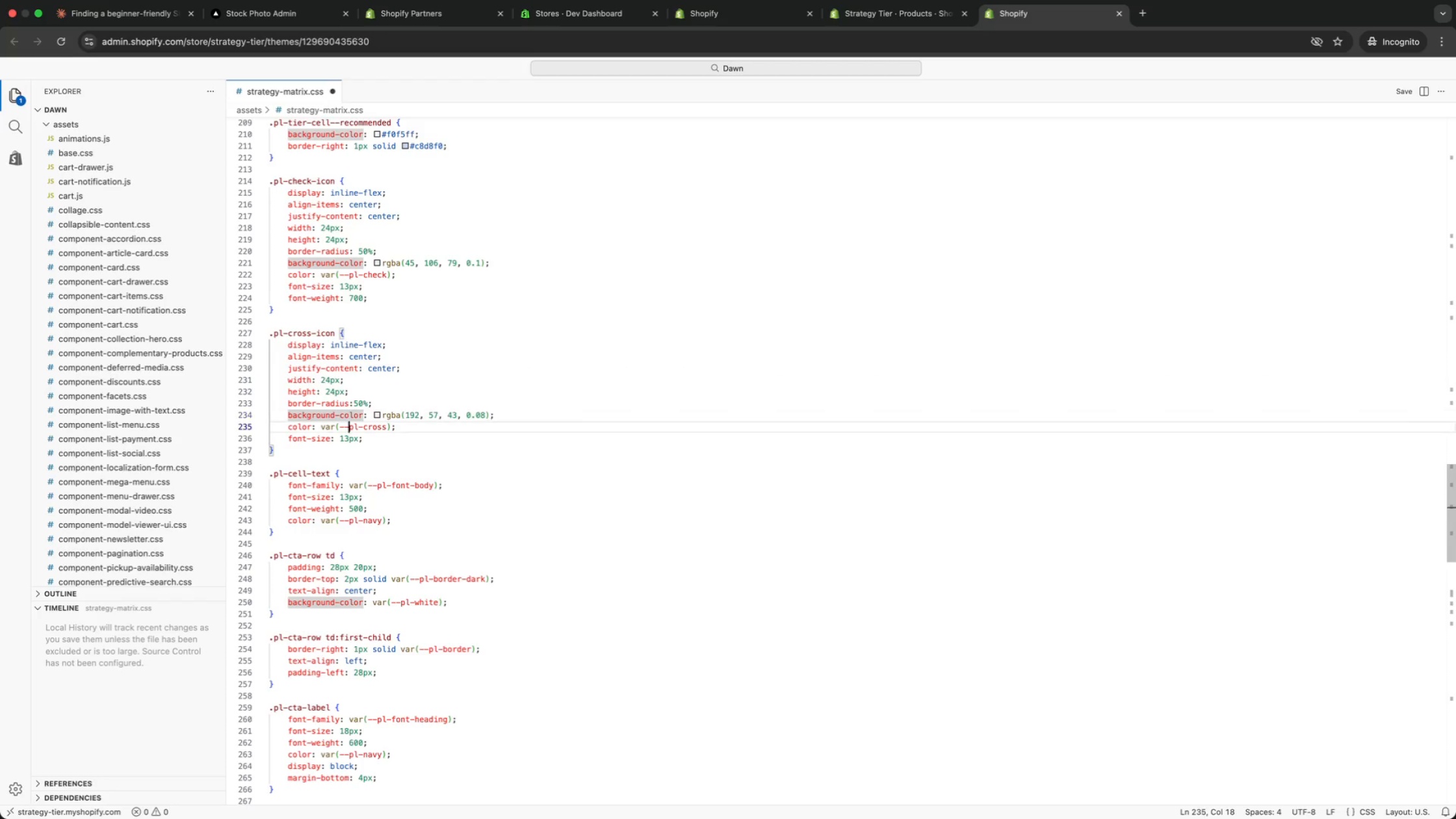 
key(ArrowDown)
 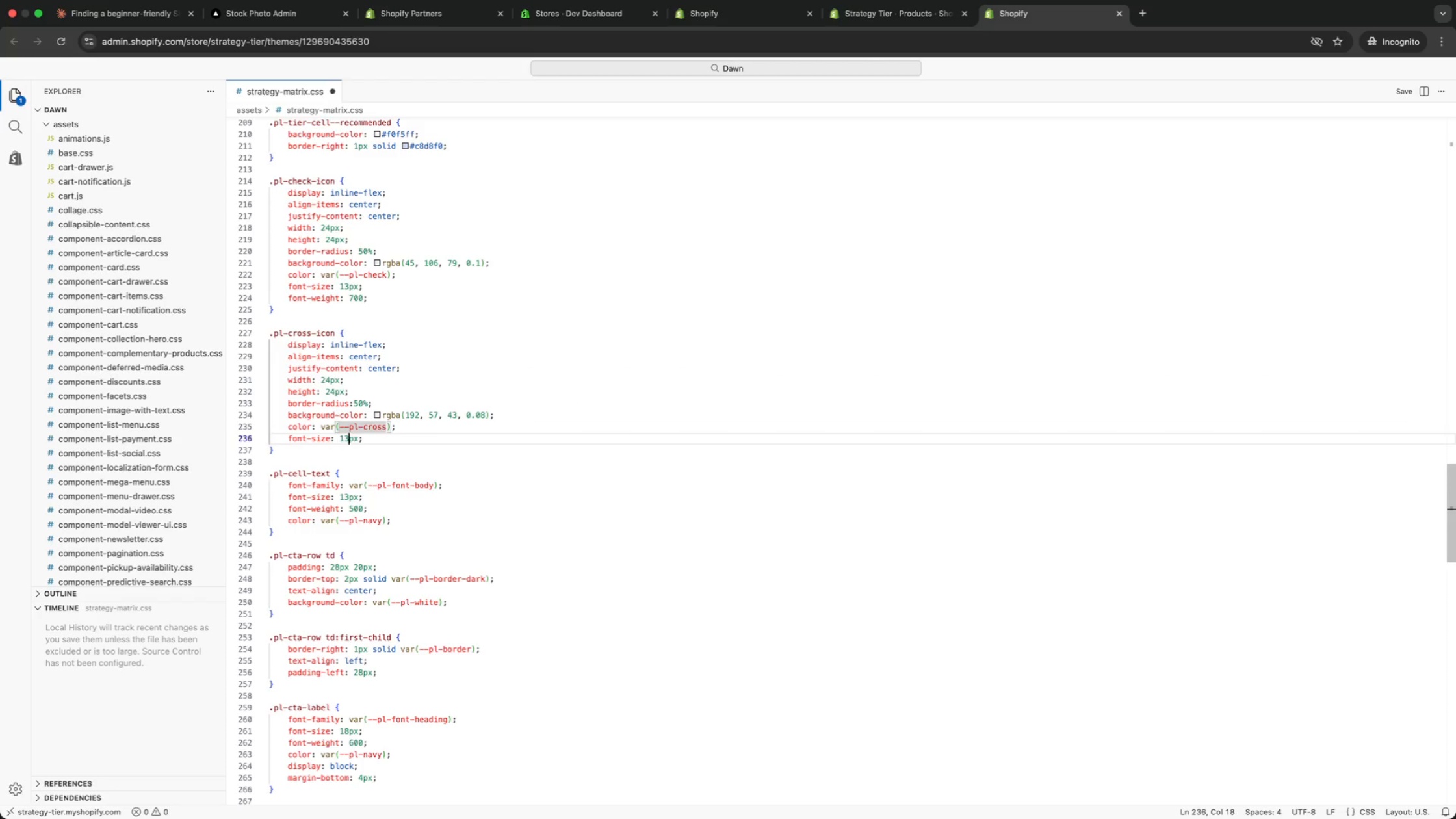 
key(ArrowDown)
 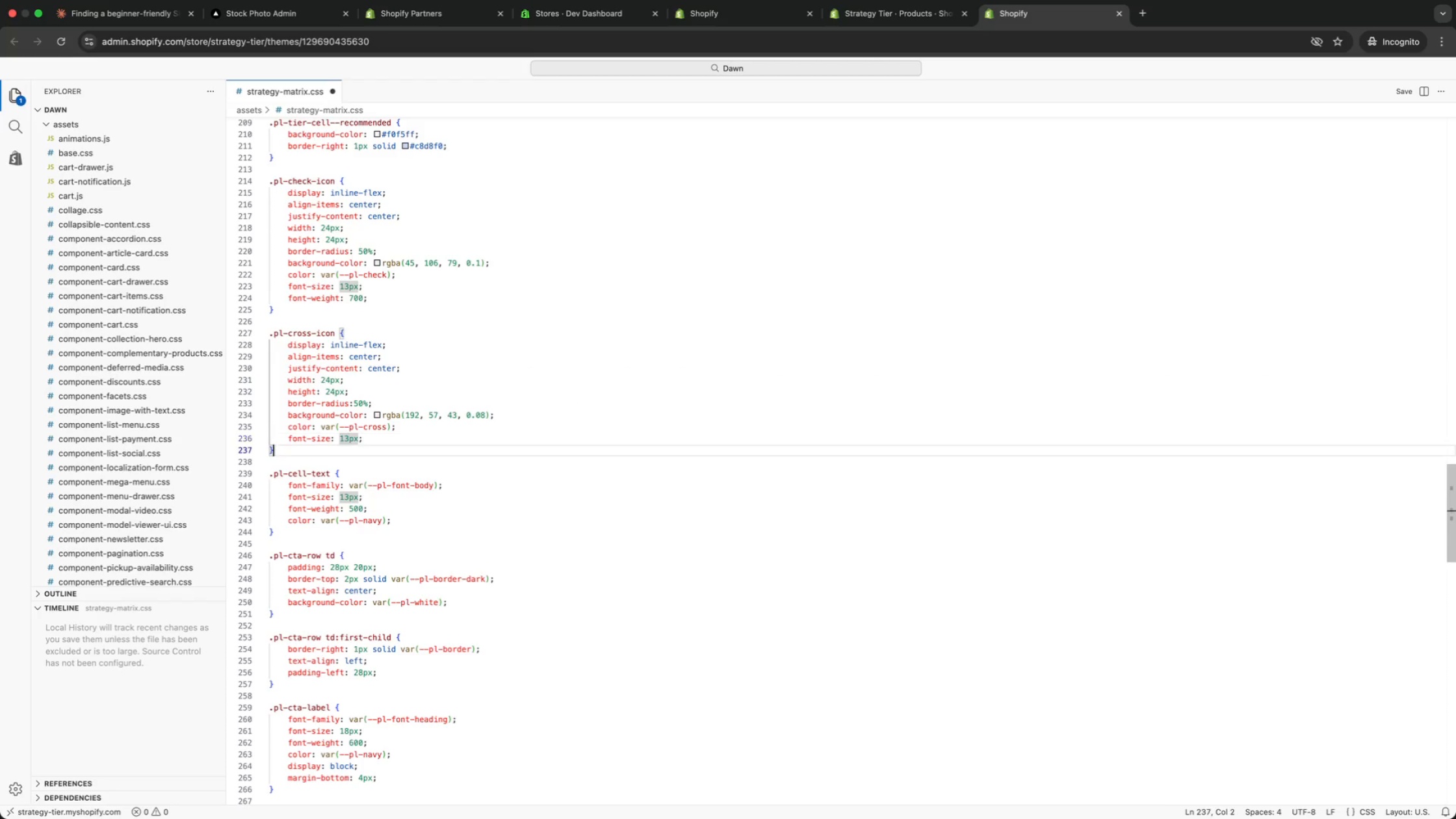 
key(ArrowDown)
 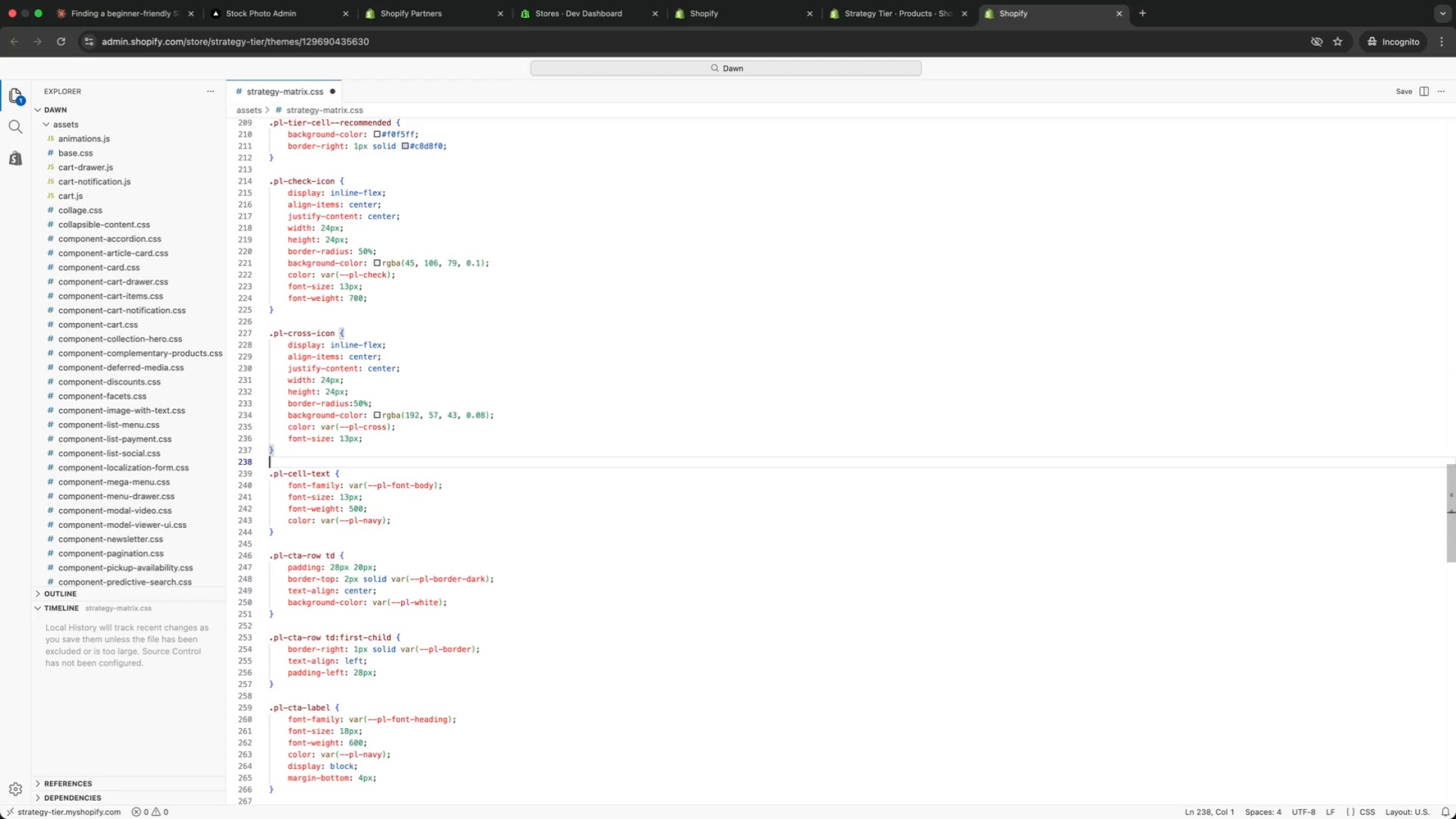 
key(ArrowDown)
 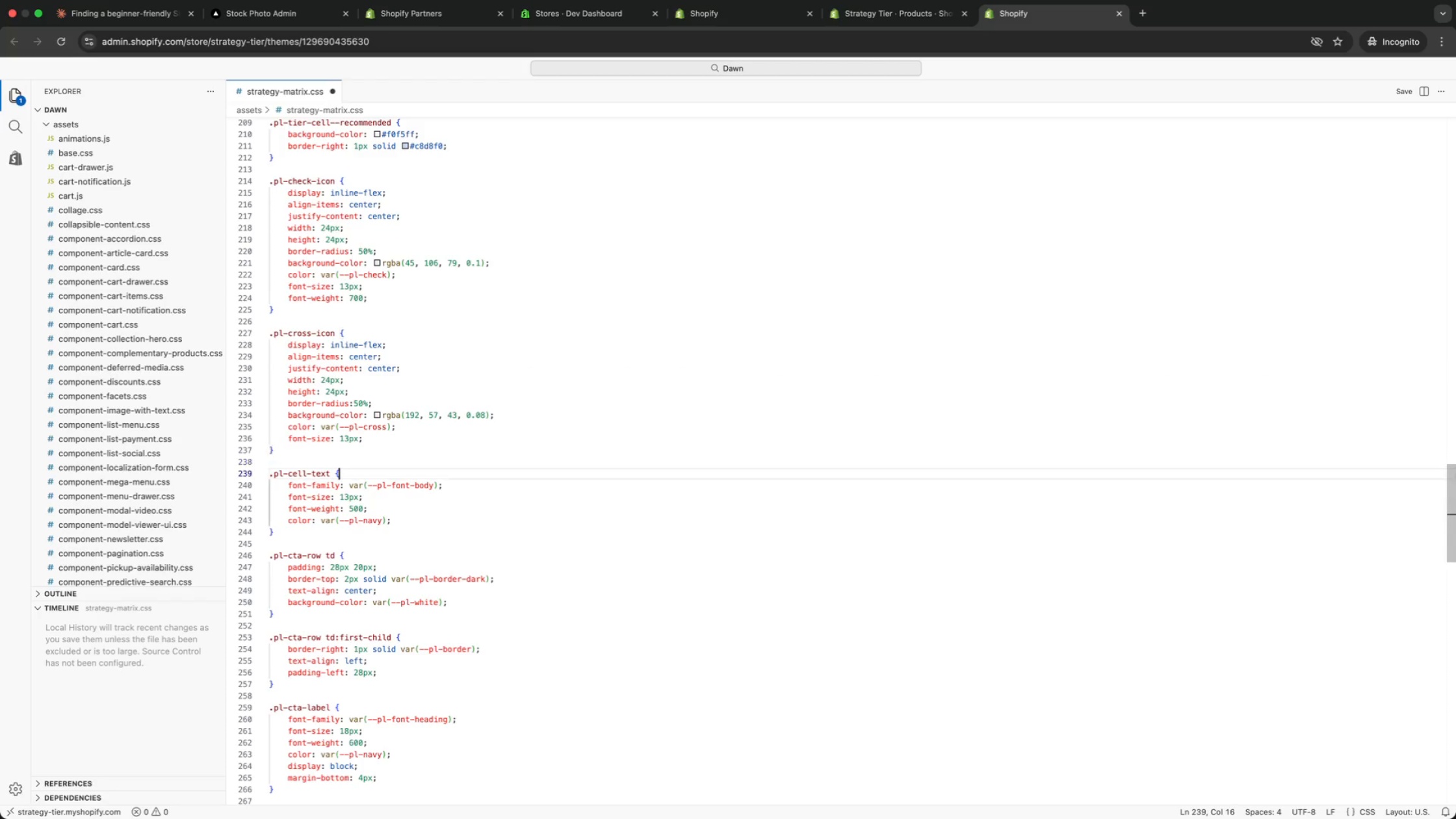 
key(ArrowDown)
 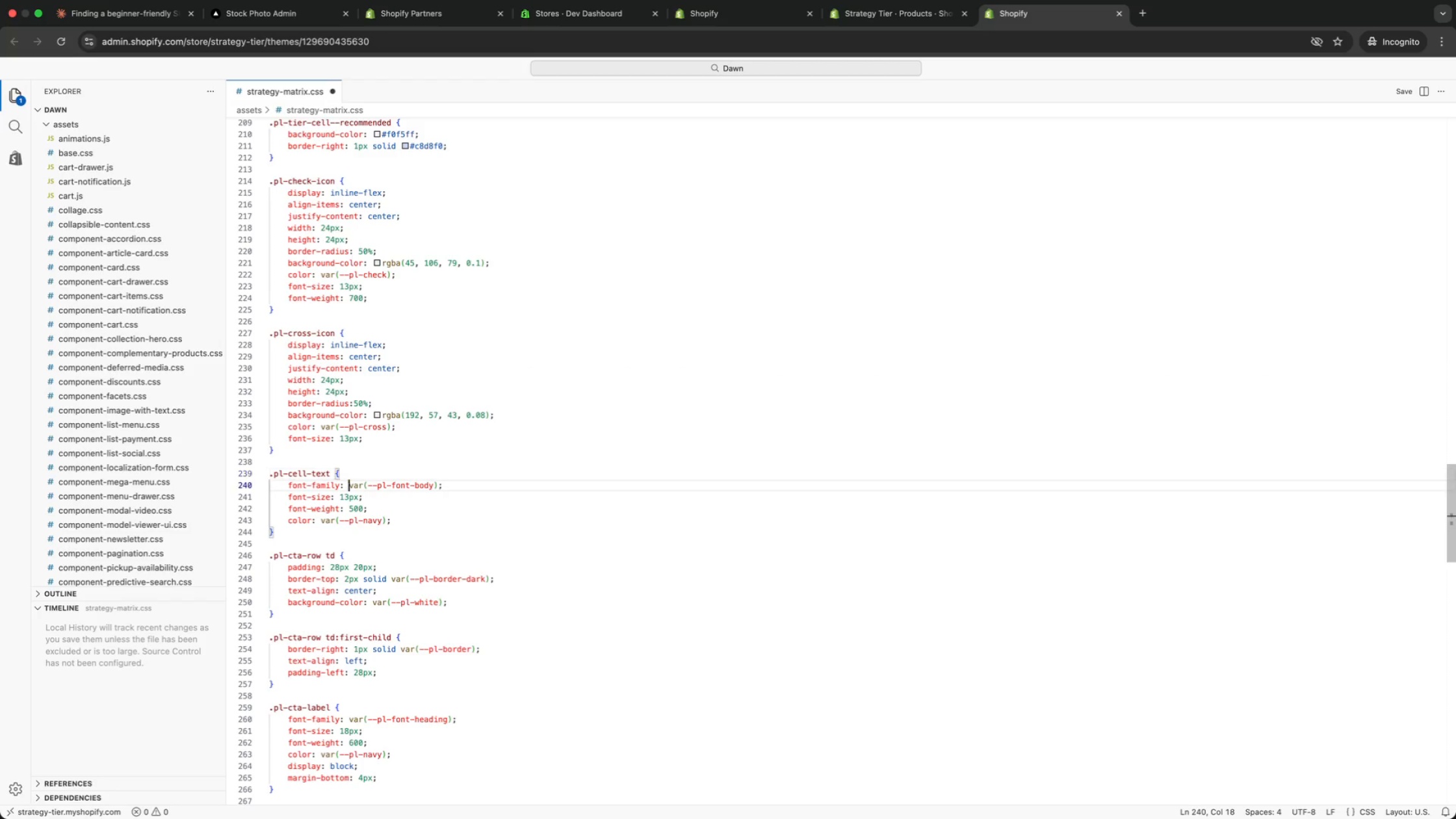 
key(ArrowDown)
 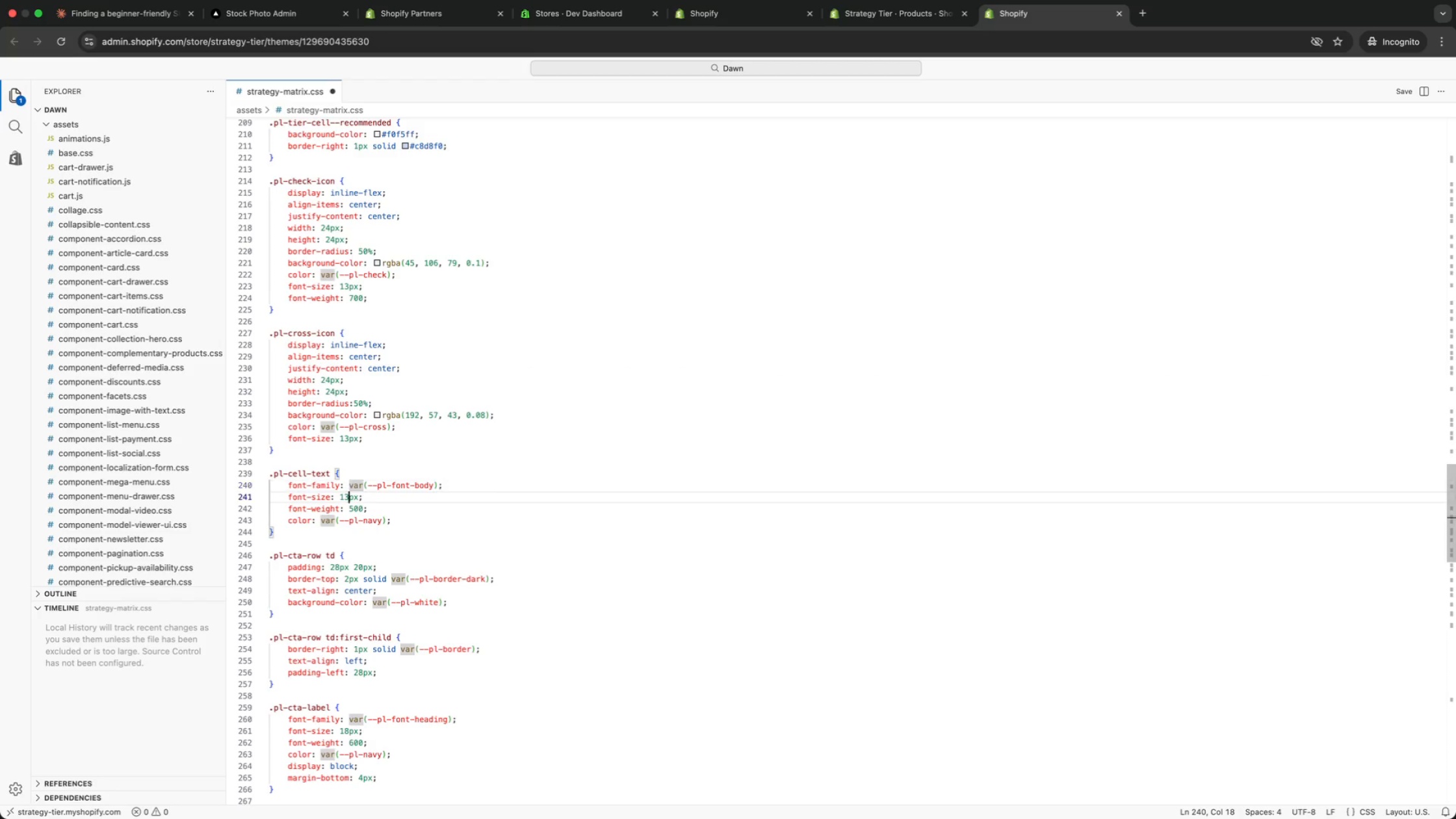 
key(ArrowDown)
 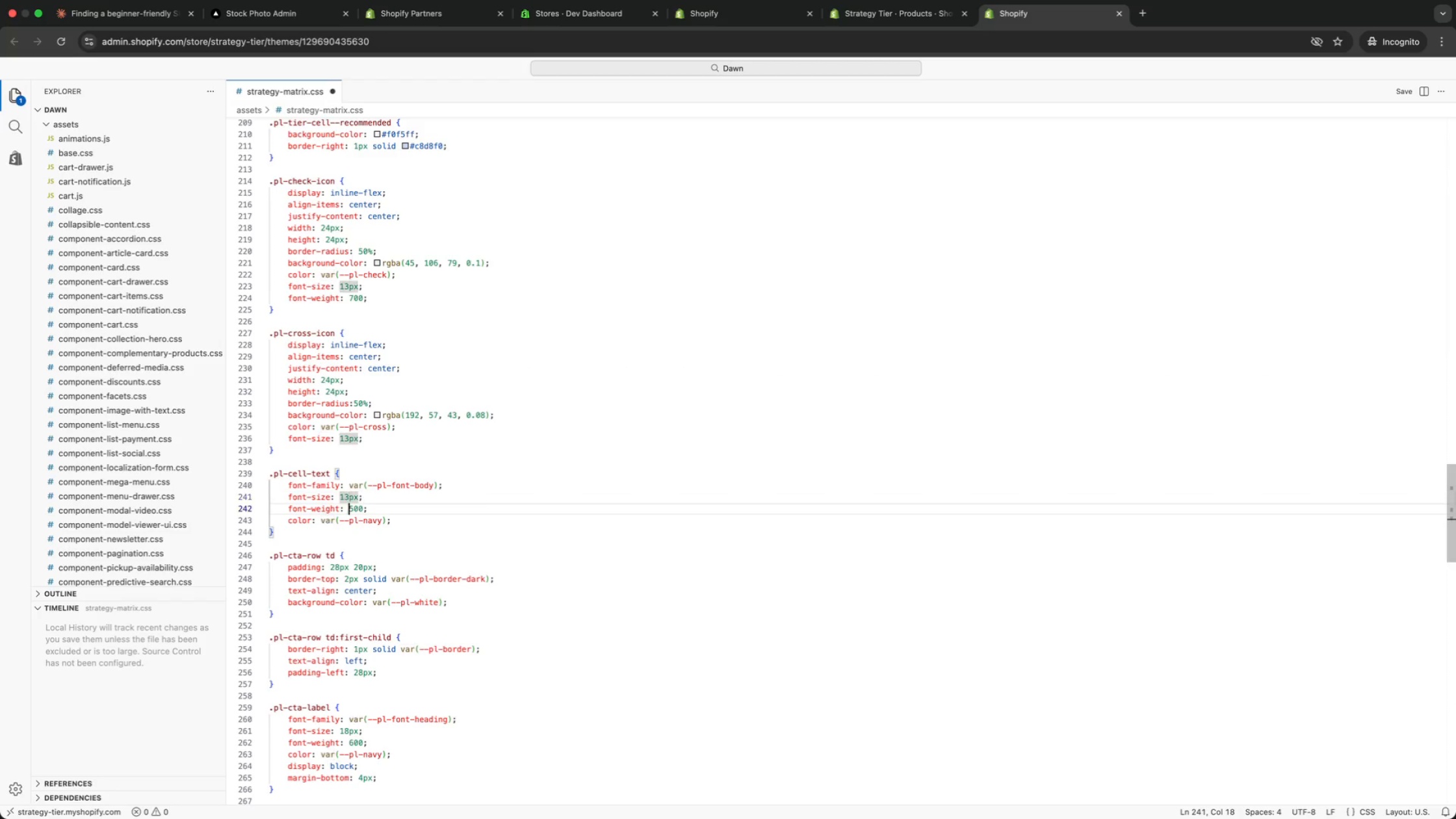 
key(ArrowDown)
 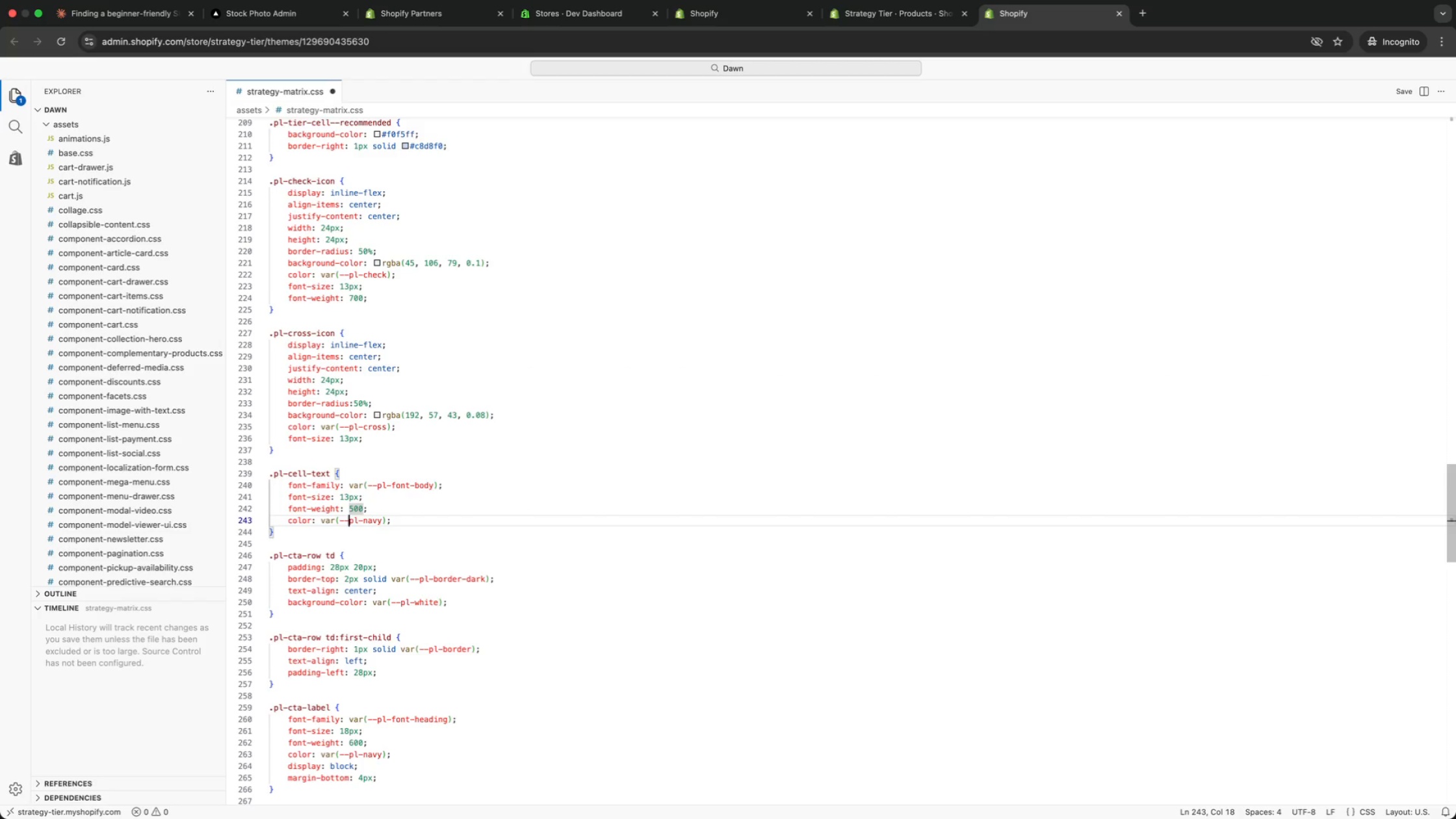 
key(ArrowDown)
 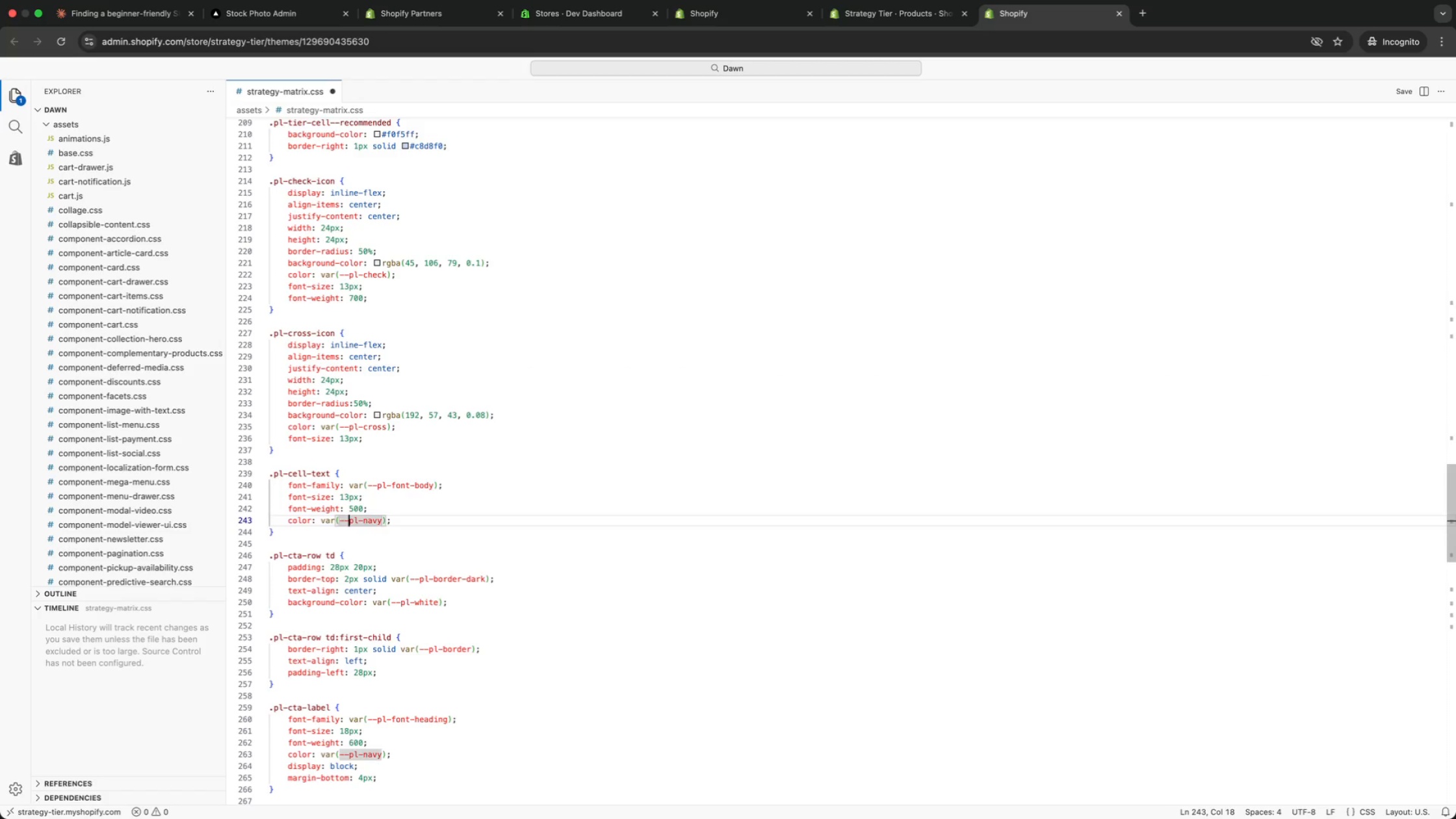 
key(ArrowDown)
 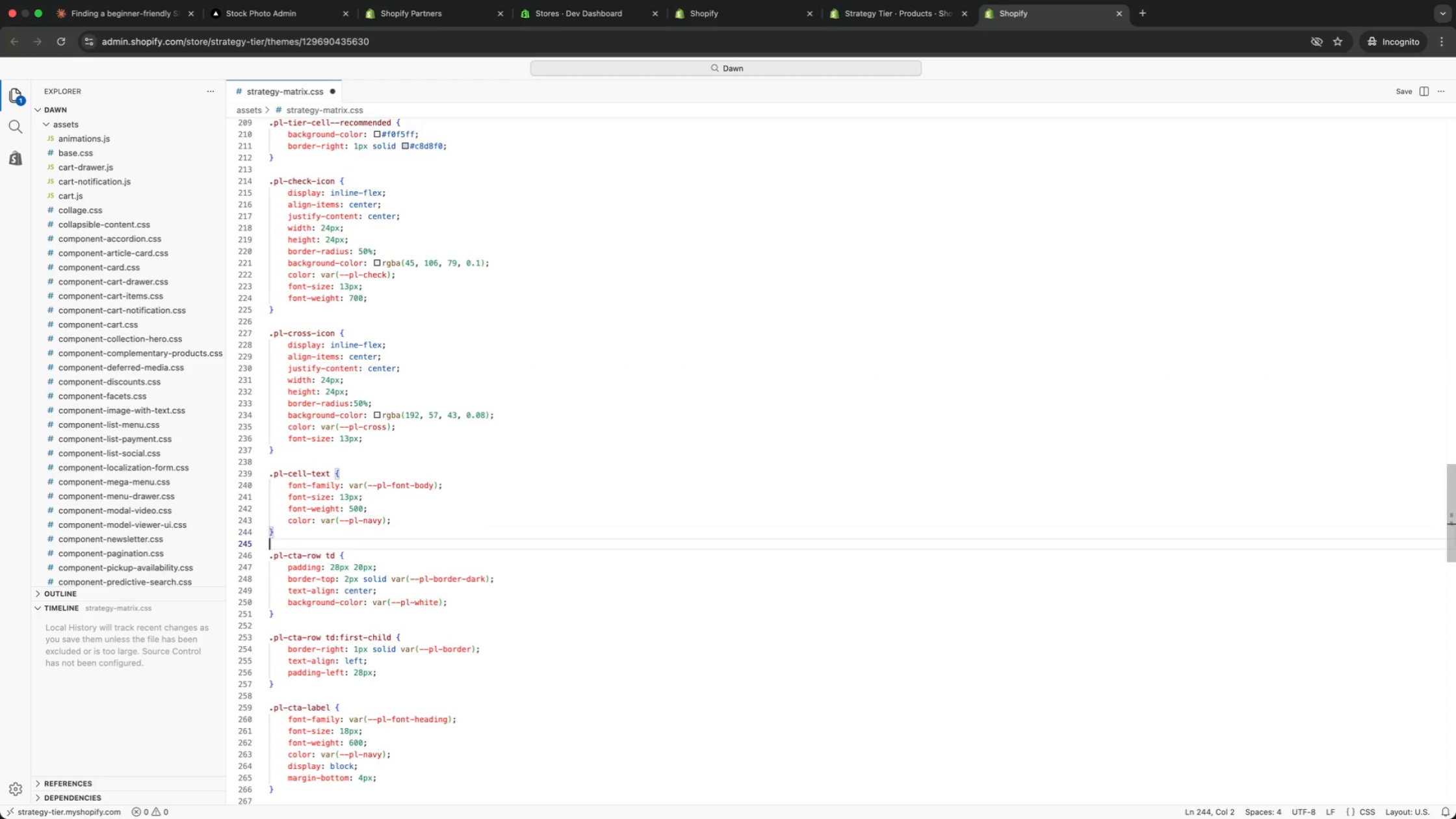 
key(ArrowDown)
 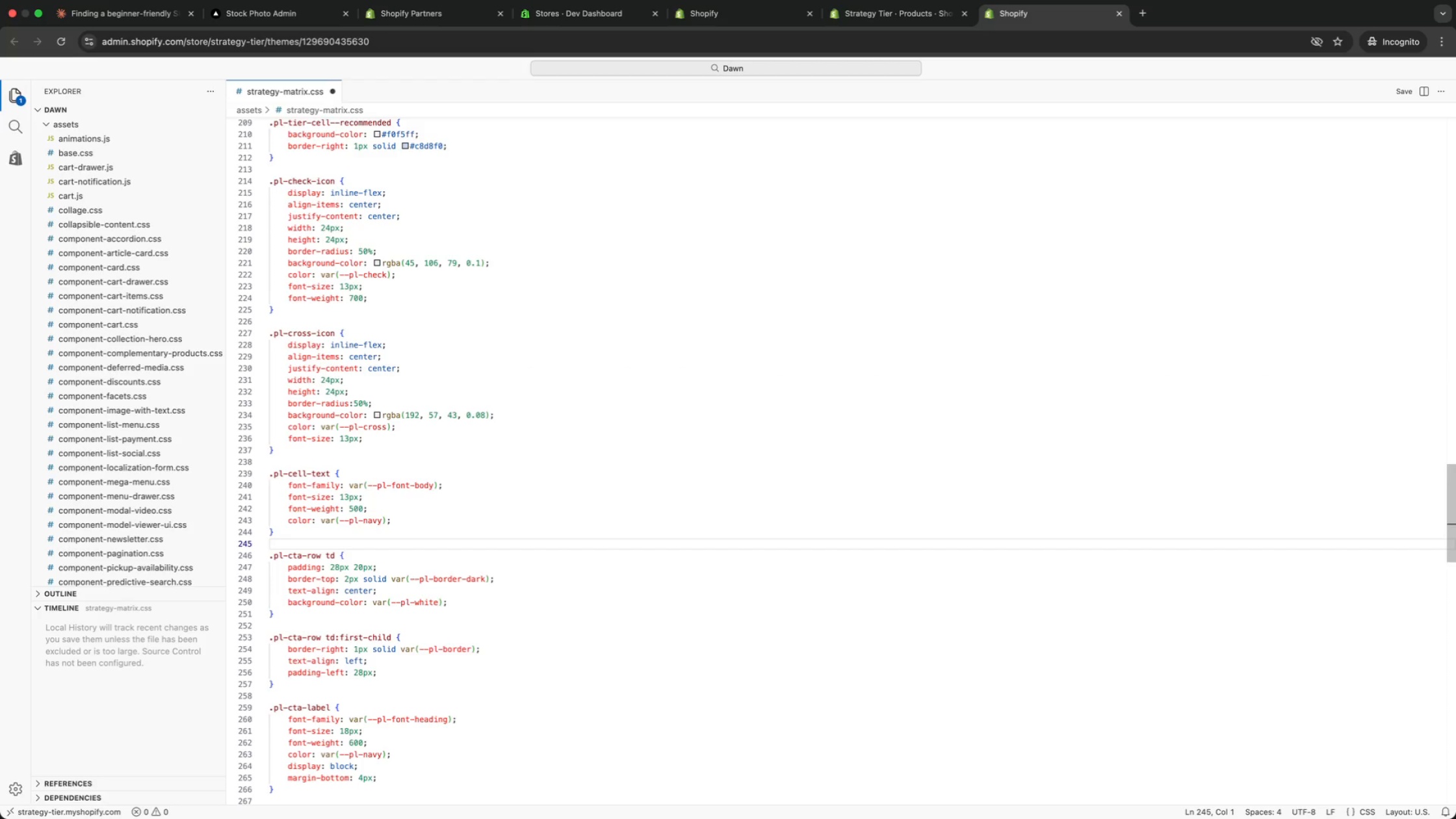 
key(ArrowDown)
 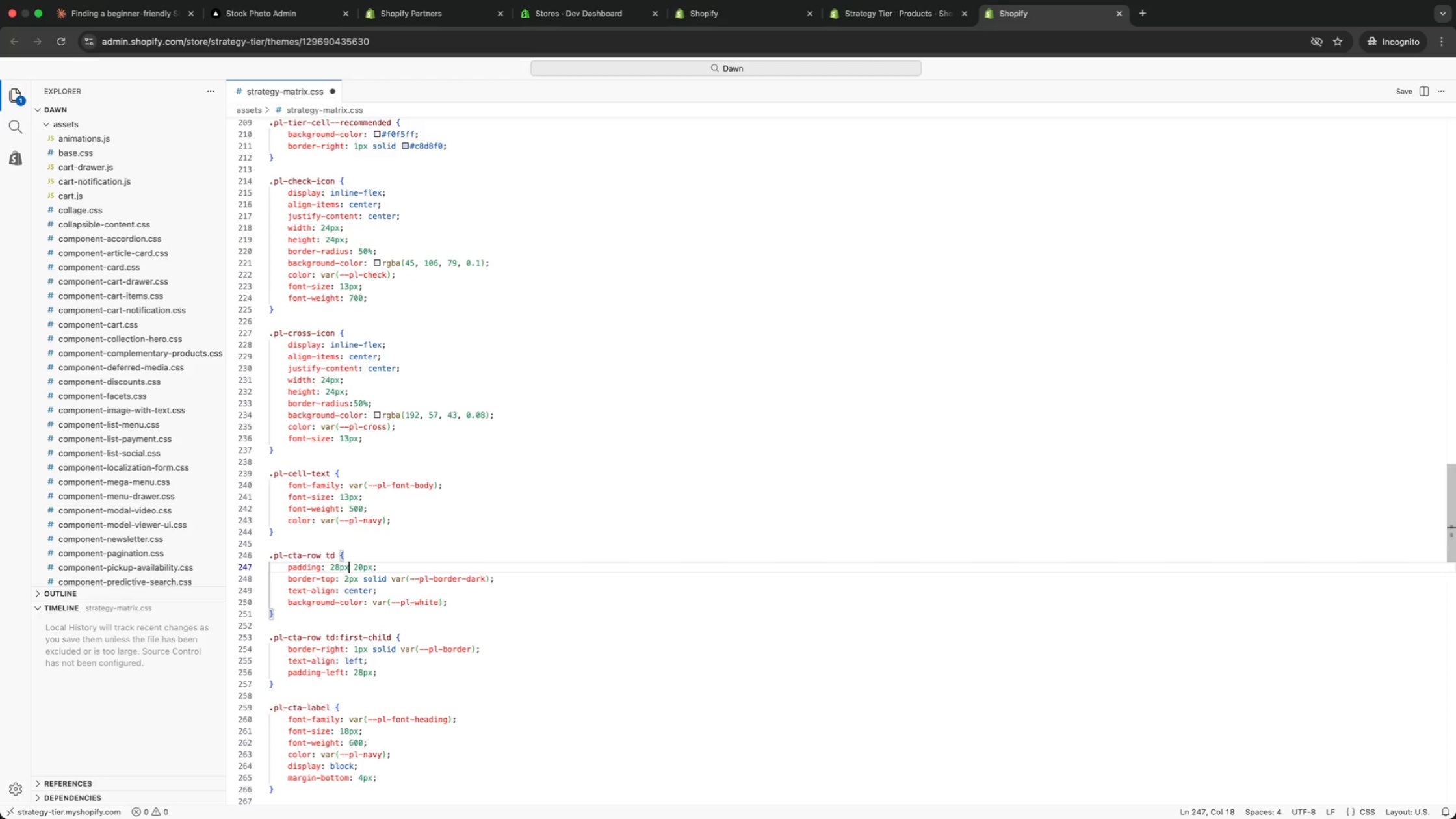 
key(ArrowDown)
 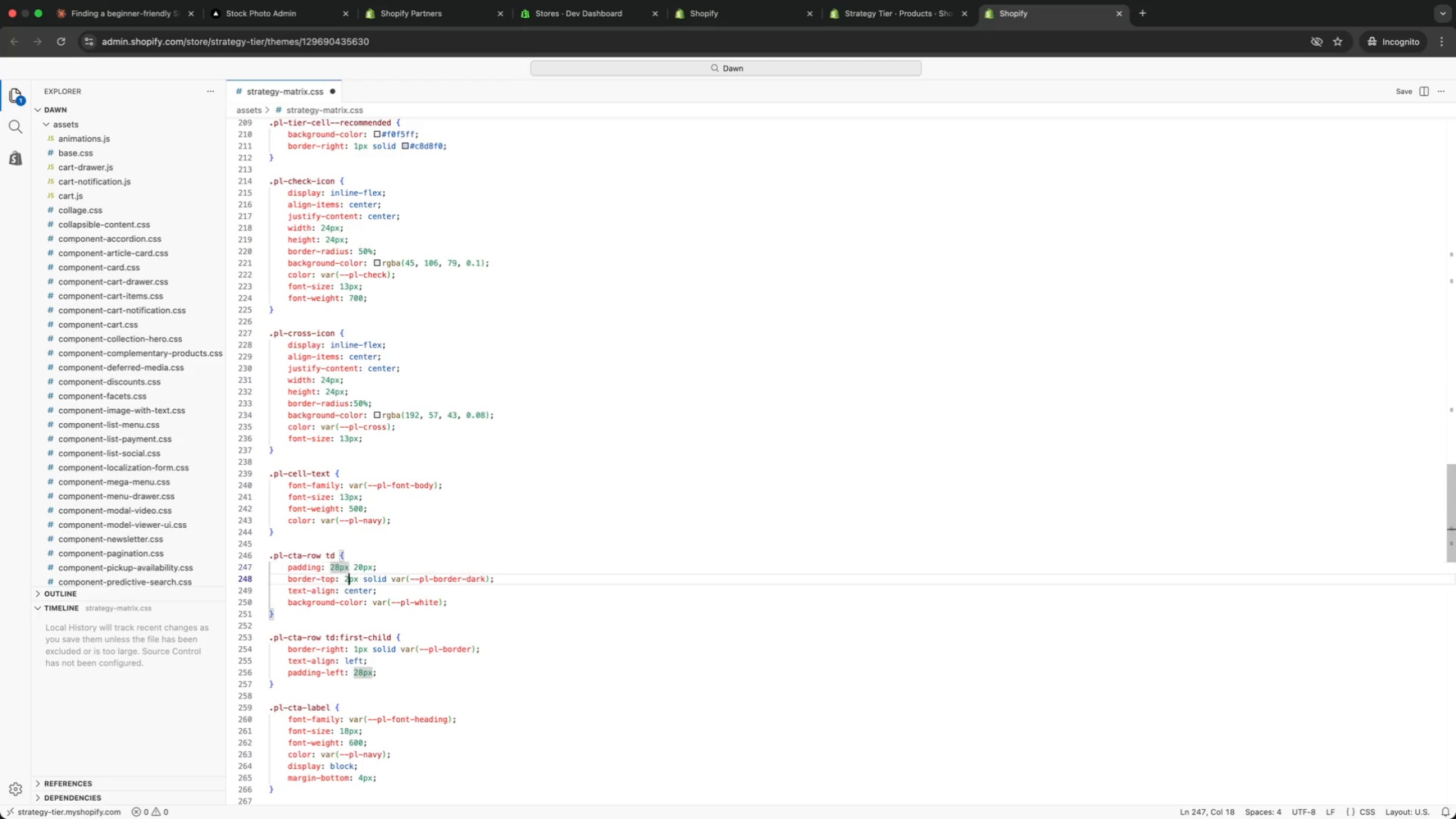 
key(ArrowDown)
 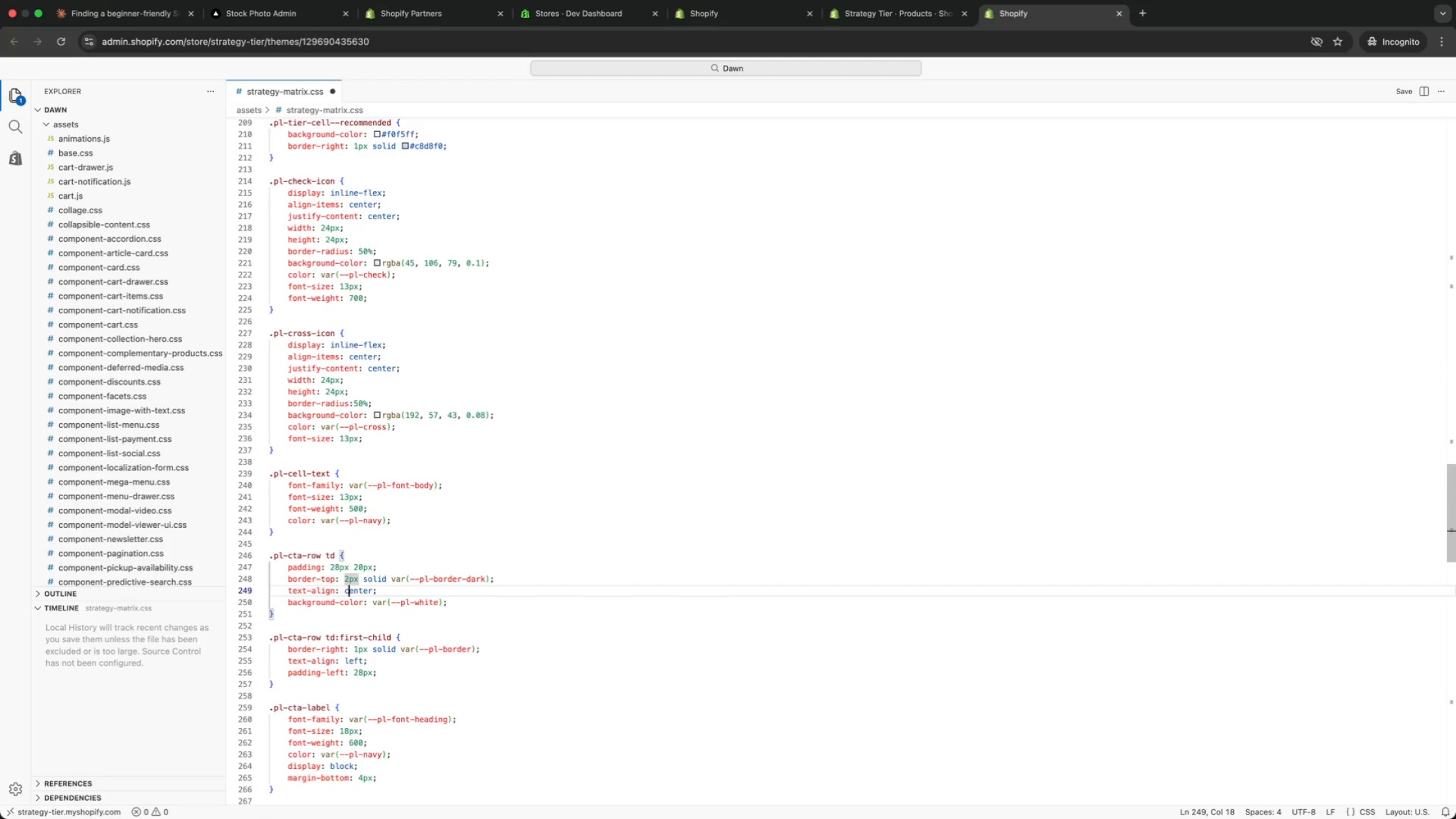 
key(ArrowDown)
 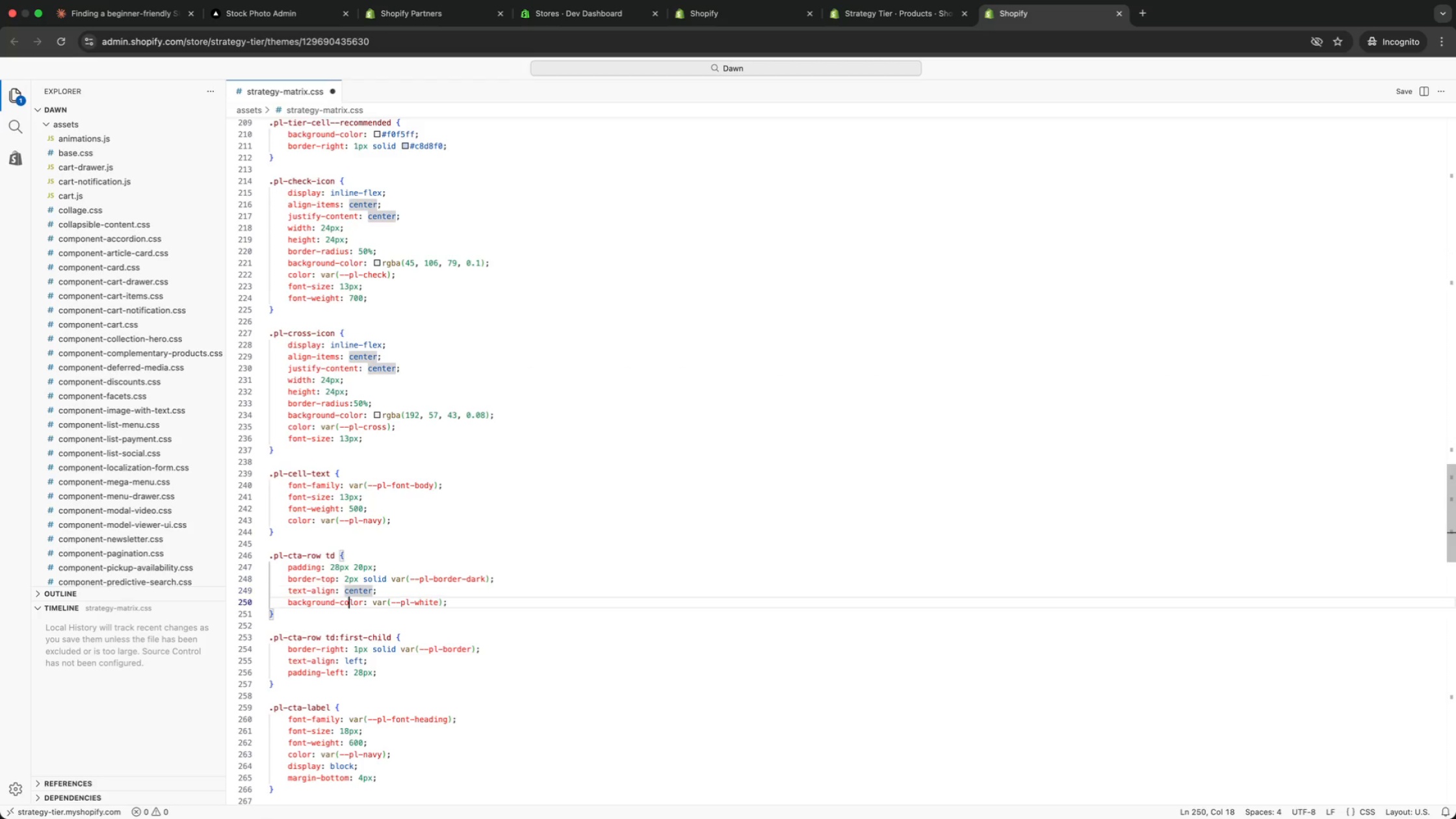 
key(ArrowDown)
 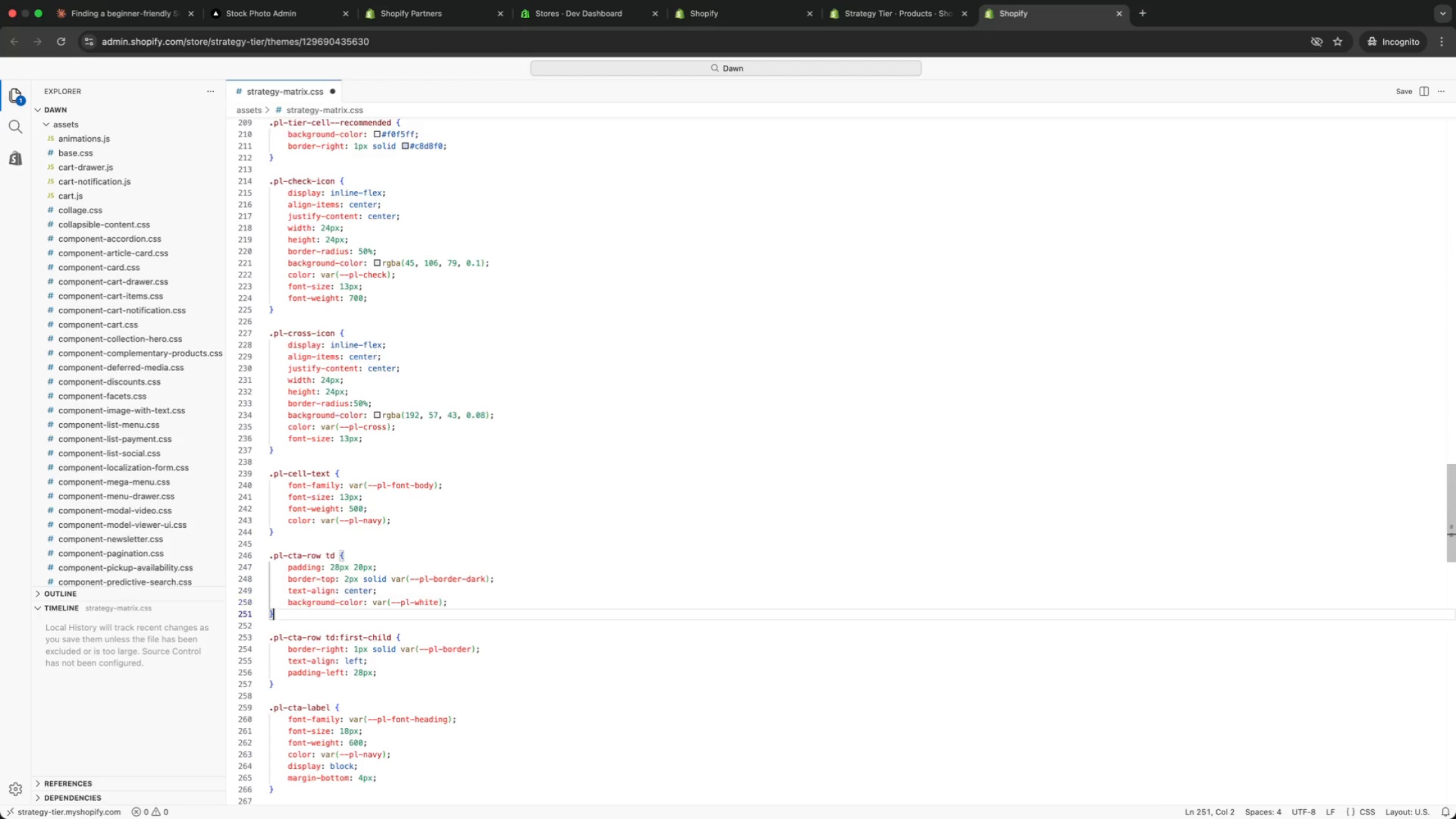 
key(ArrowDown)
 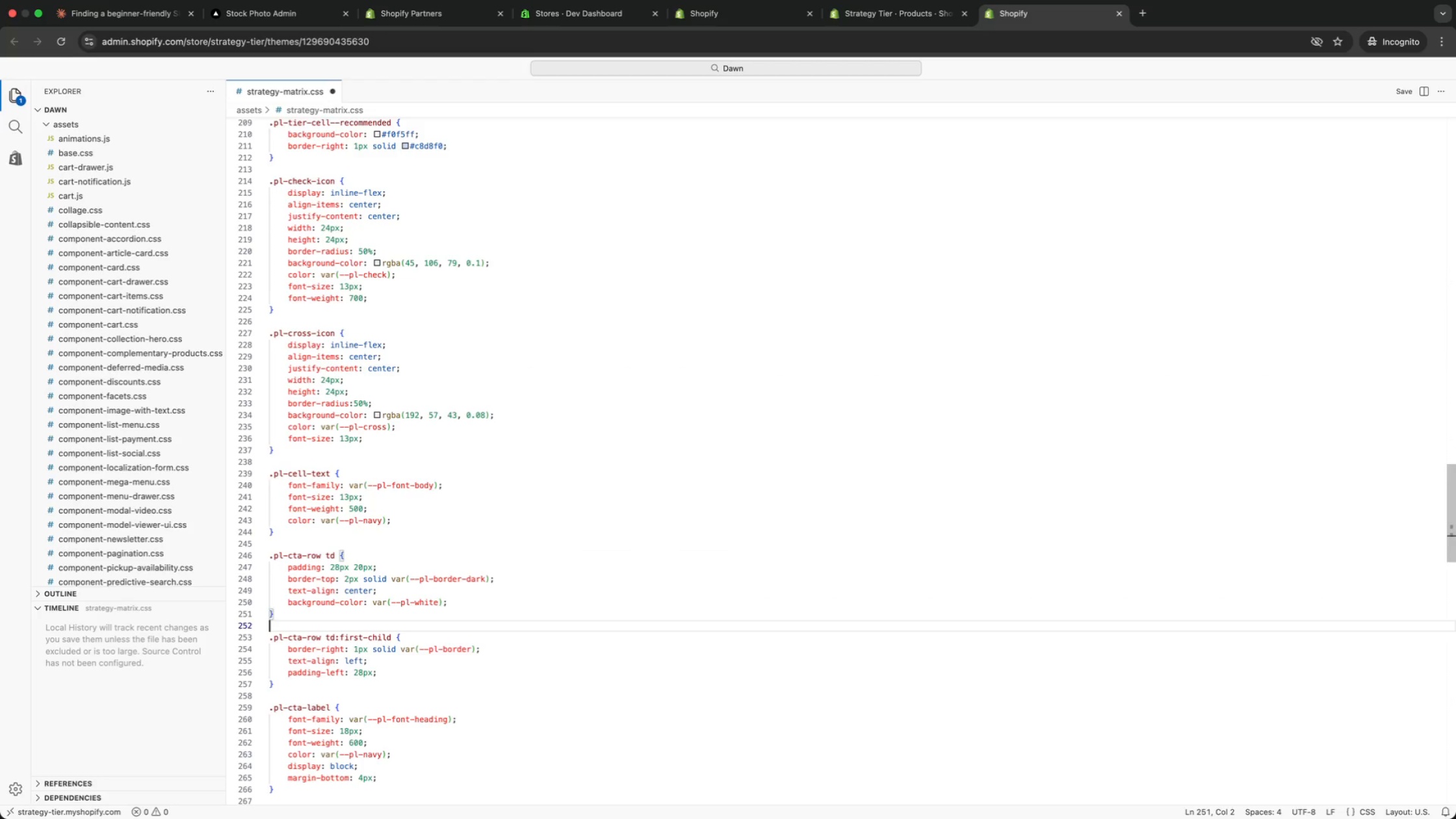 
key(ArrowDown)
 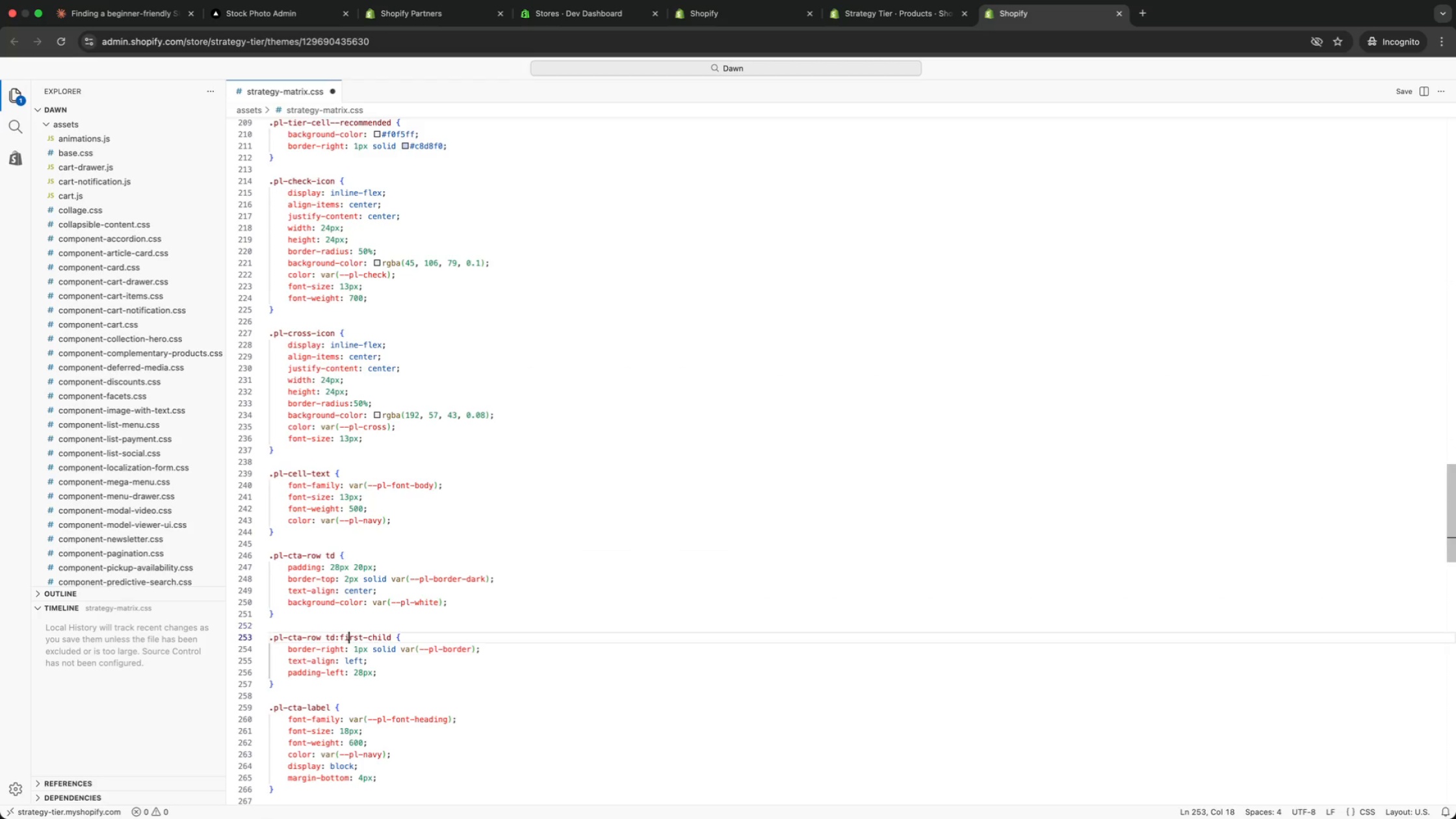 
key(ArrowDown)
 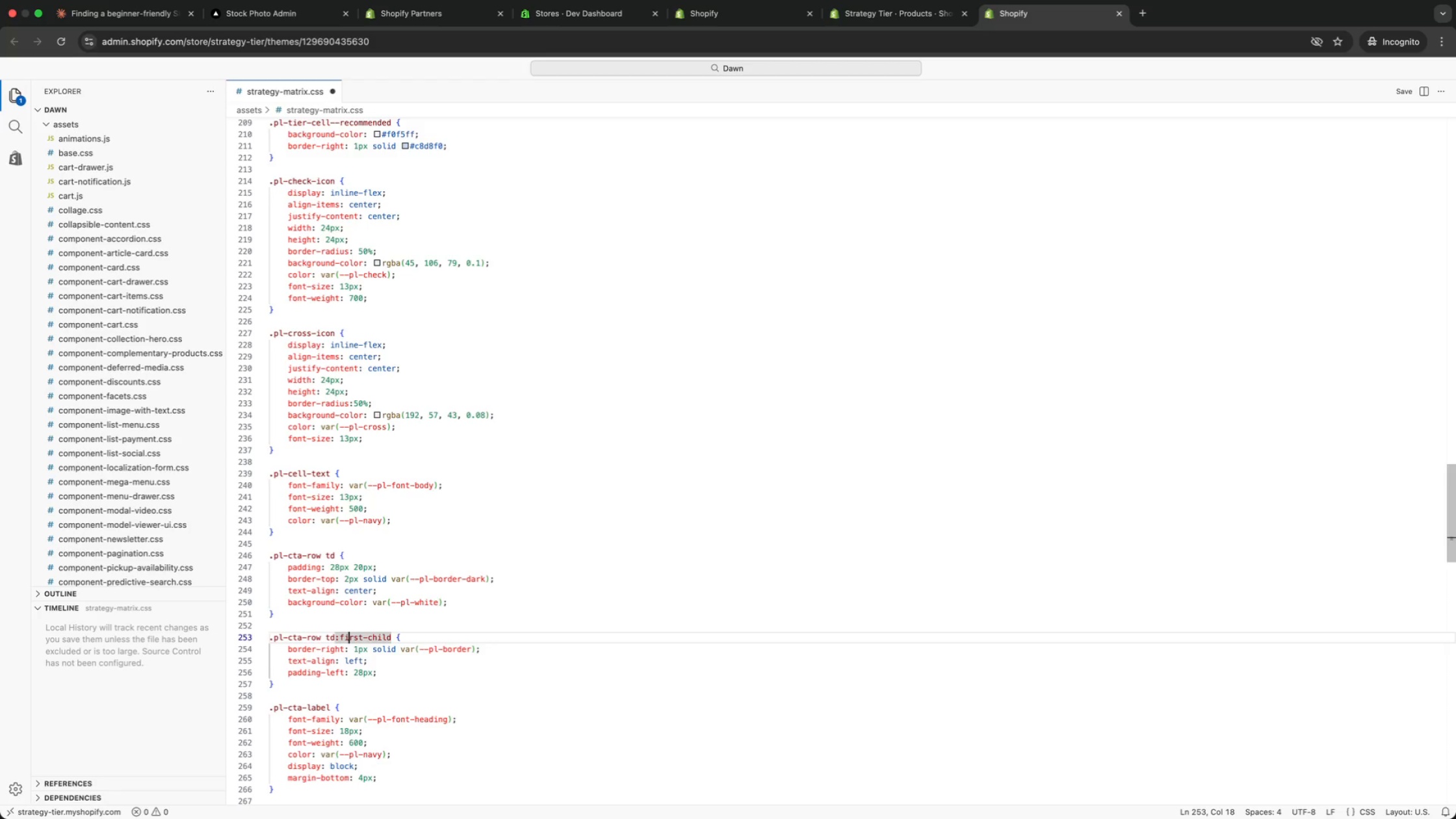 
wait(5.71)
 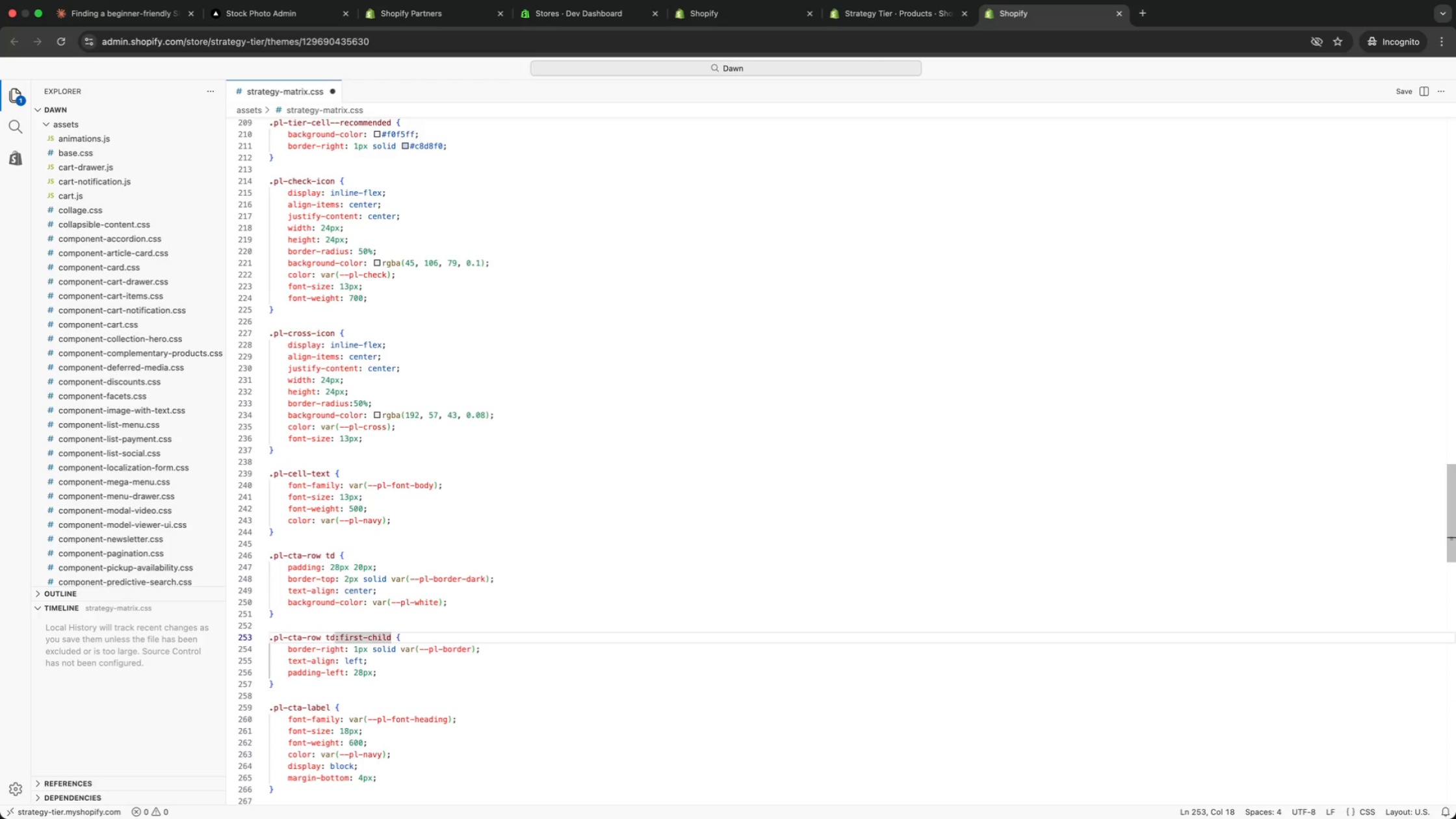 
left_click([865, 17])
 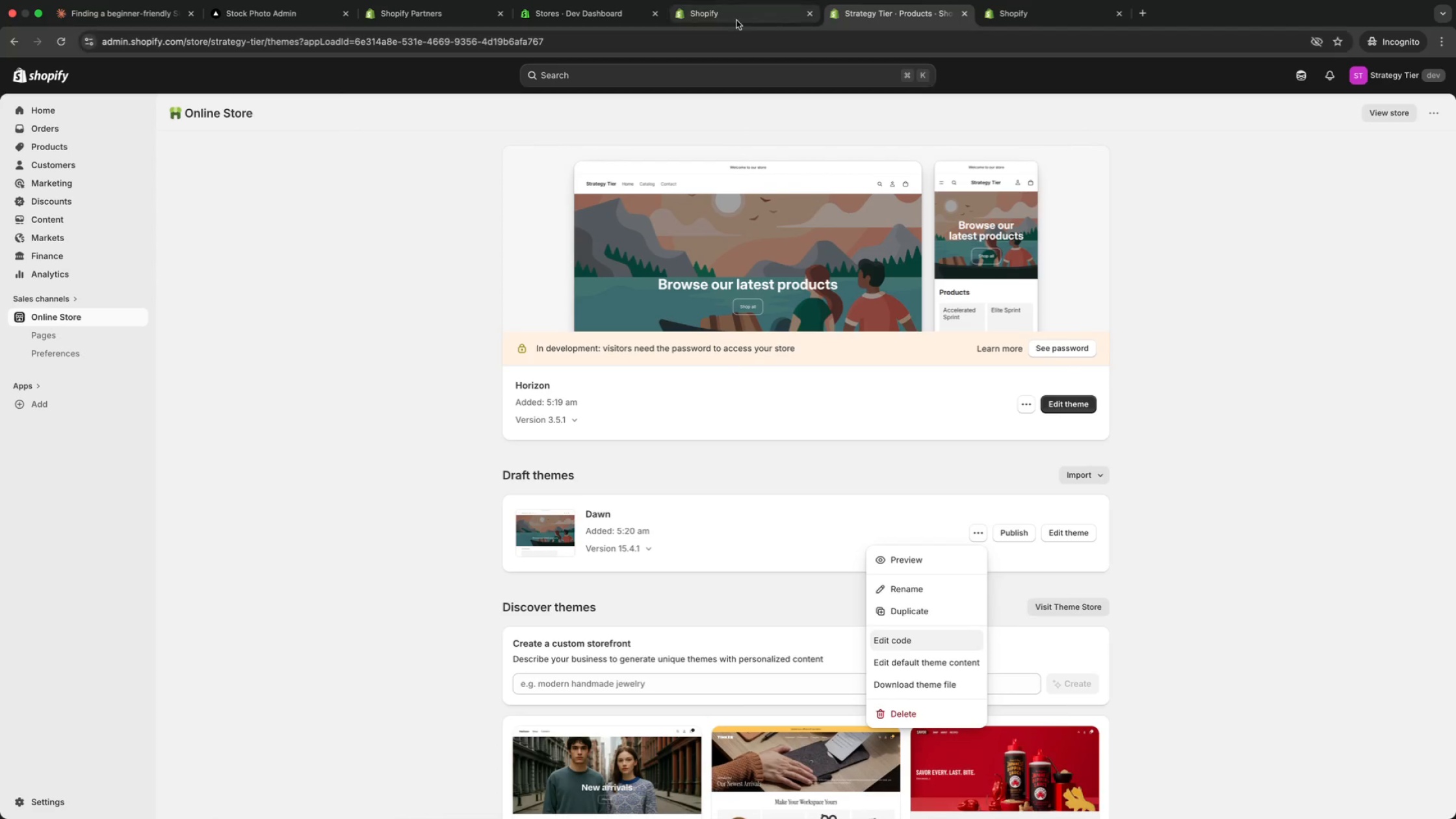 
left_click([730, 13])
 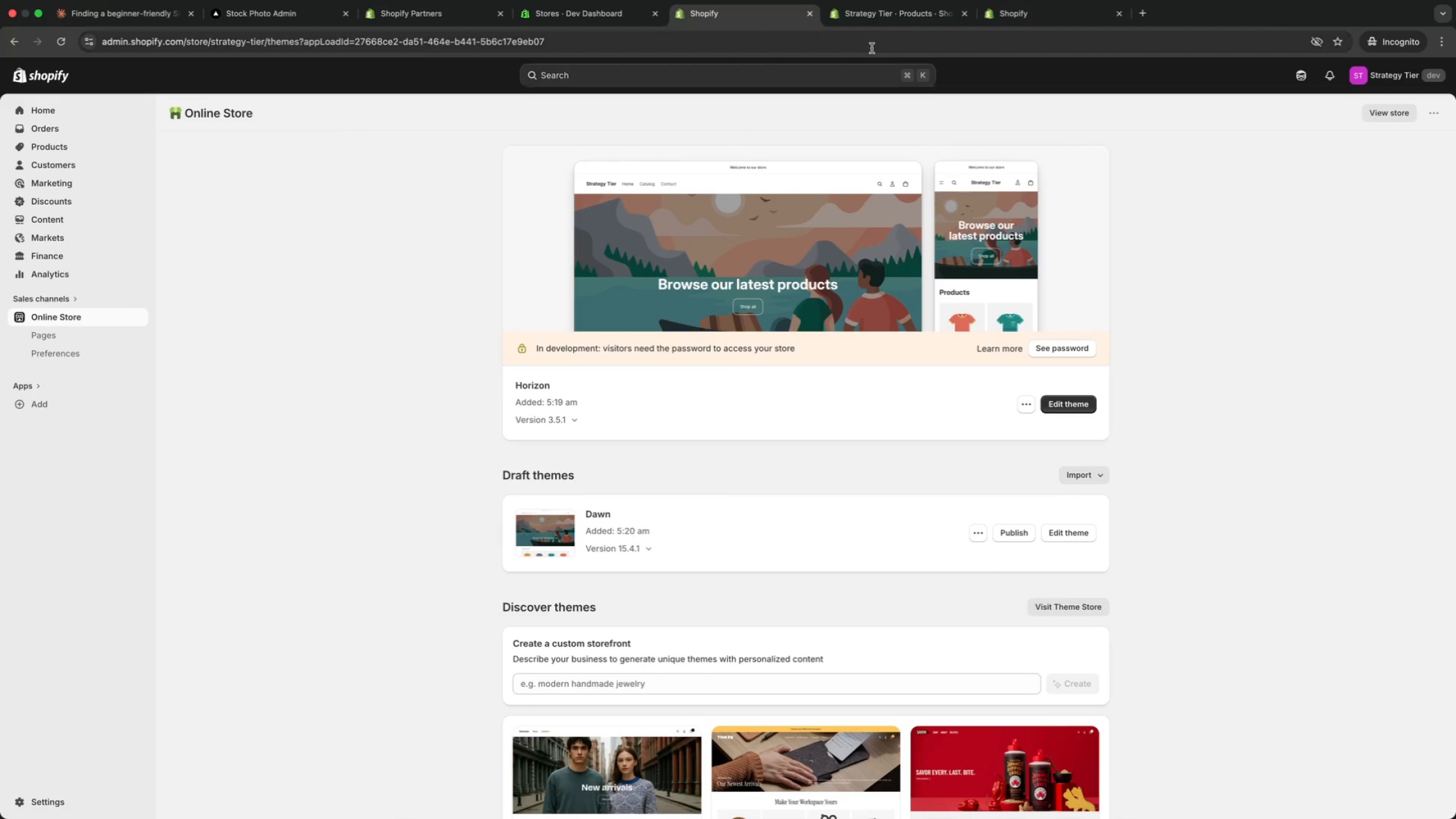 
left_click([868, 16])
 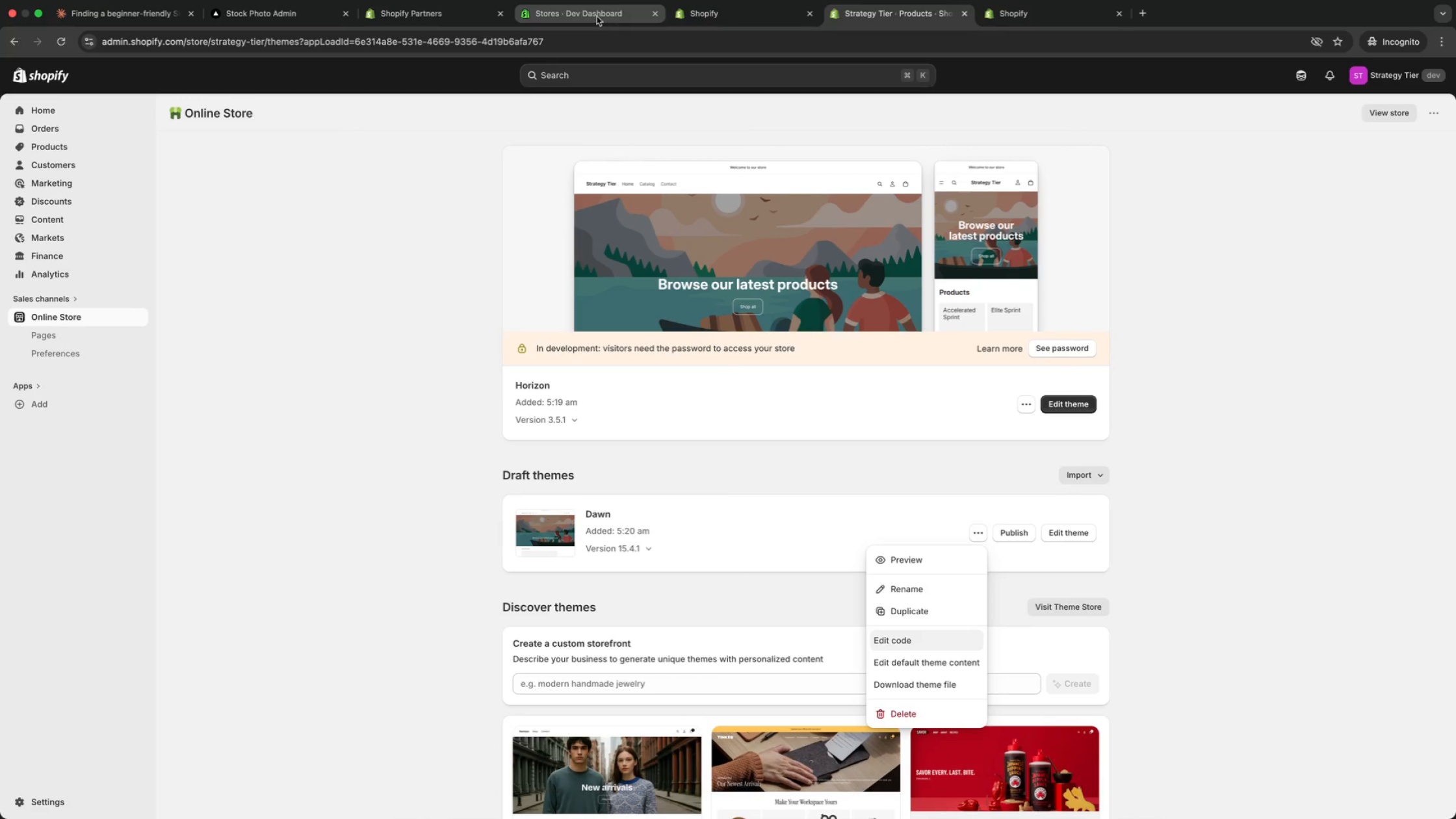 
left_click([591, 14])
 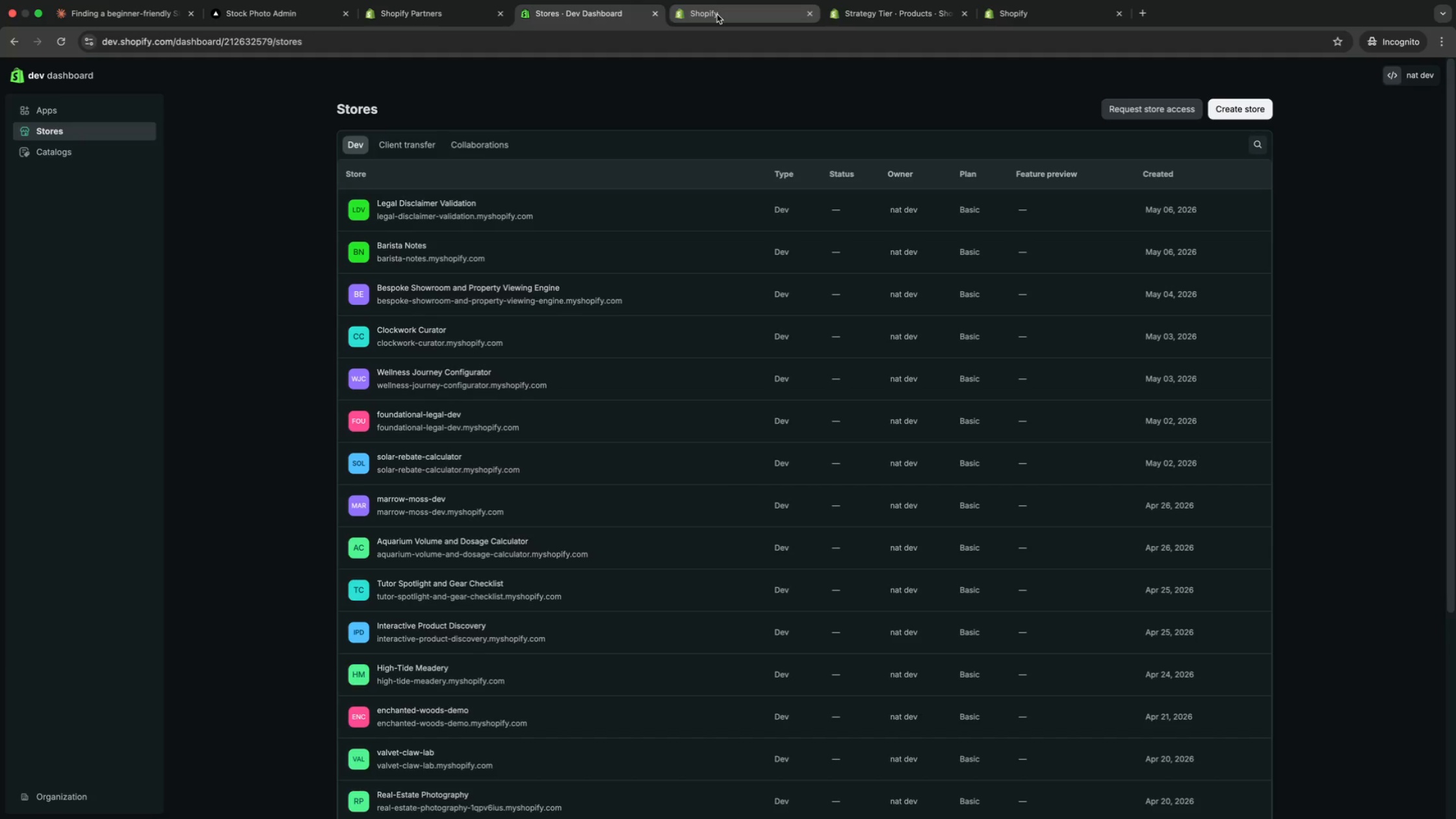 
left_click([717, 14])
 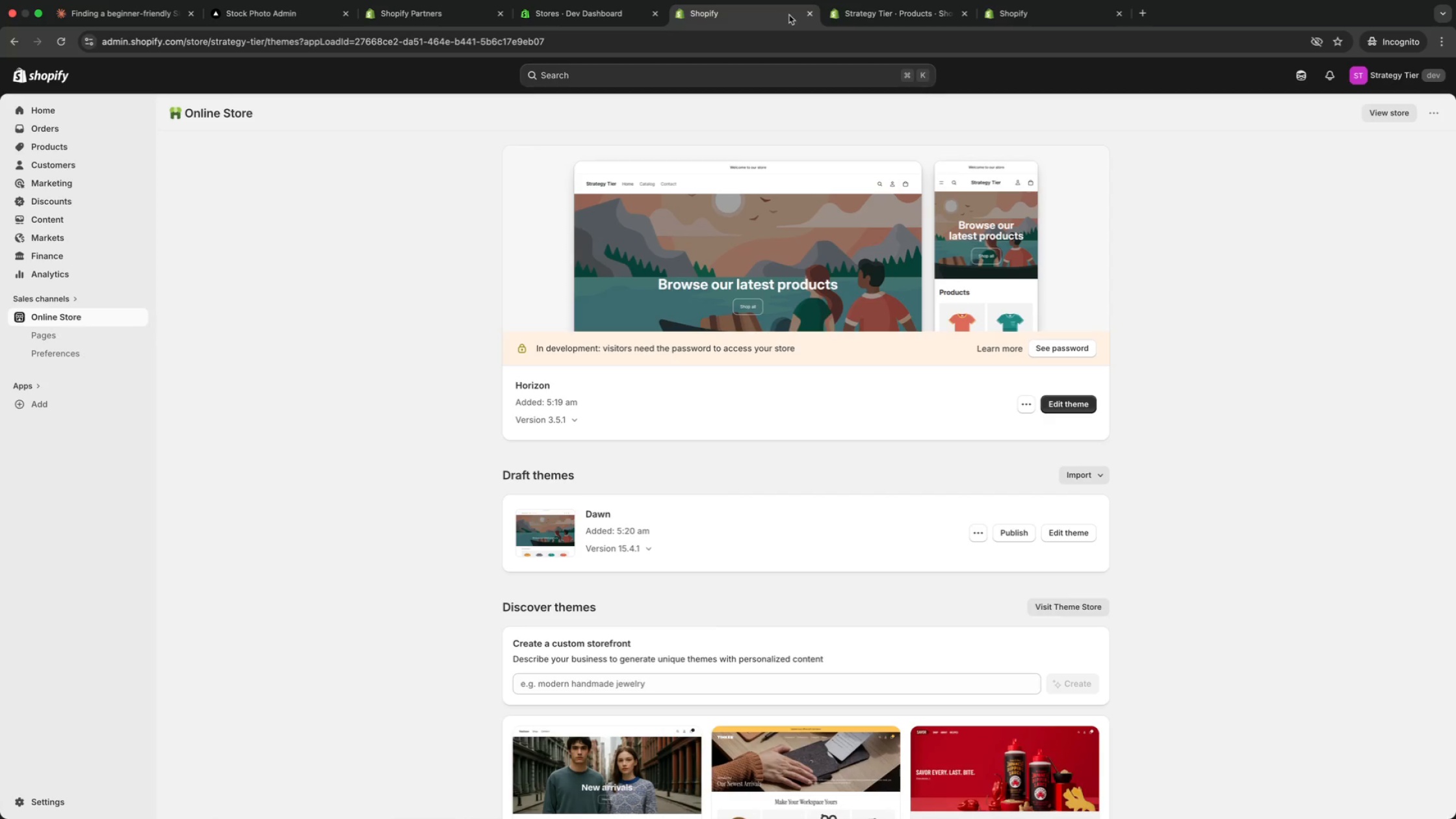 
left_click([902, 12])
 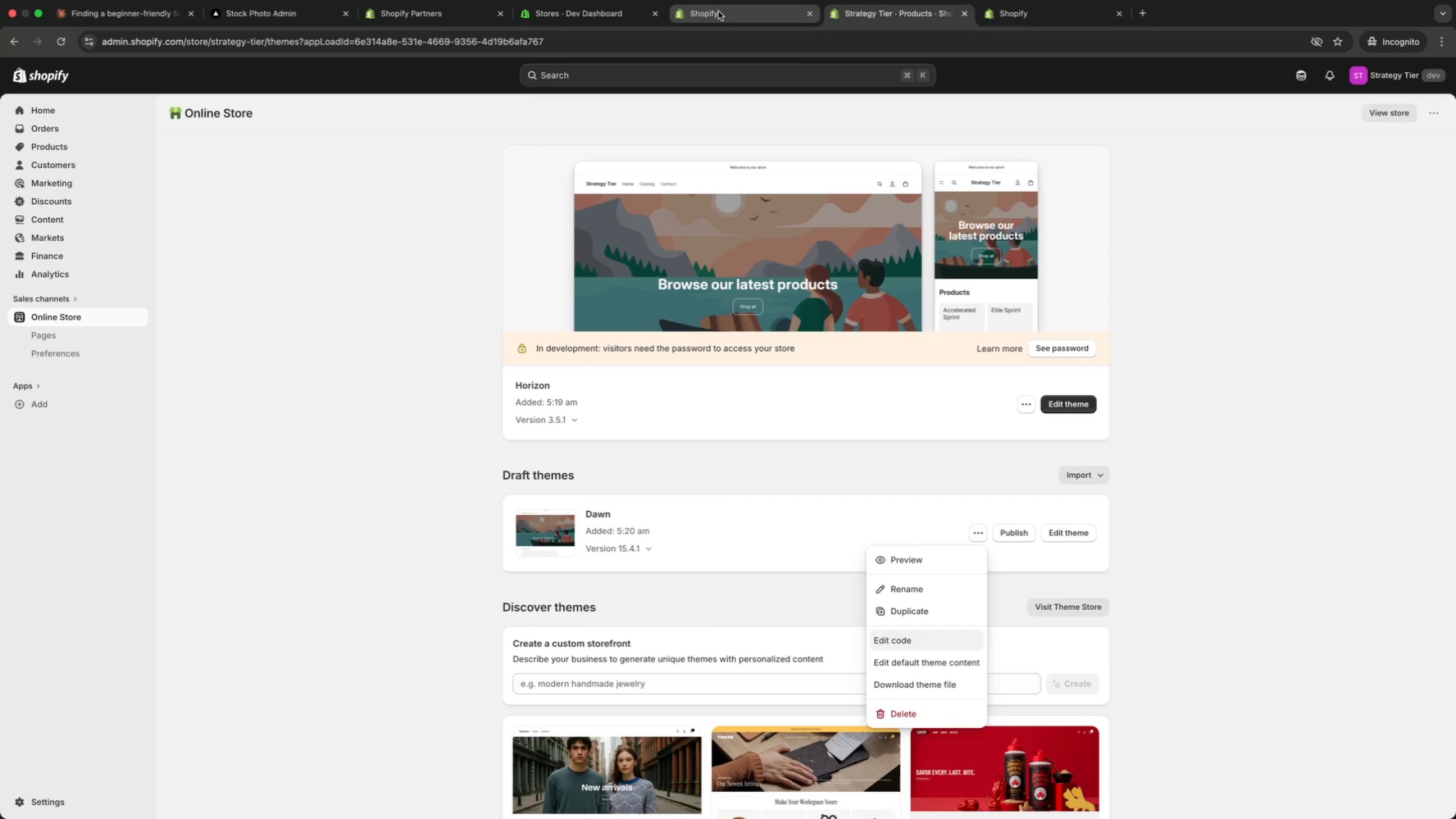 
mouse_move([738, 12])
 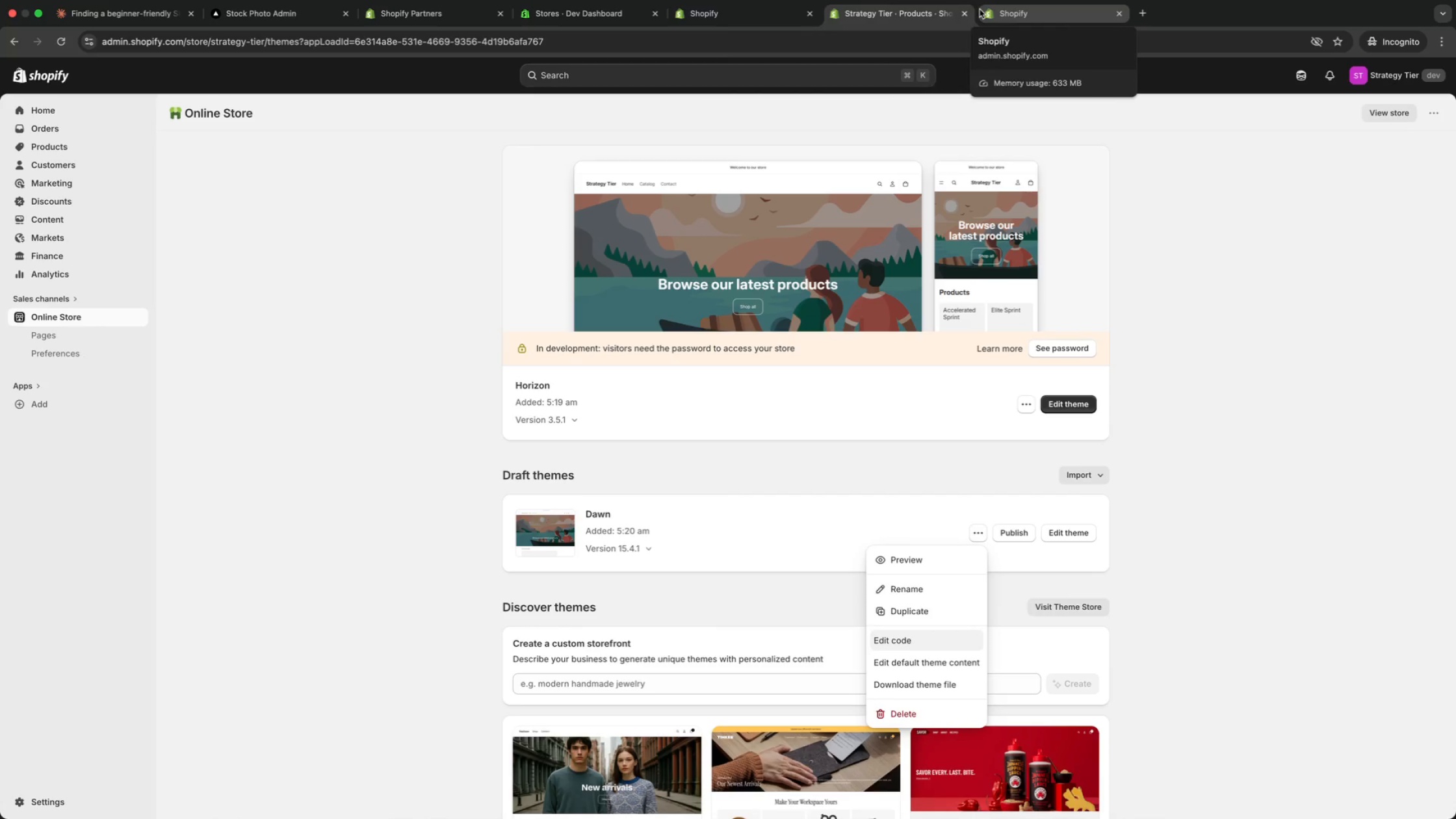 
left_click([1171, 218])
 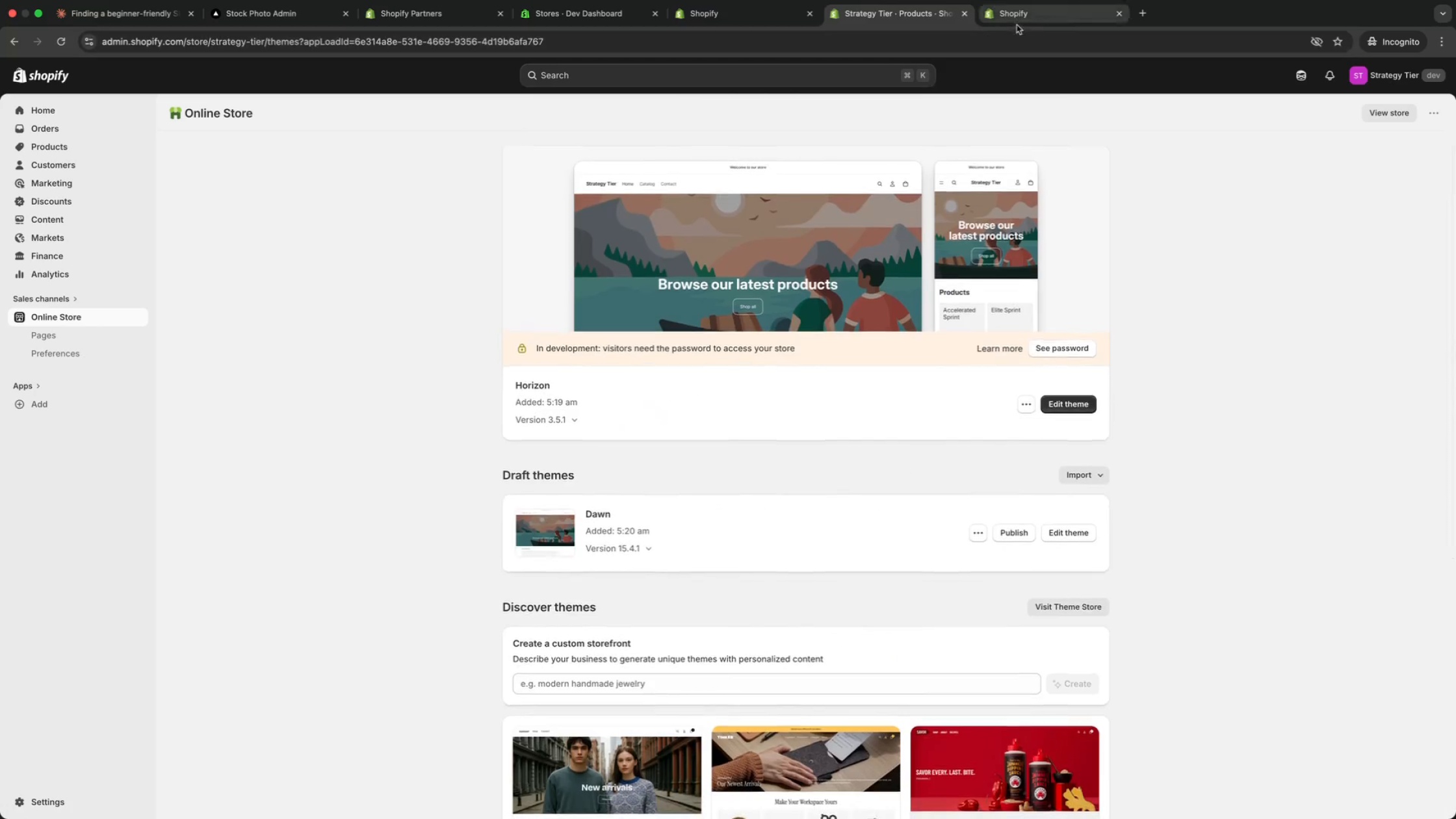 
scroll: coordinate [914, 223], scroll_direction: down, amount: 56.0
 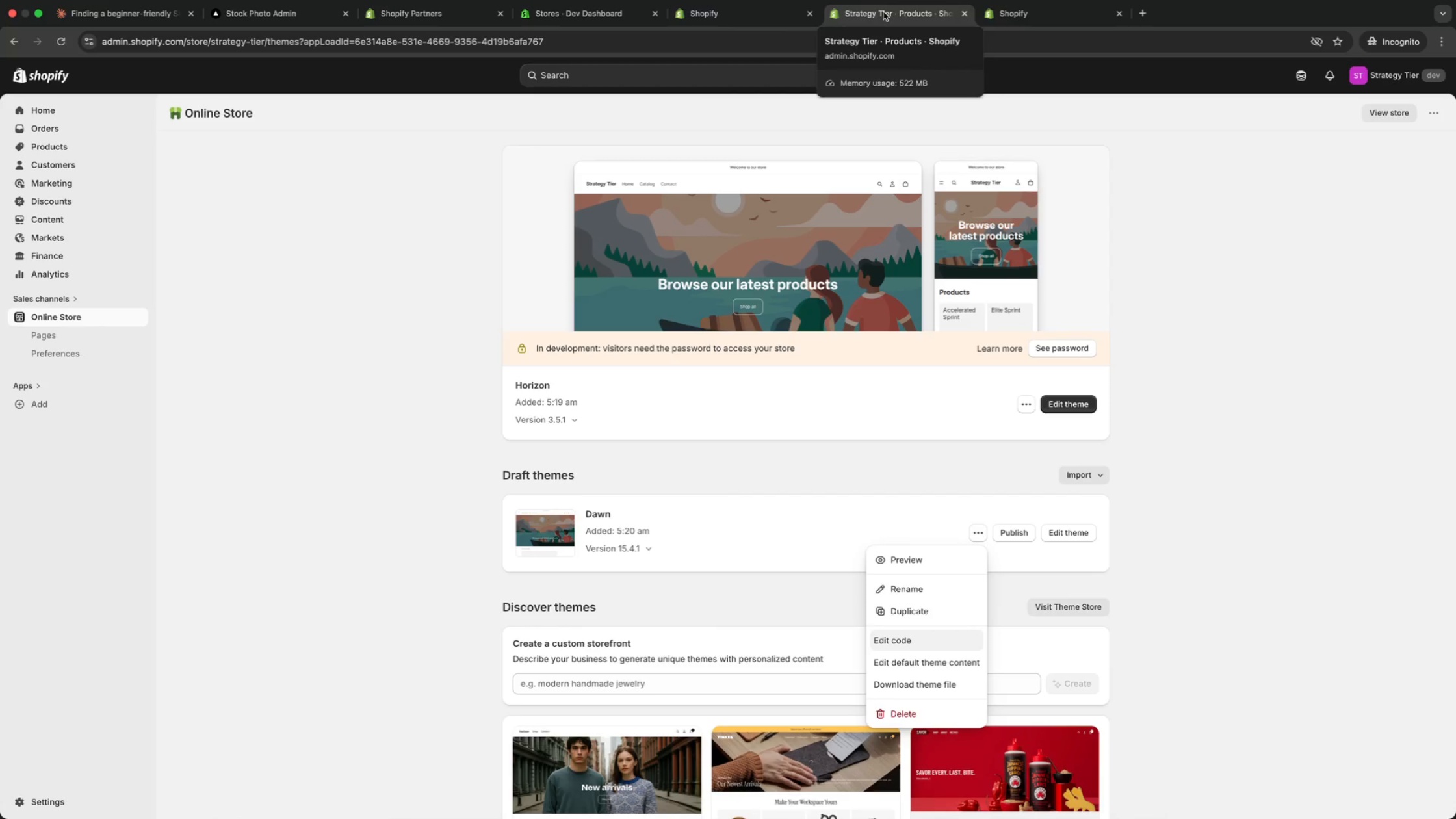 
left_click([1014, 19])
 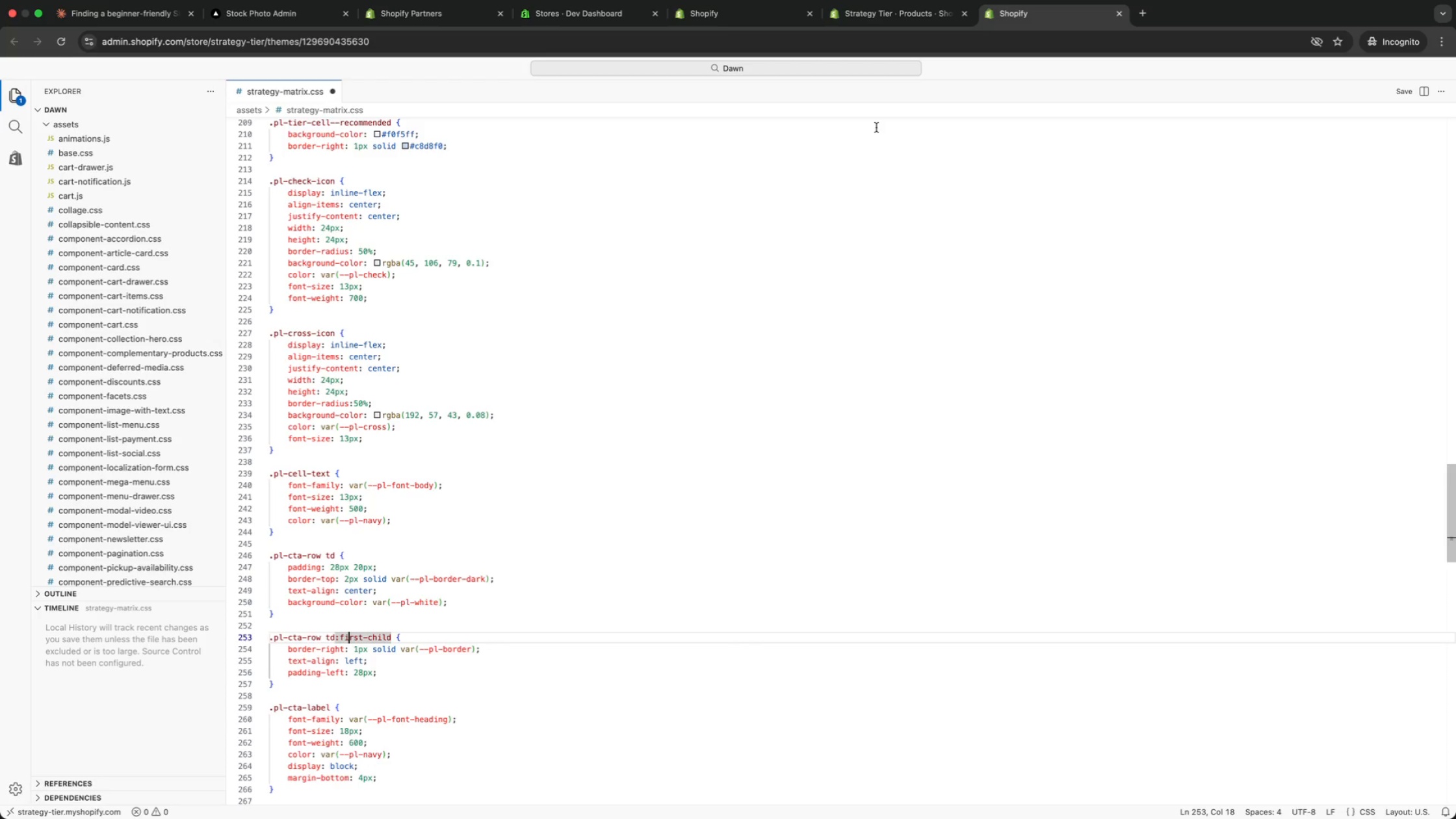 
scroll: coordinate [1017, 25], scroll_direction: up, amount: 206.0
 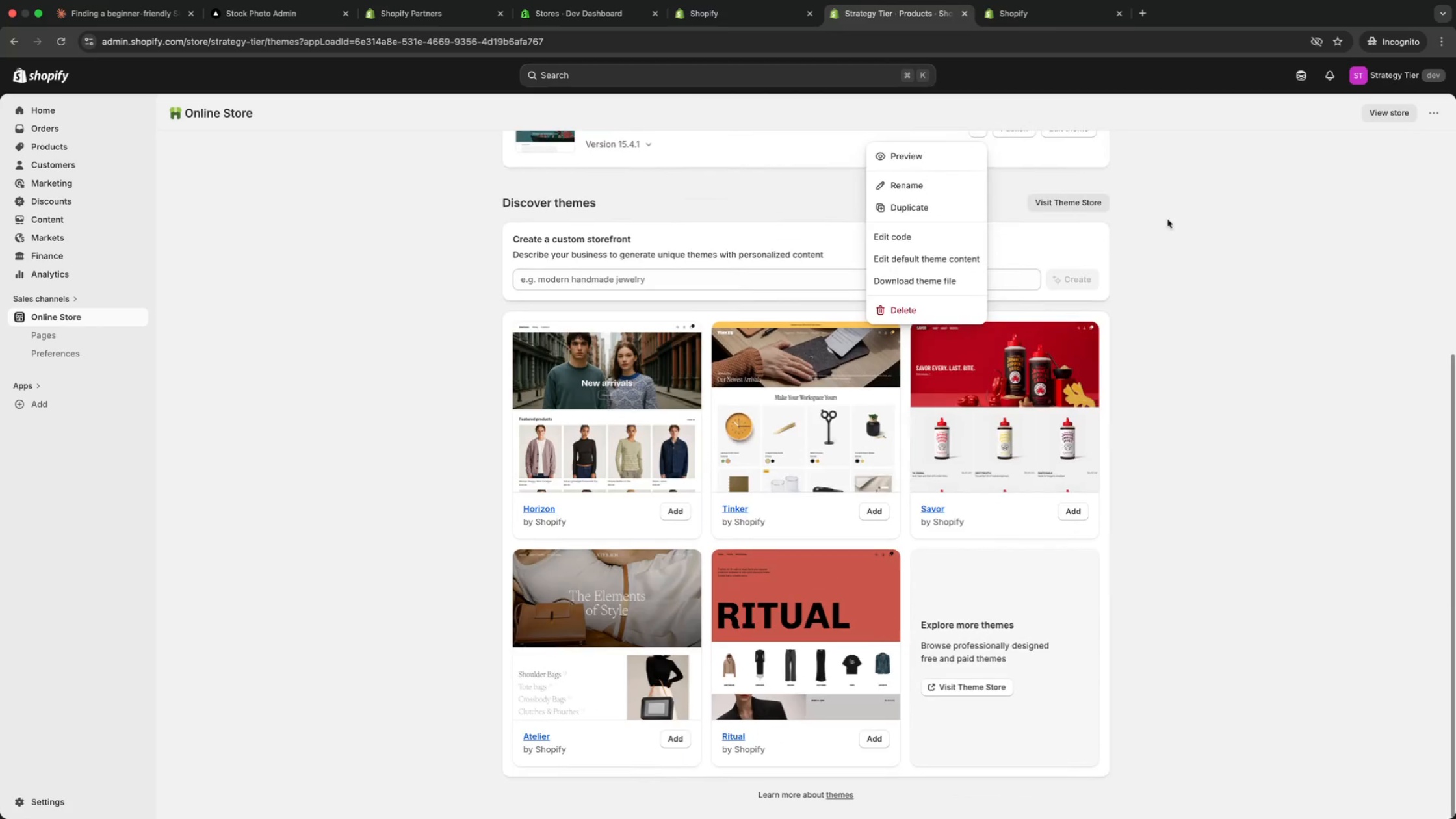 
wait(15.71)
 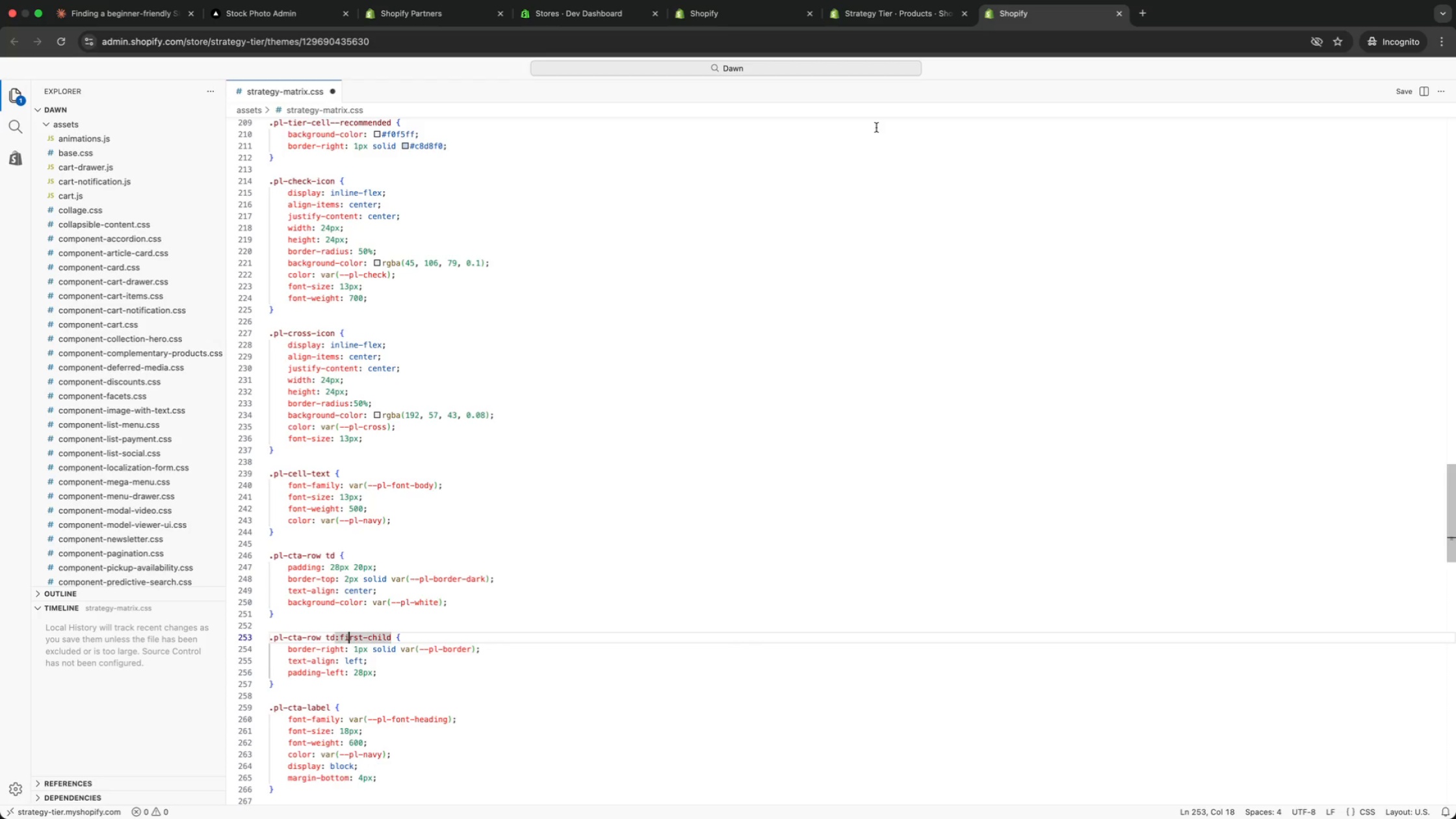 
left_click([870, 18])
 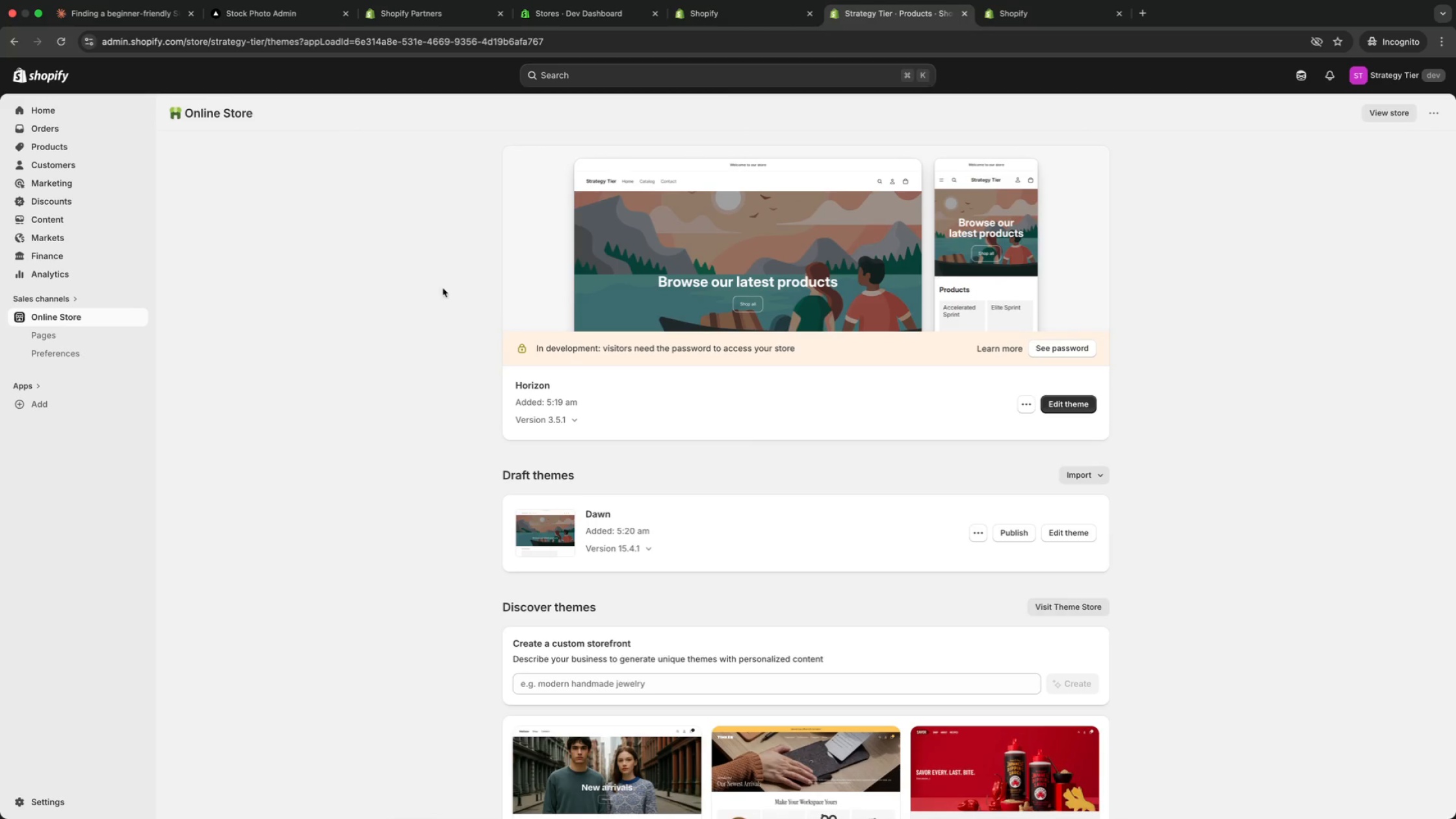 
wait(5.2)
 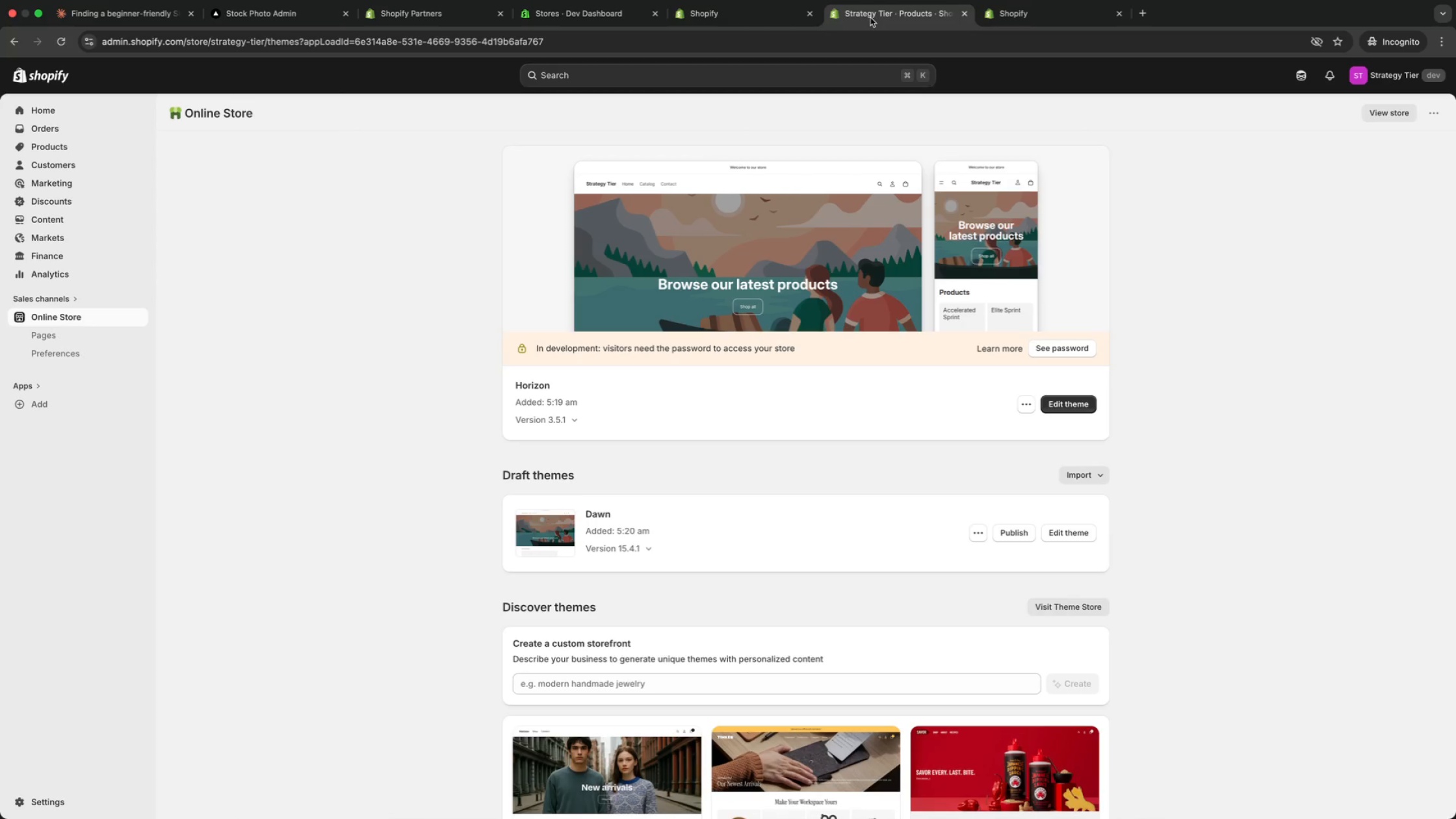 
left_click([78, 142])
 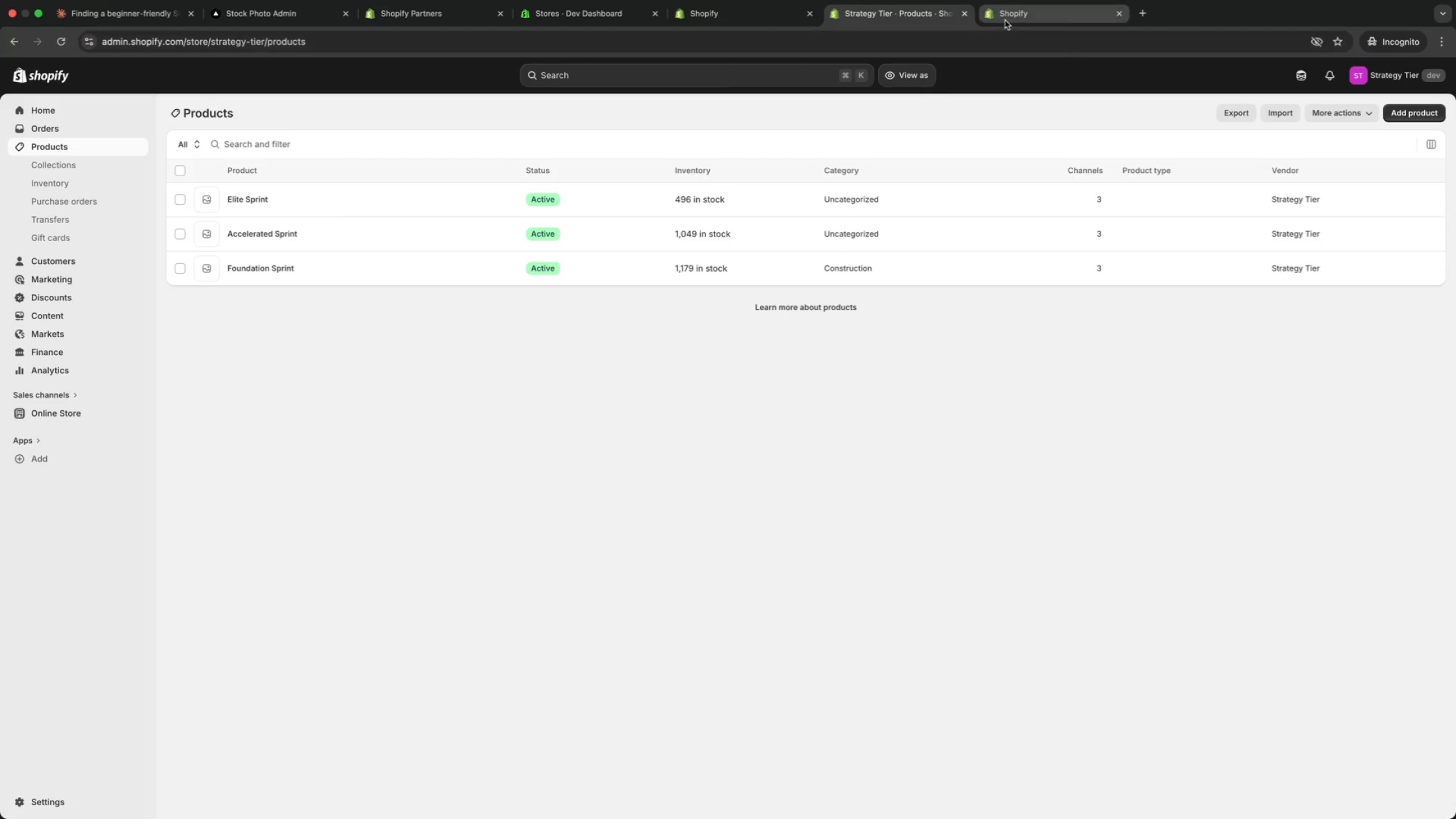 
wait(7.27)
 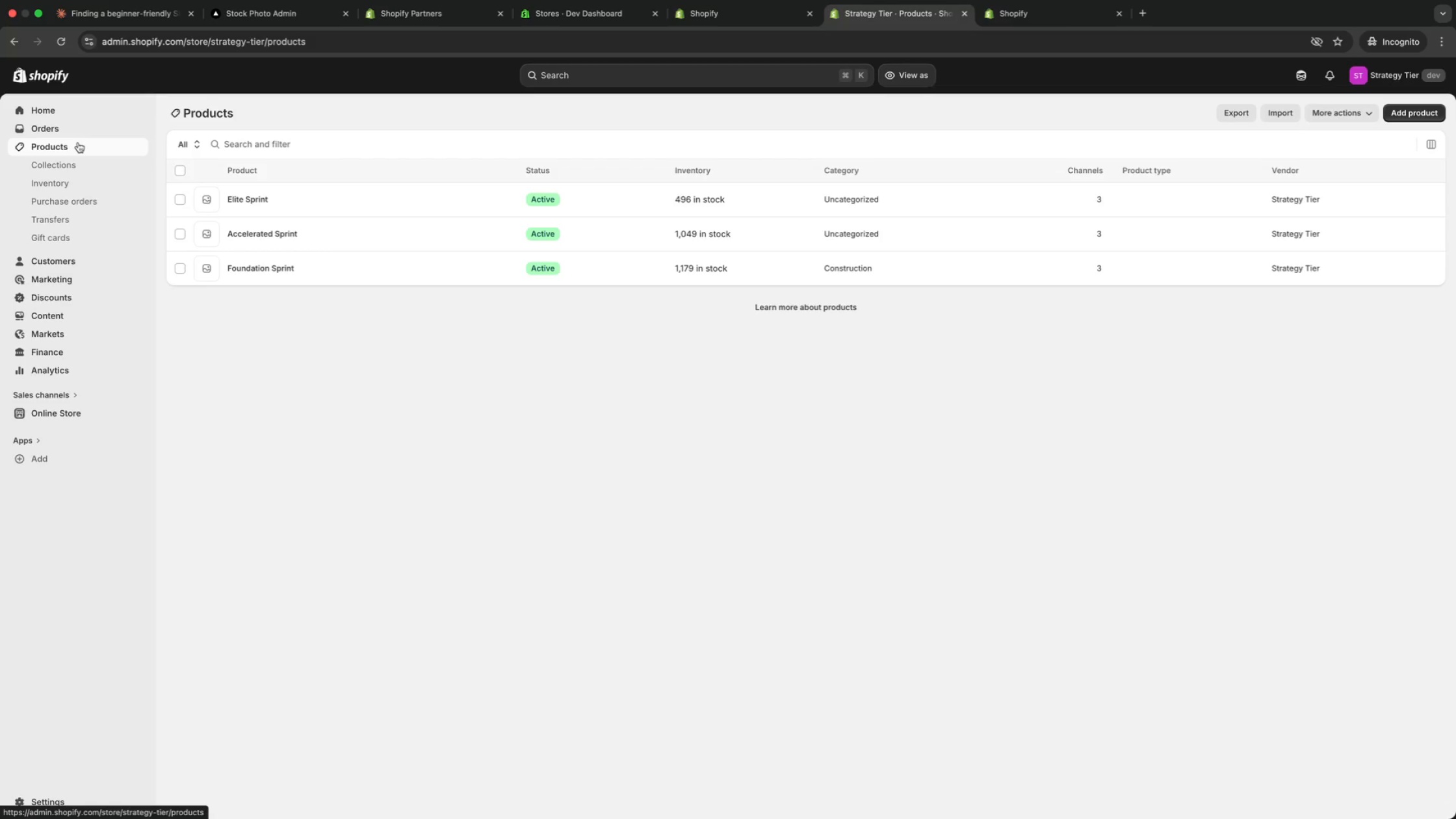 
left_click([69, 413])
 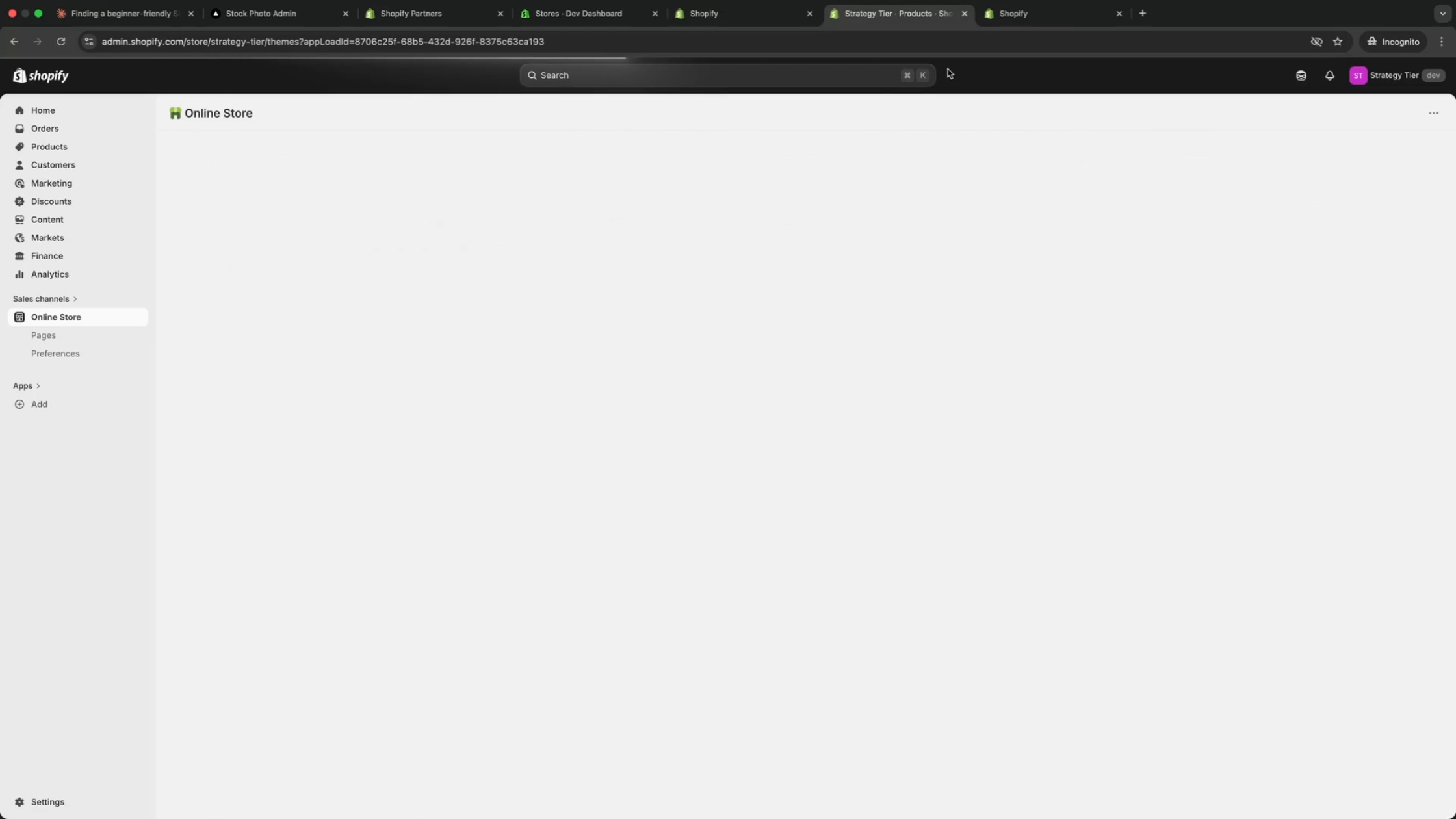 
mouse_move([1019, 42])
 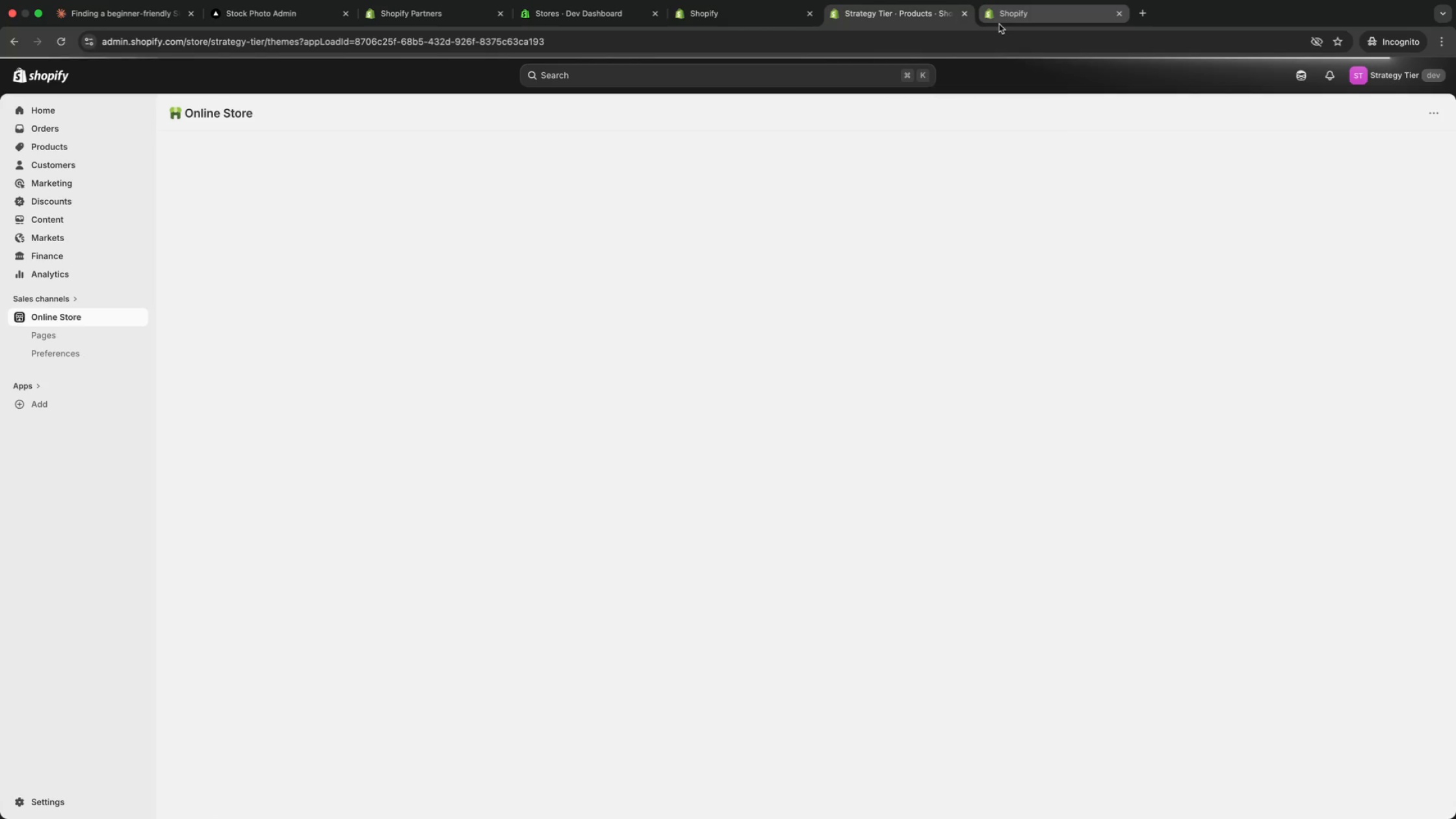 
wait(7.38)
 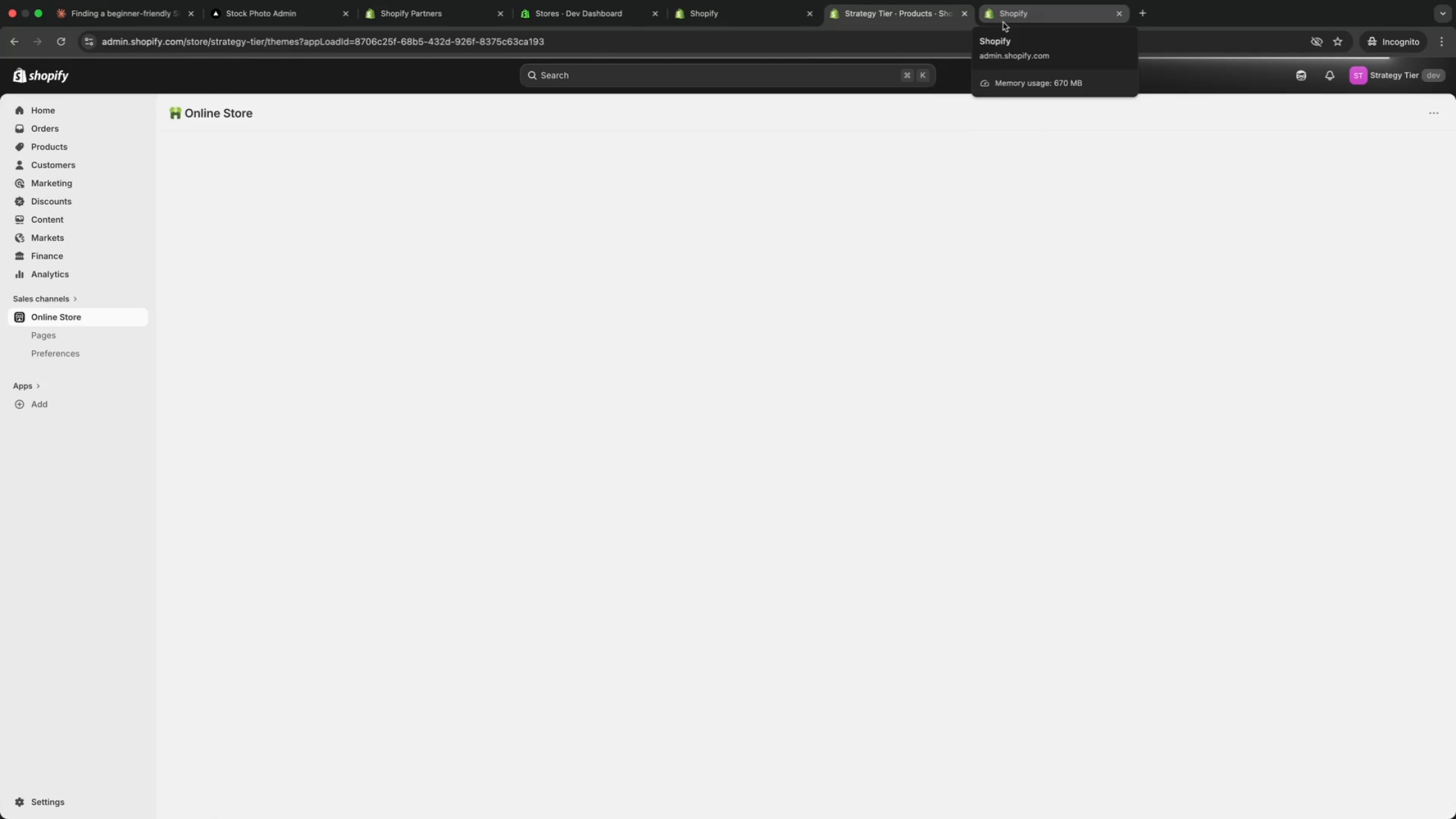 
left_click([1017, 20])
 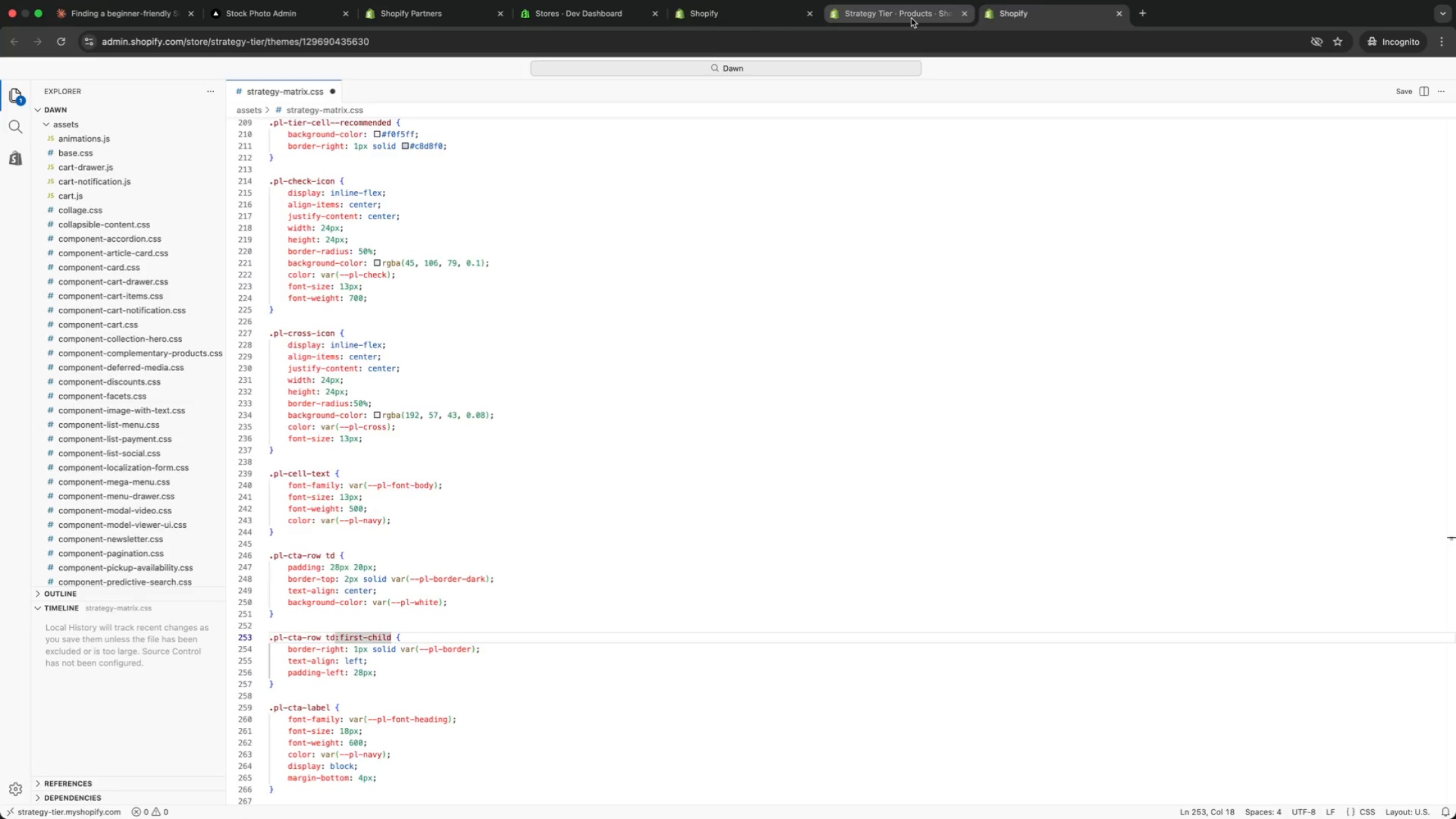 
left_click([911, 18])
 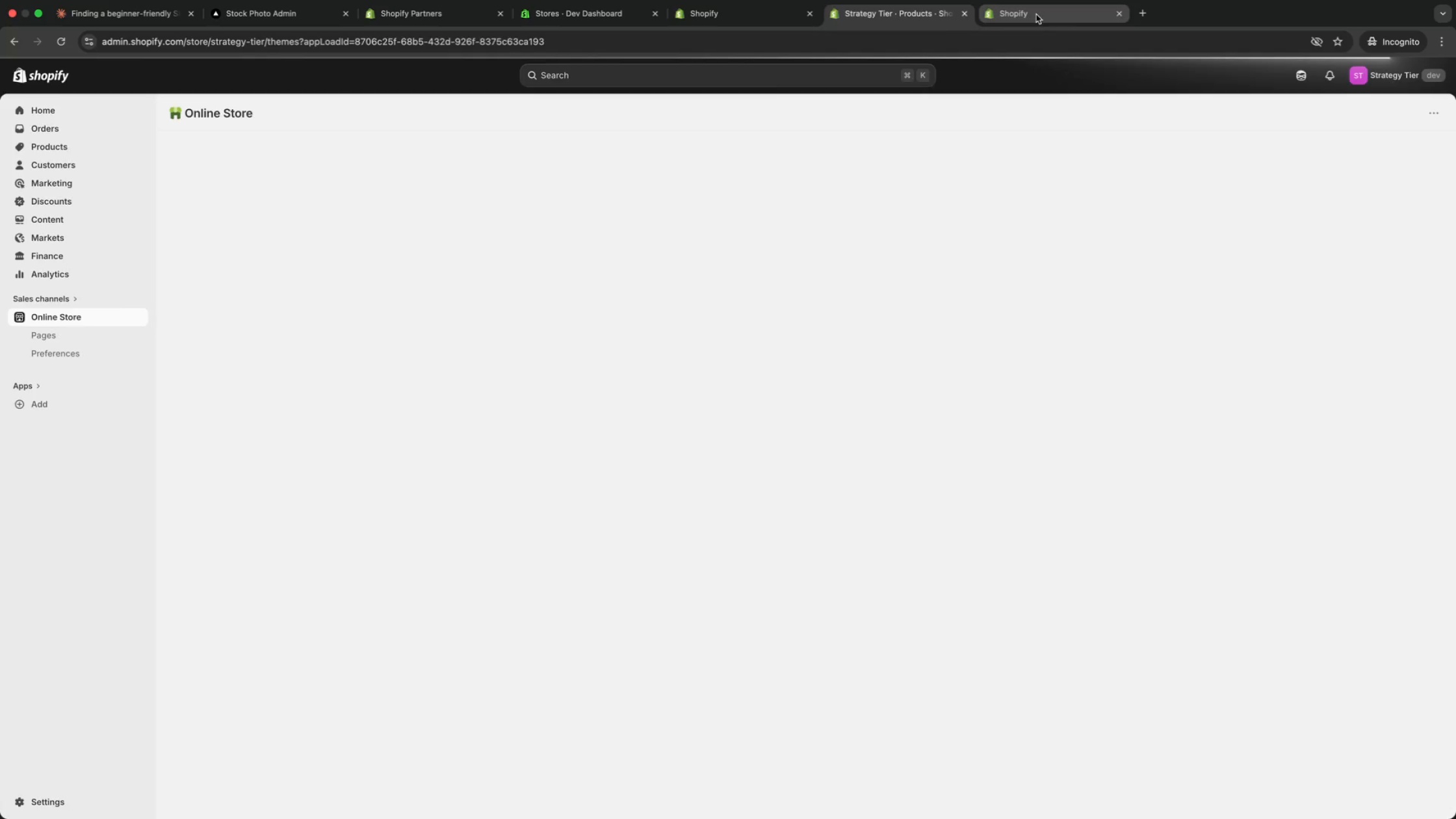 
left_click([1036, 14])
 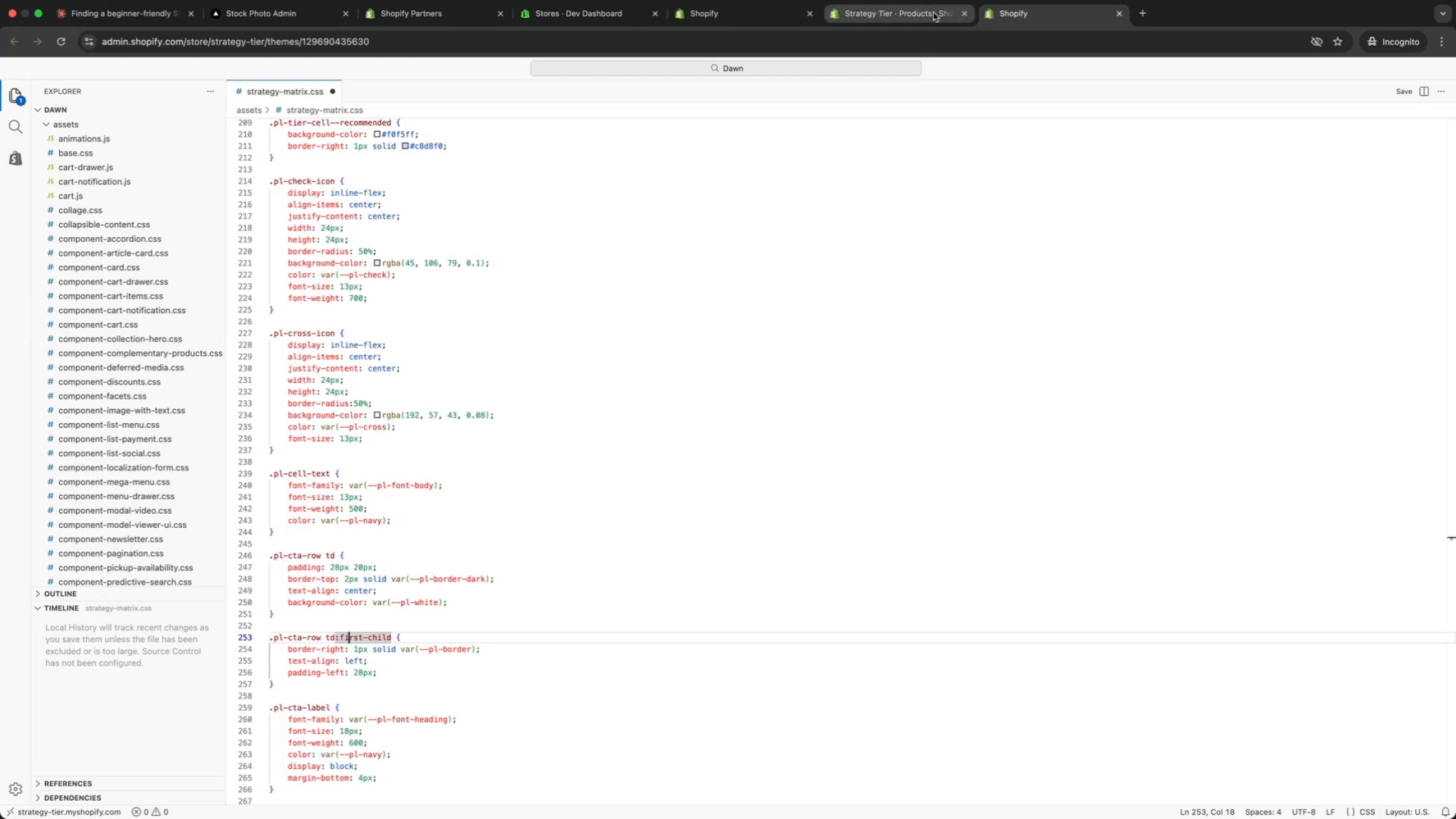 
left_click([931, 12])
 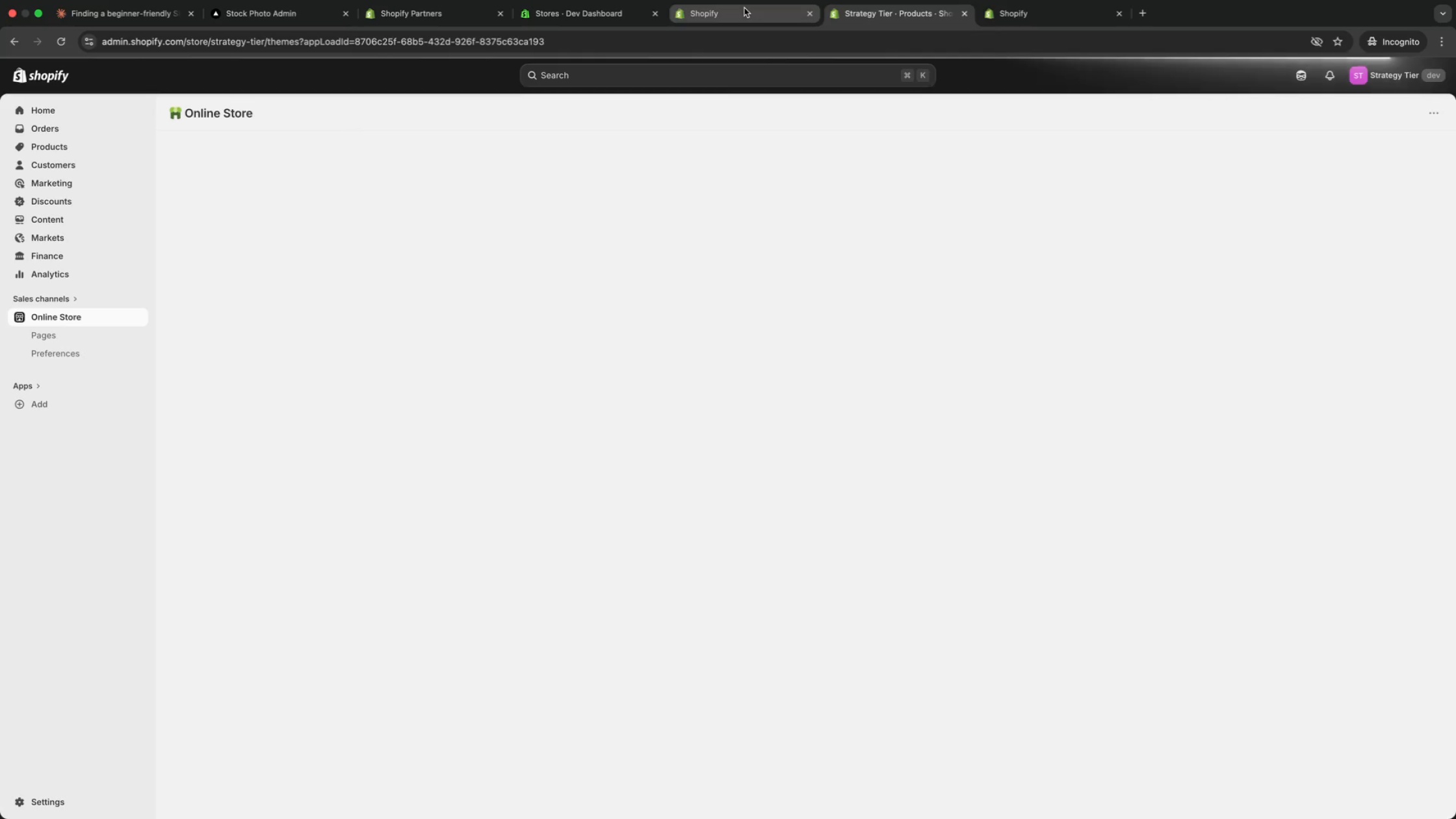 
left_click([740, 11])
 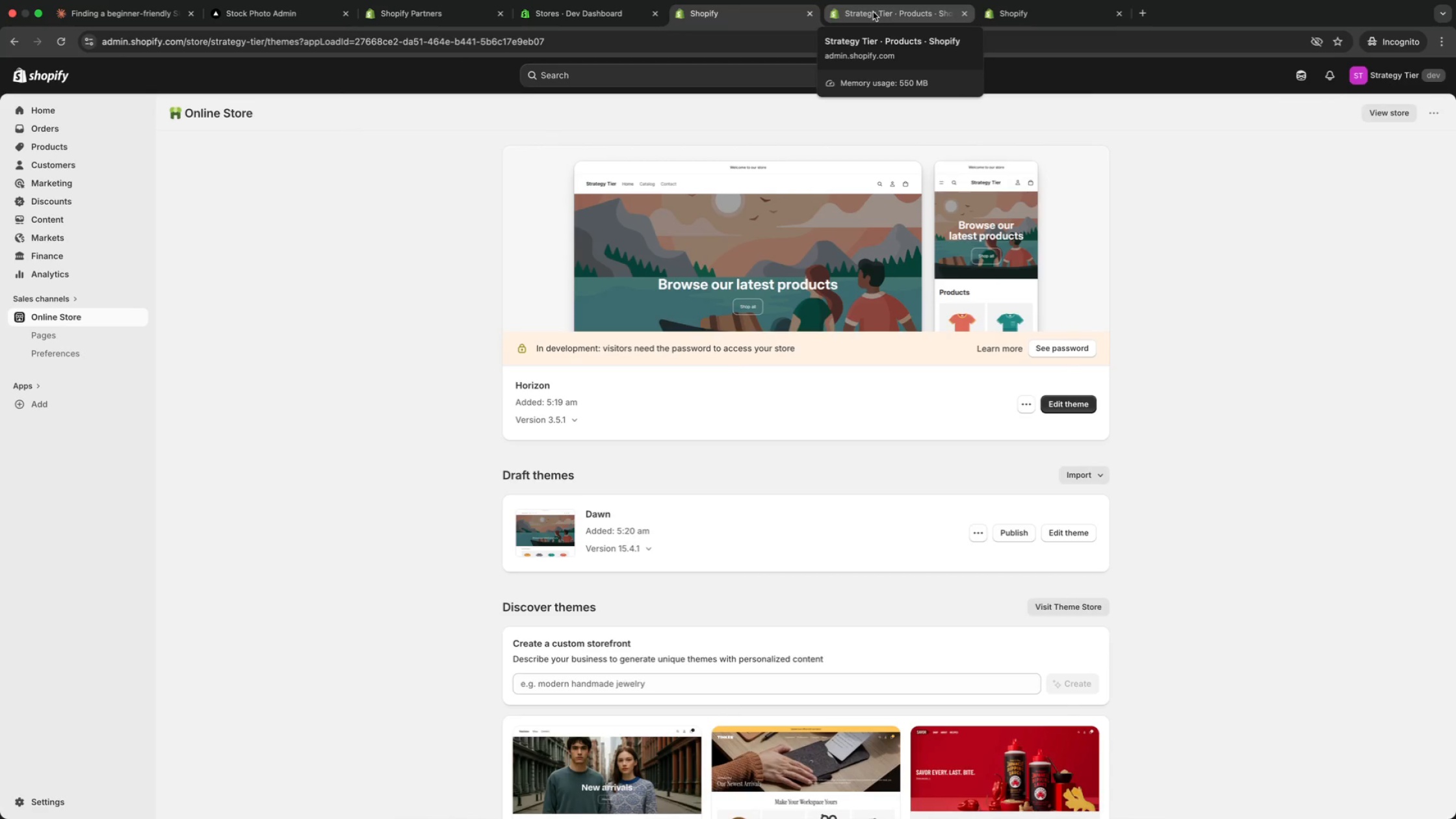 
left_click([873, 12])
 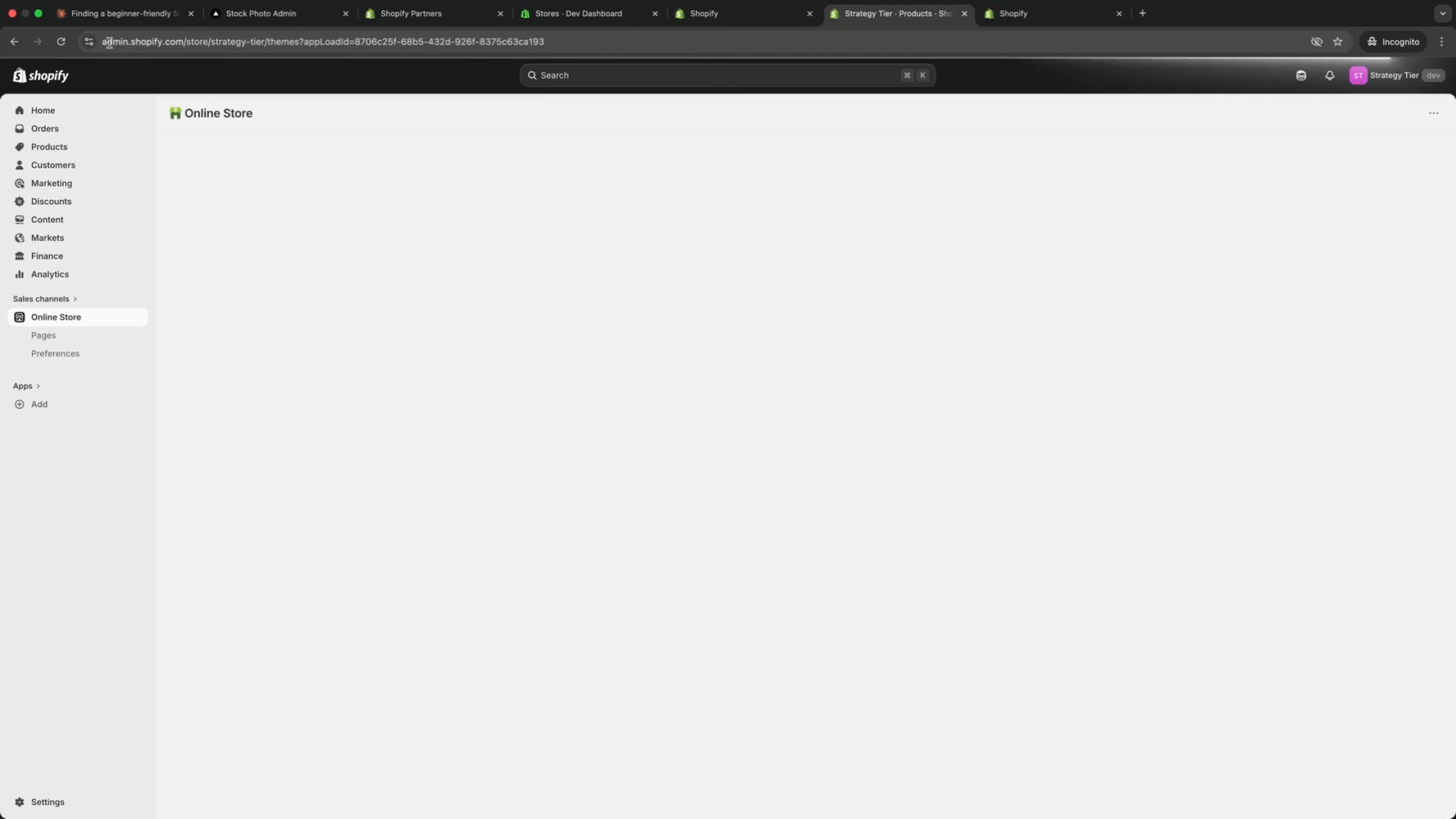 
left_click([66, 42])
 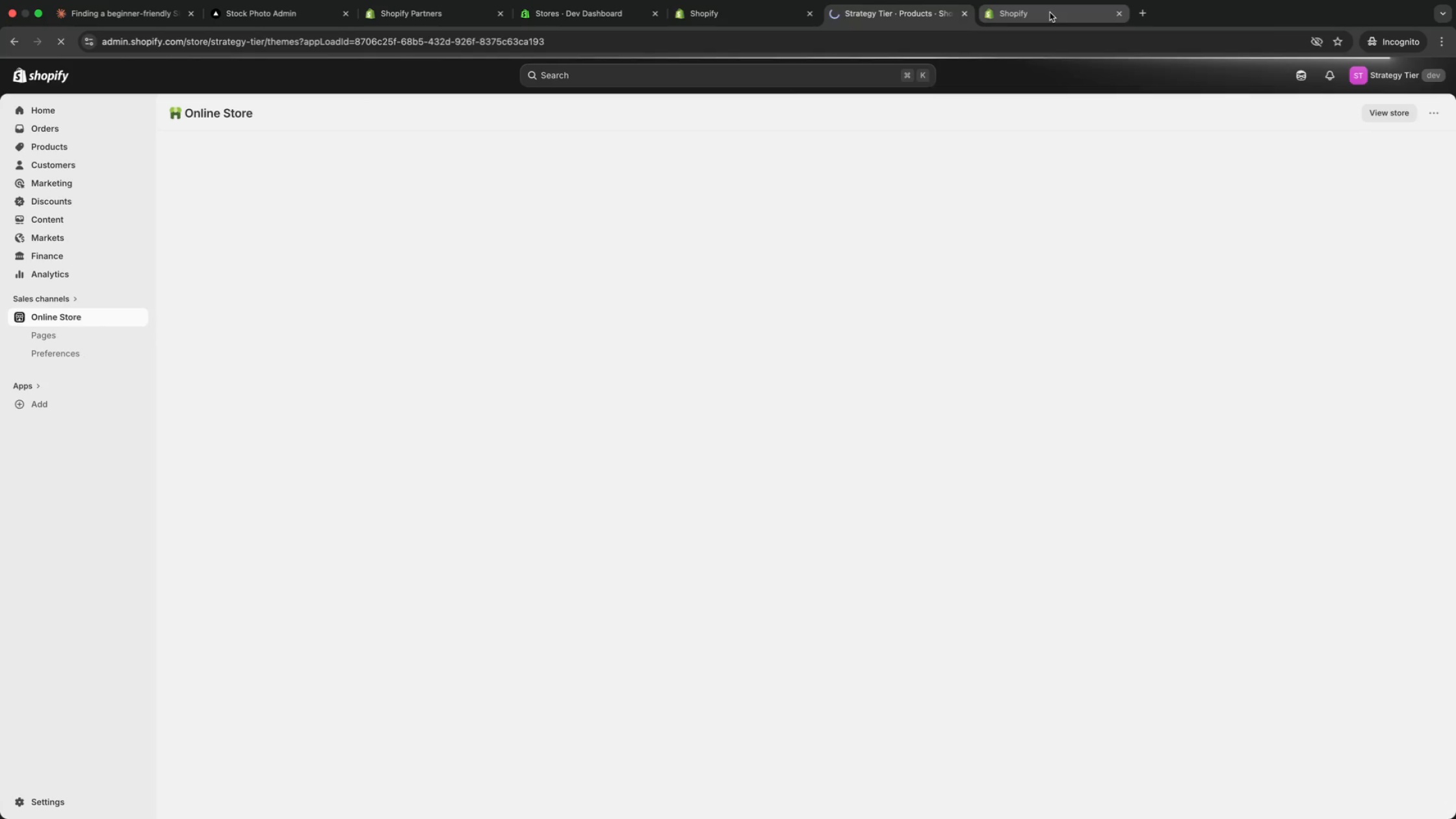 
left_click([1050, 13])
 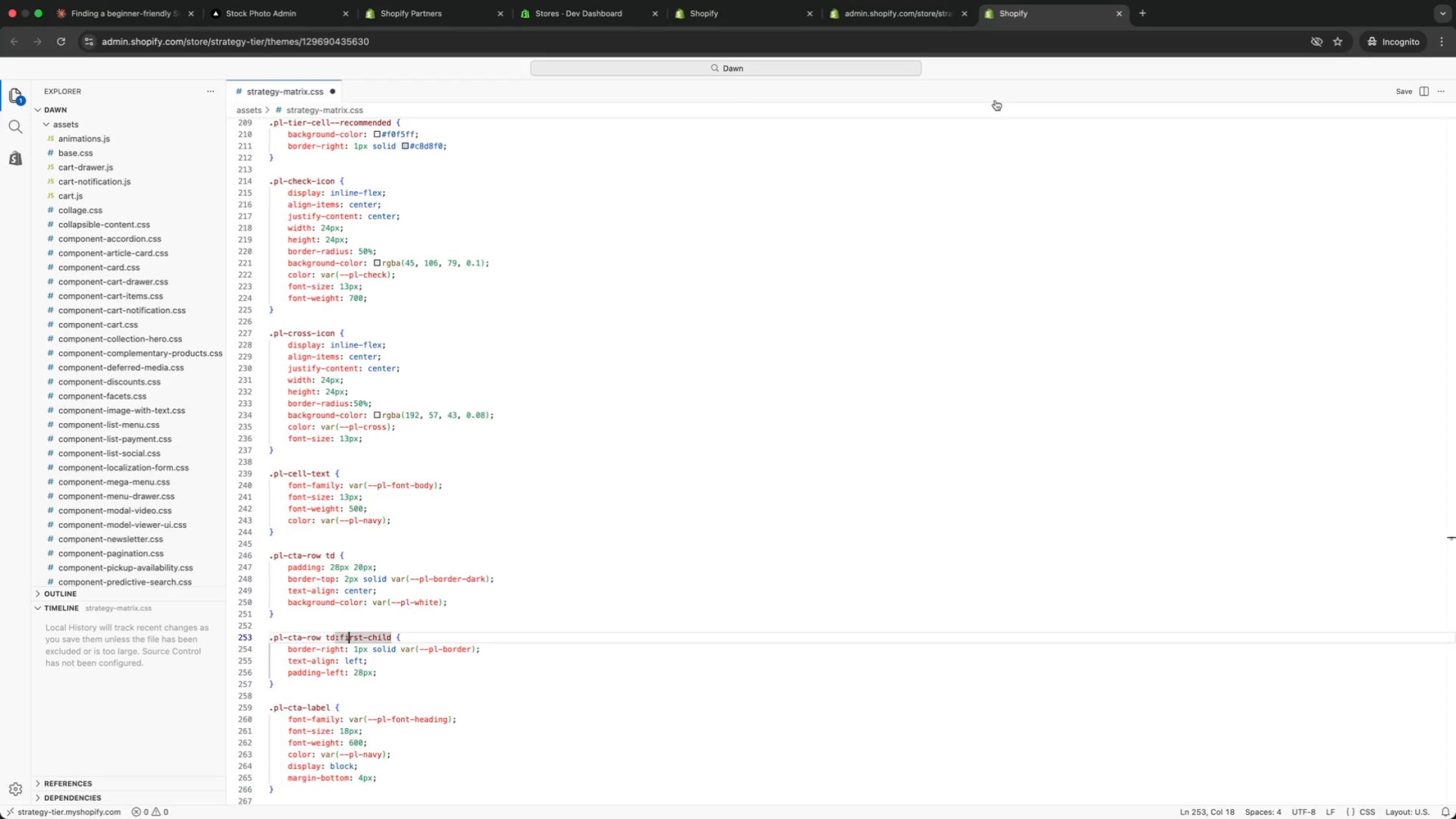 
left_click([859, 13])
 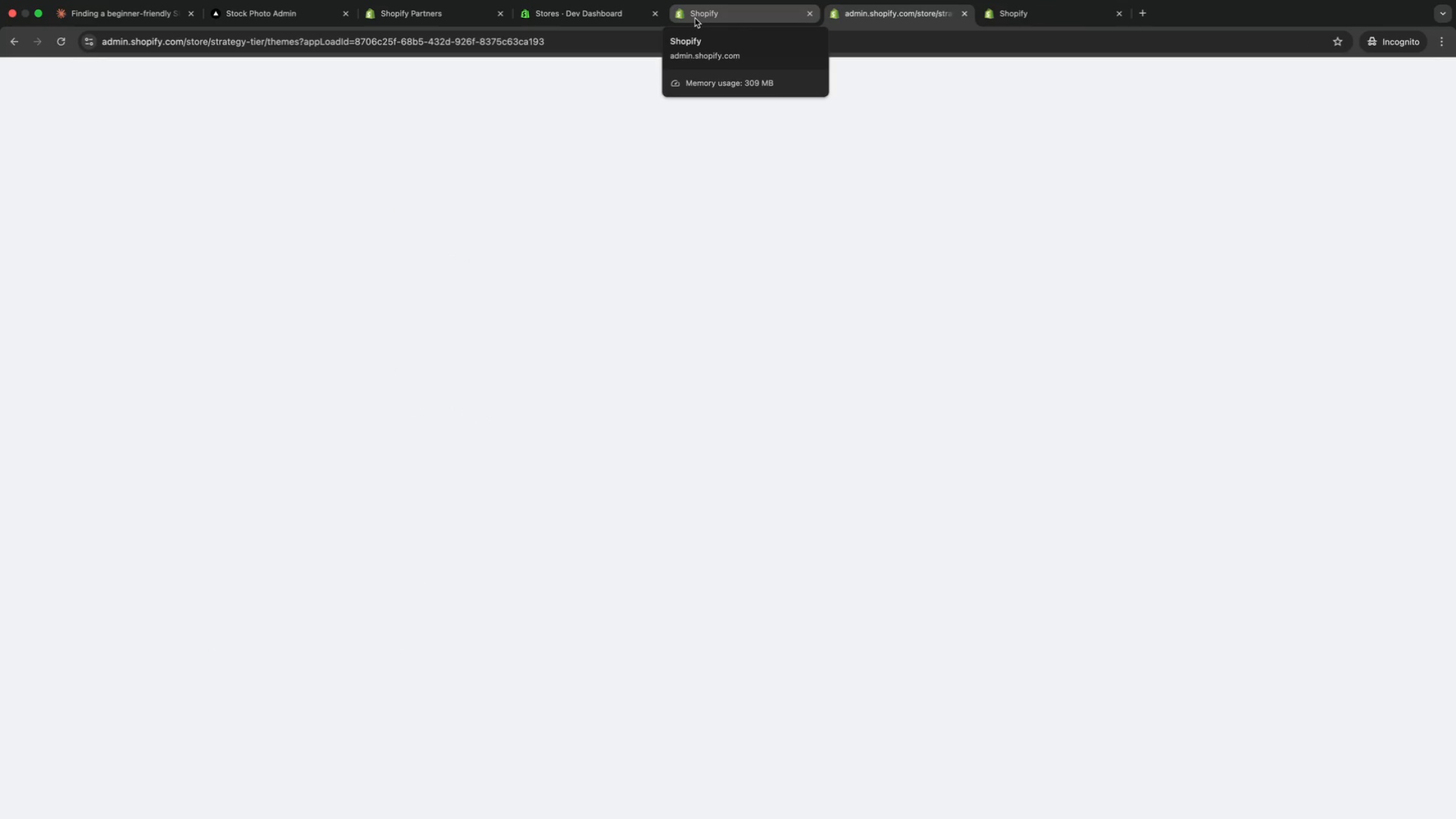 
left_click([695, 18])
 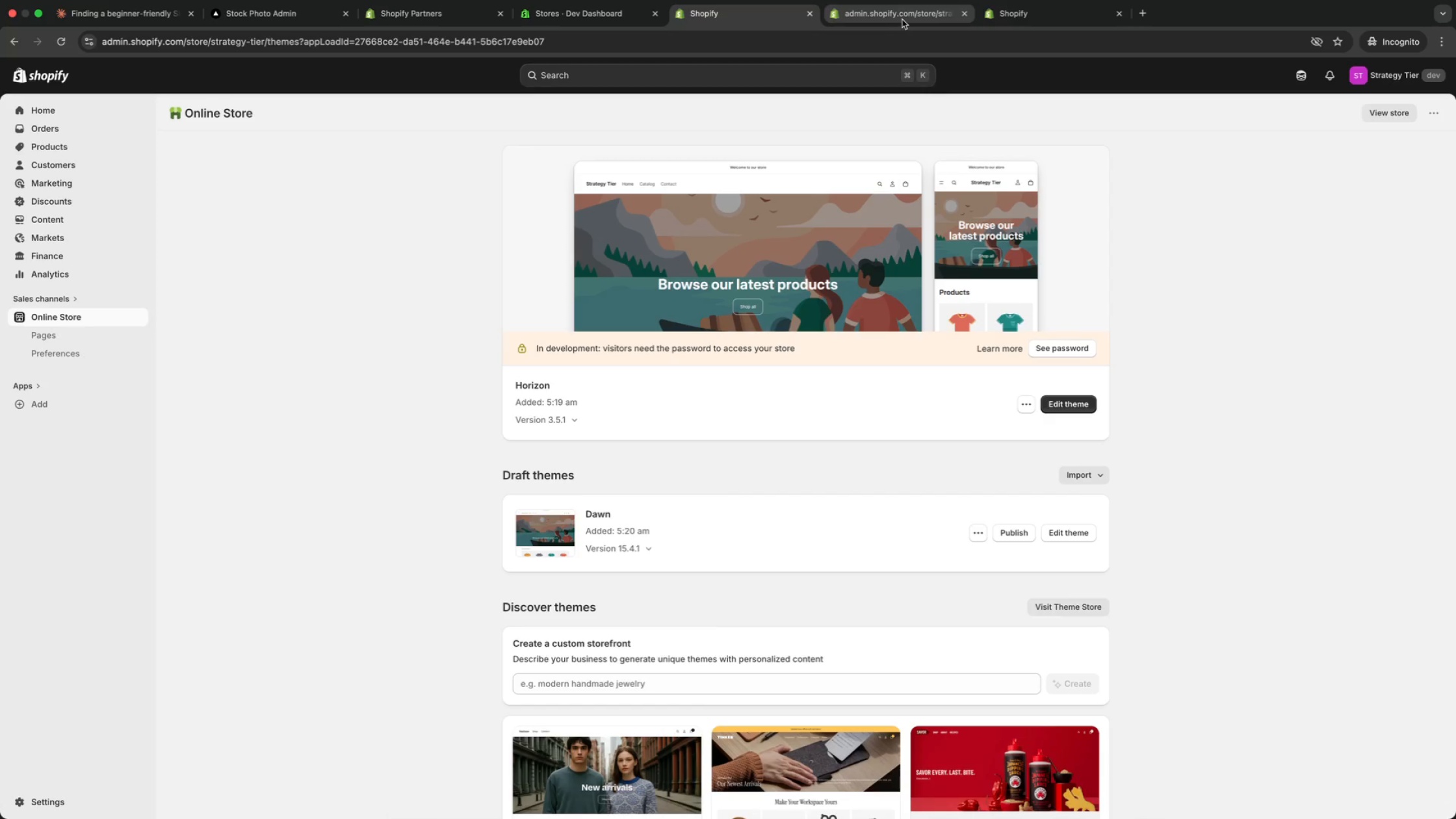 
left_click([904, 20])
 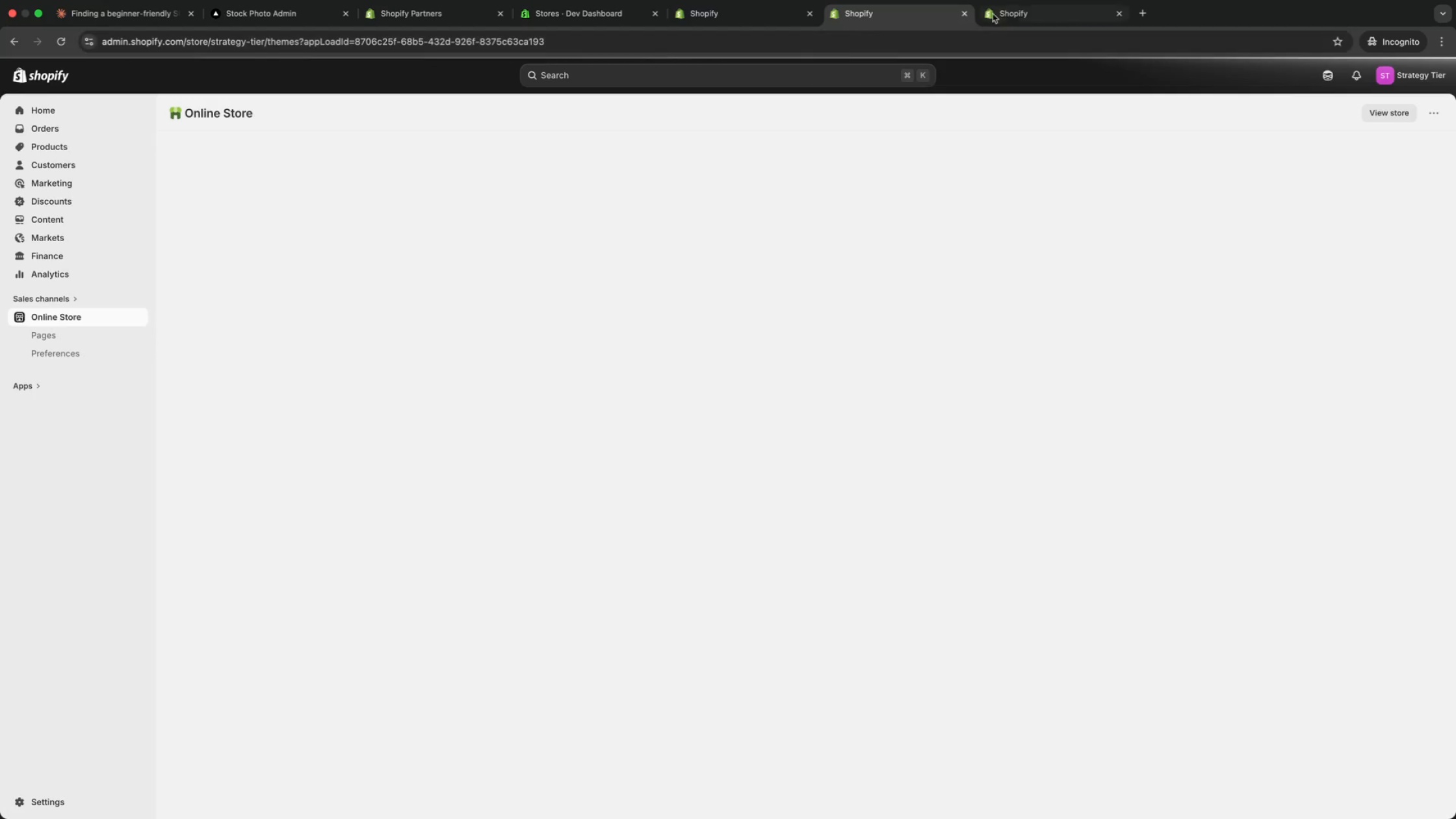 
wait(9.53)
 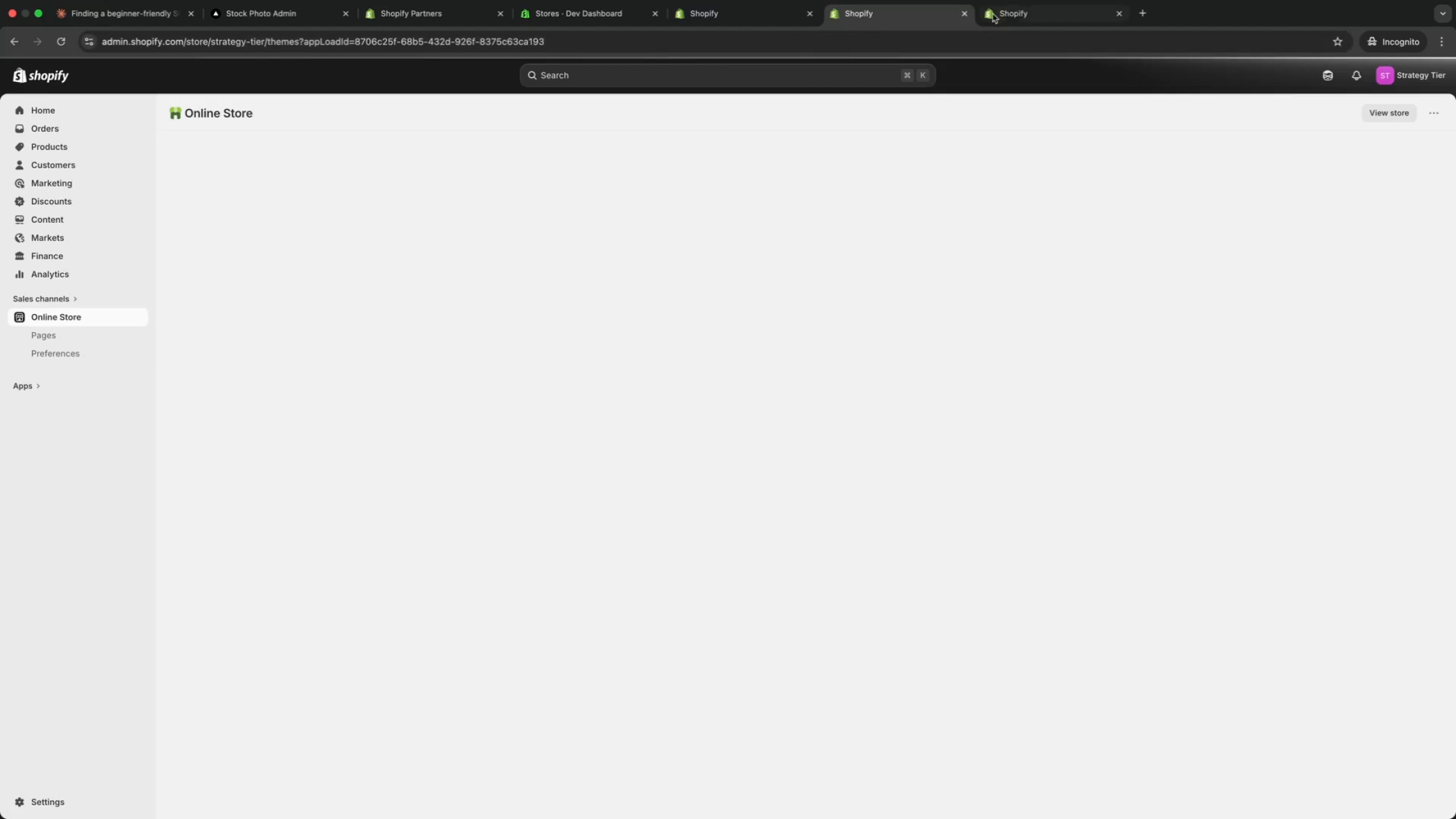 
left_click([1005, 15])
 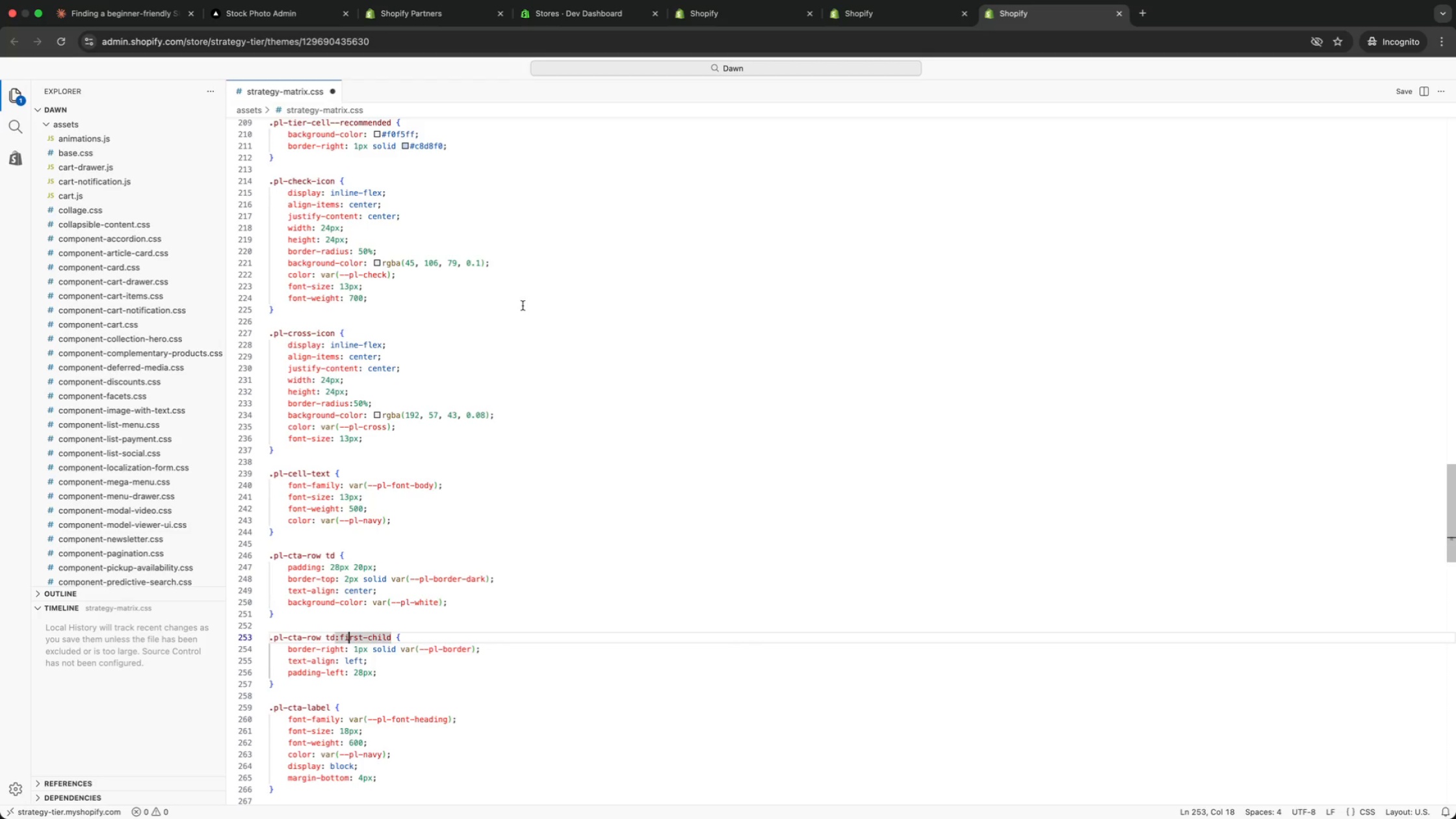 
wait(6.78)
 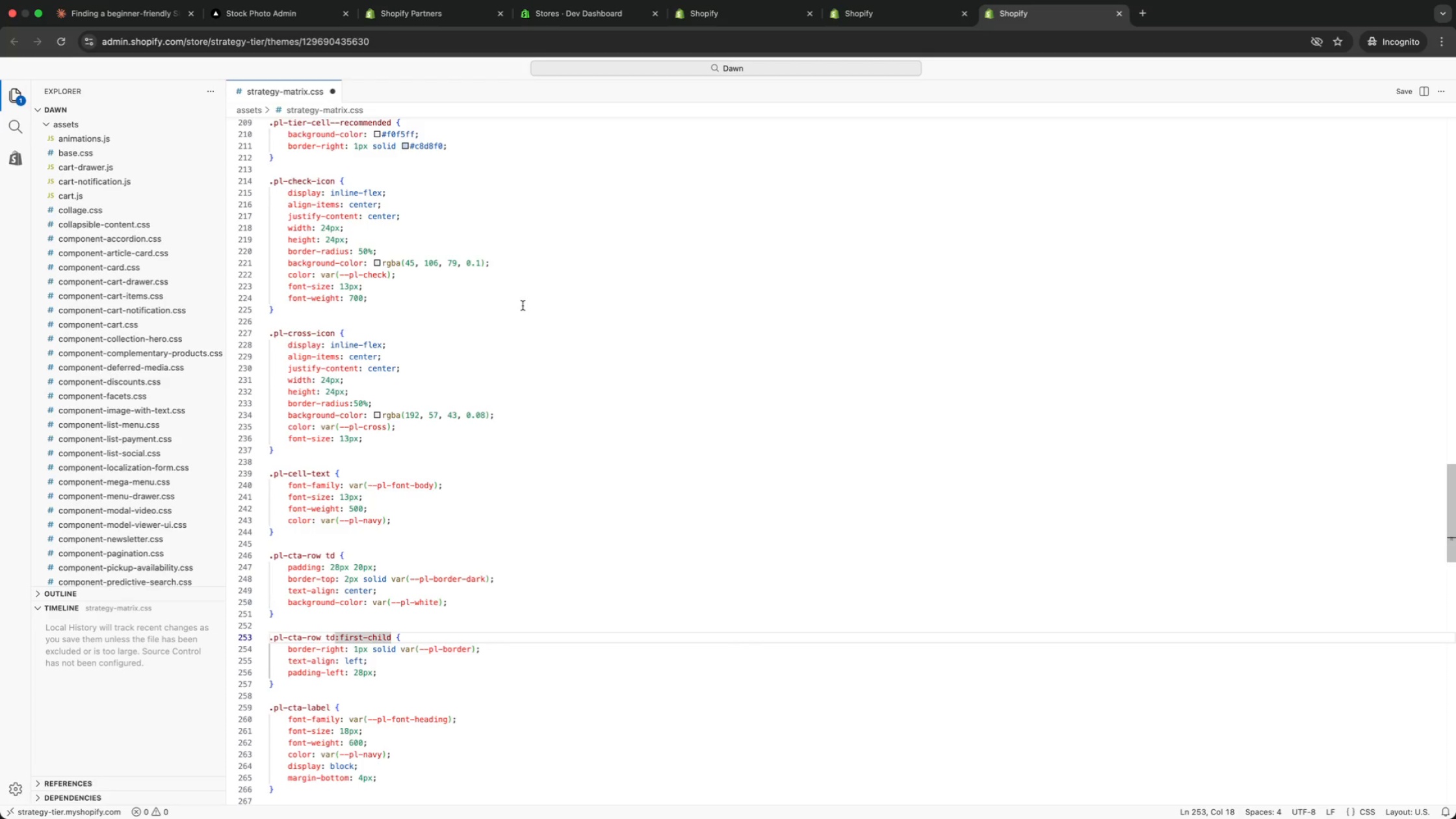 
left_click([506, 272])
 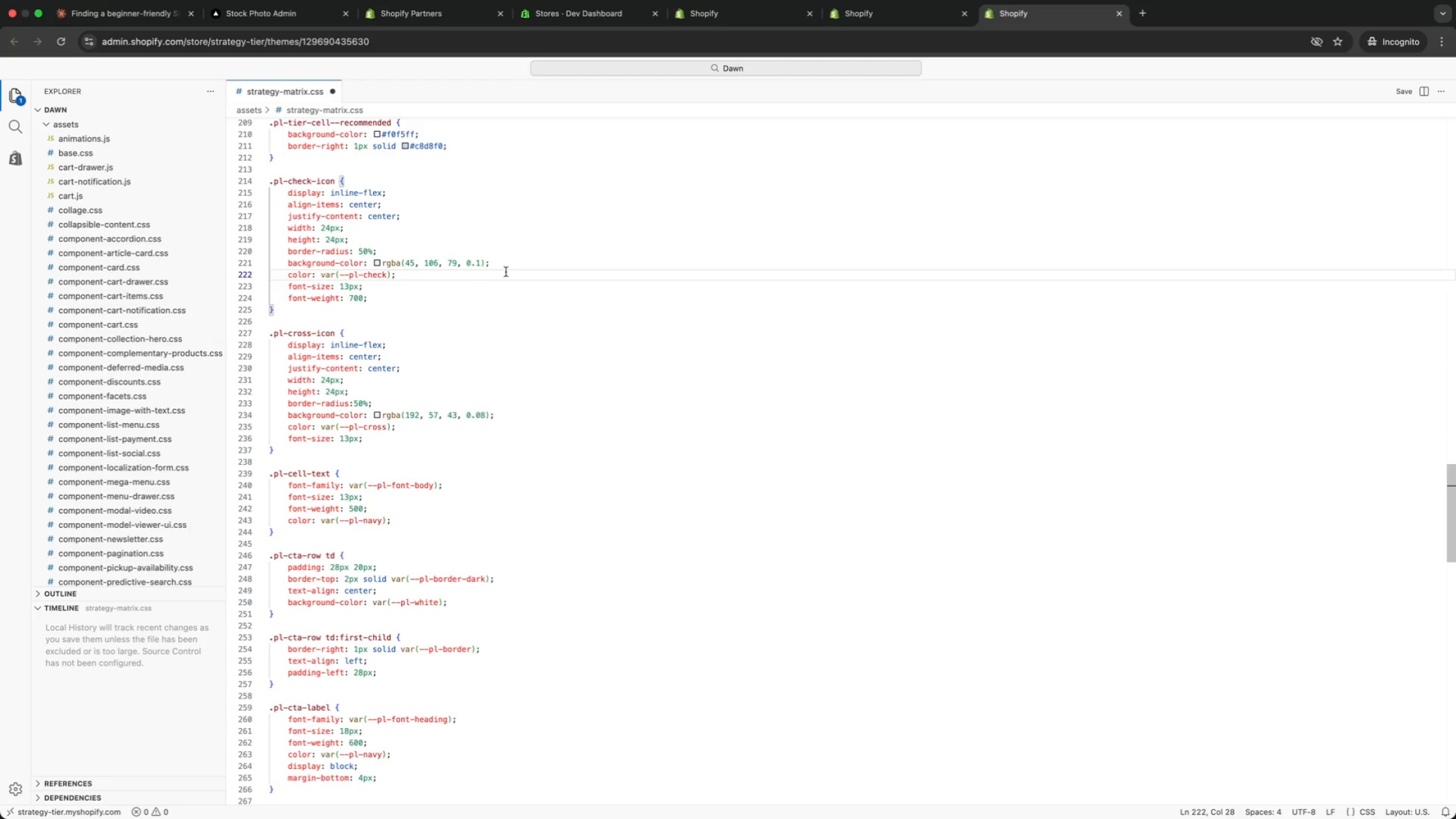 
wait(20.02)
 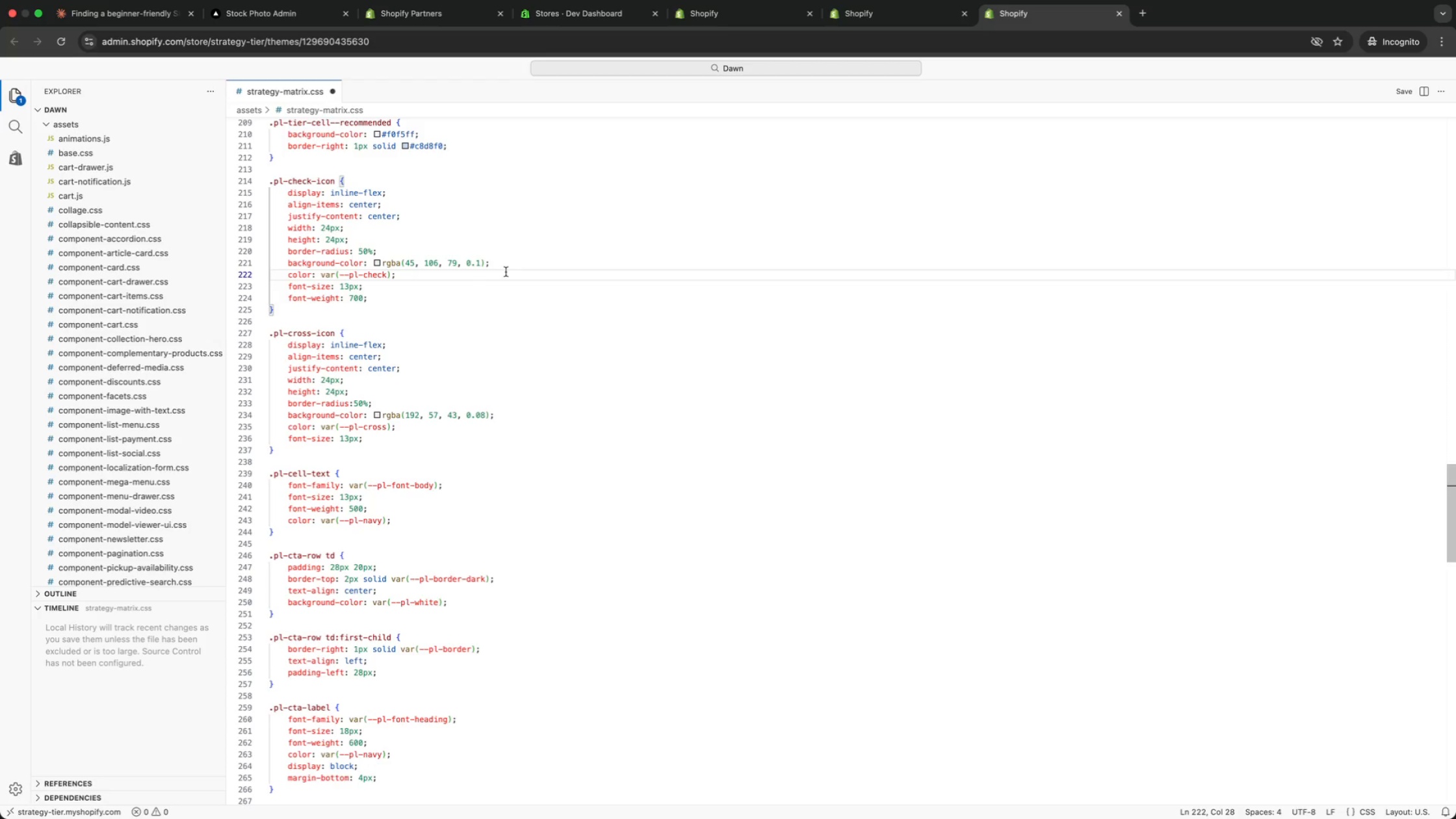 
key(ArrowUp)
 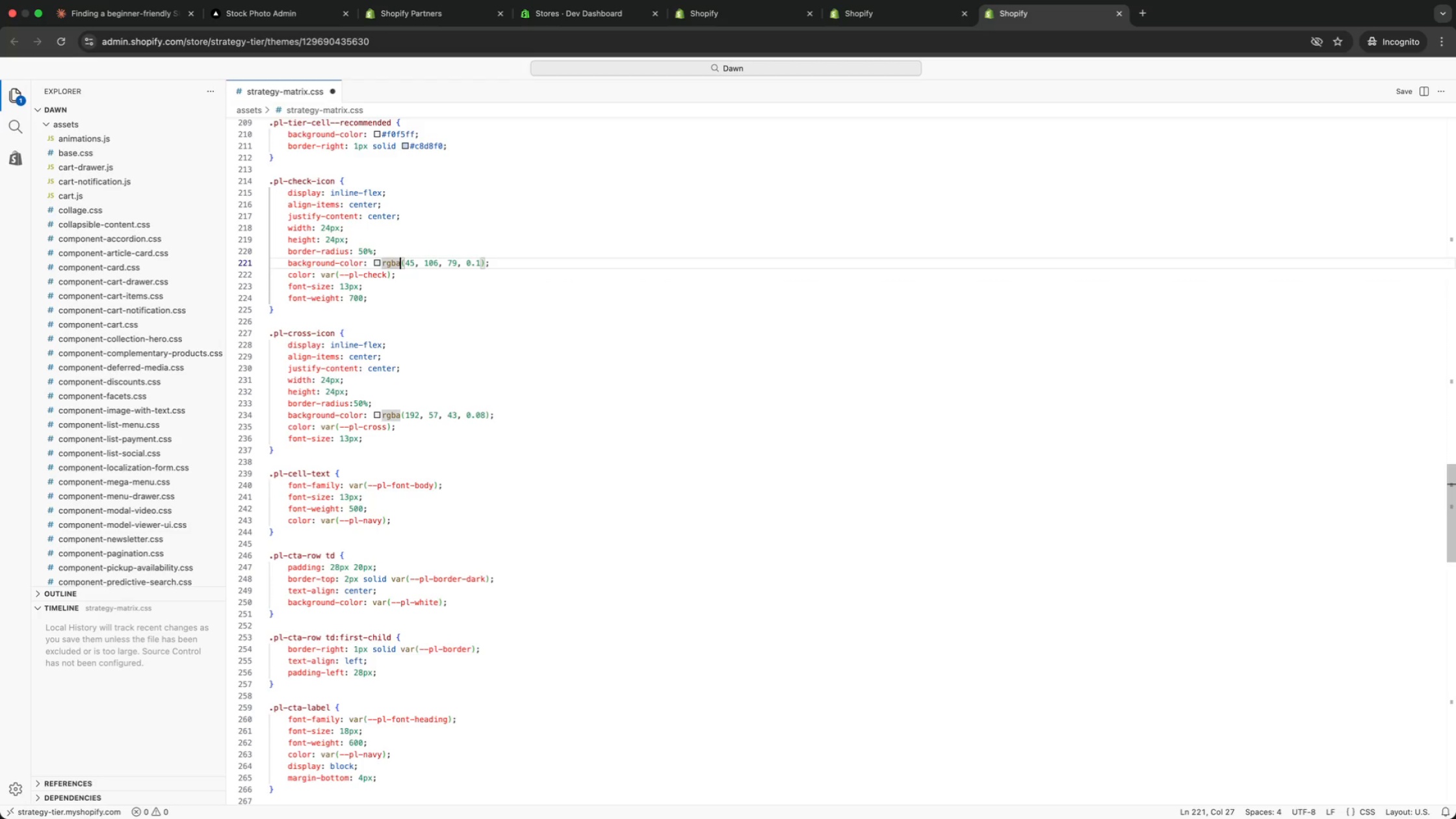 
key(ArrowUp)
 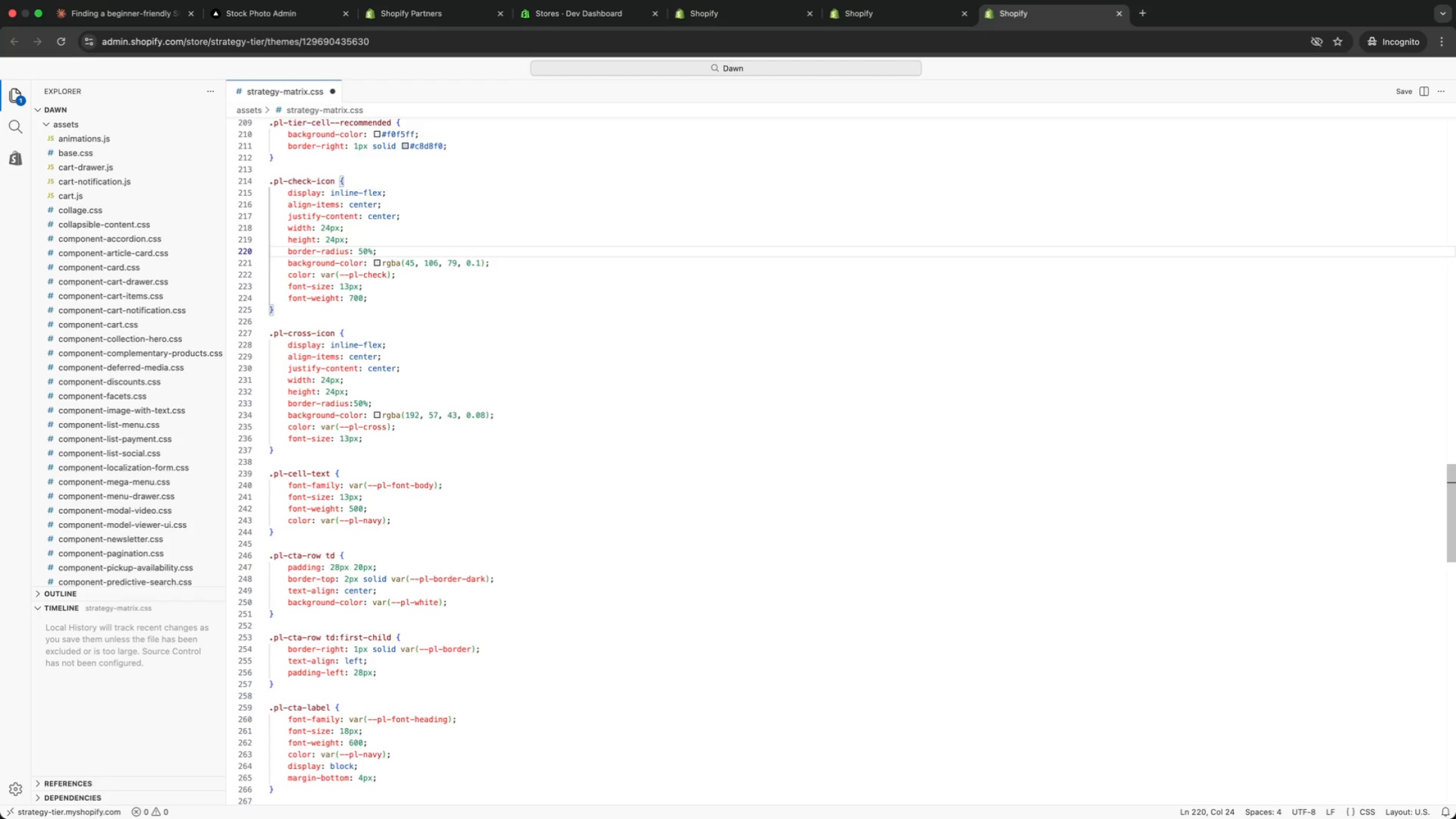 
key(ArrowUp)
 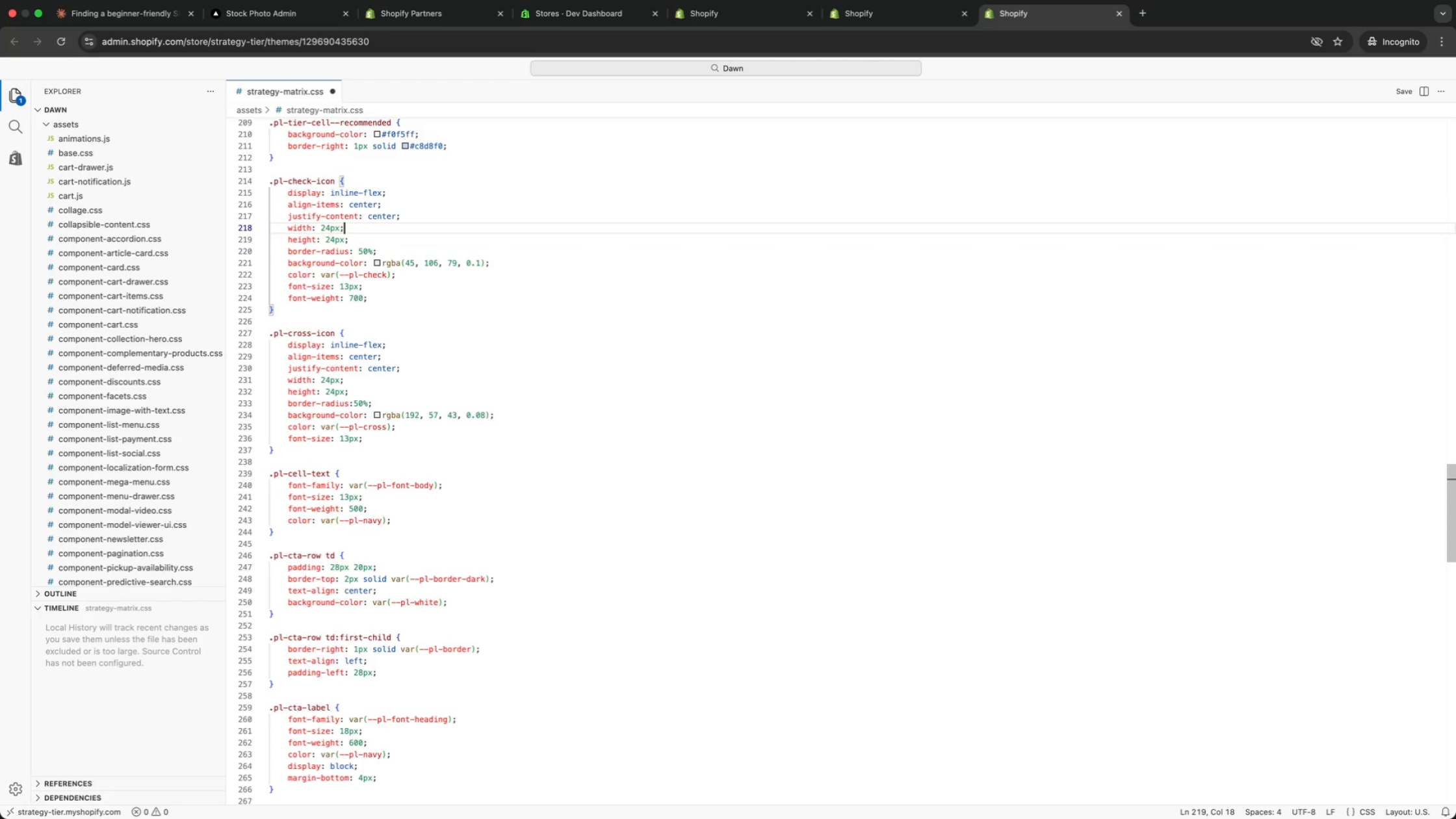 
key(ArrowUp)
 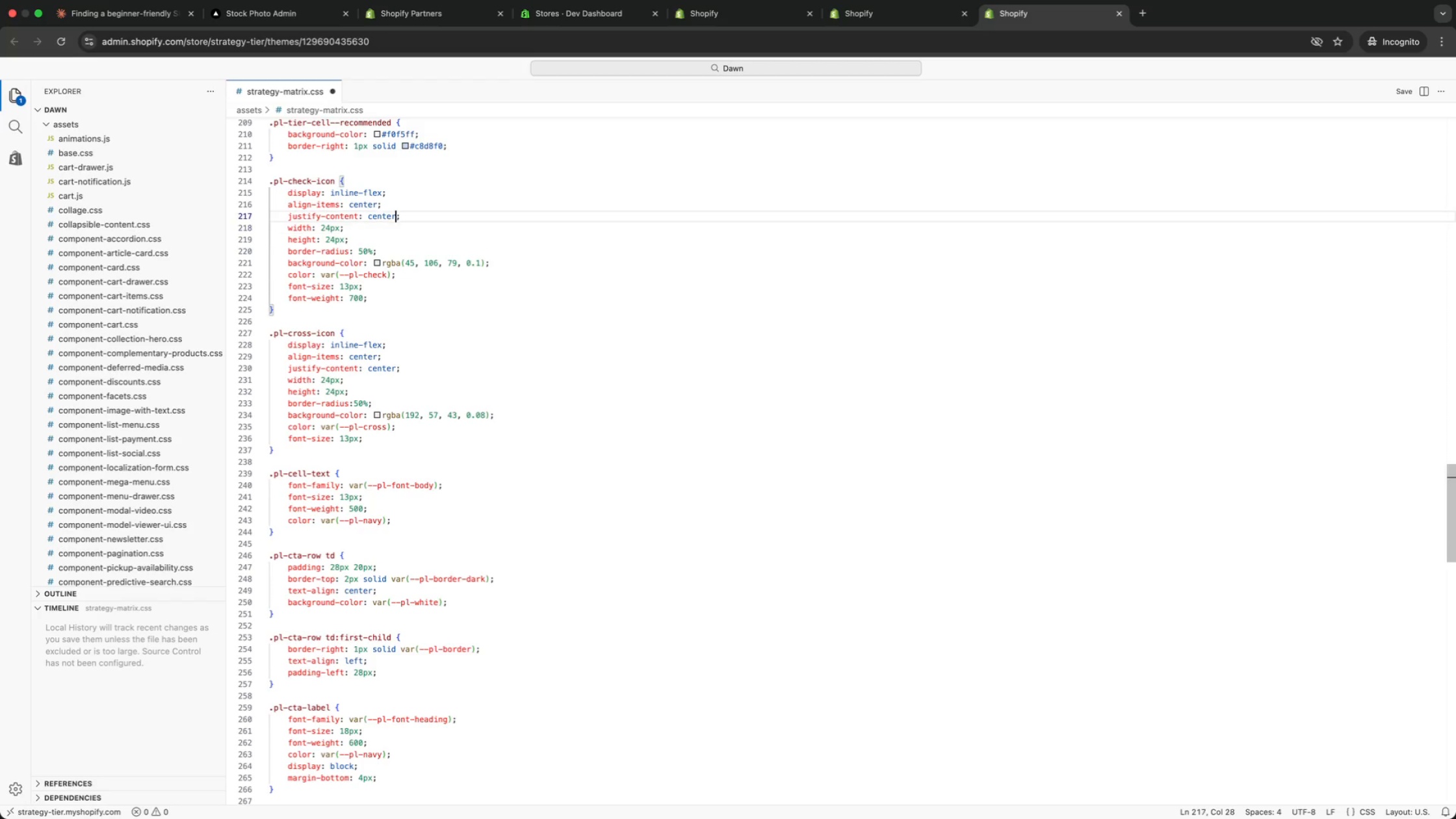 
key(ArrowUp)
 